 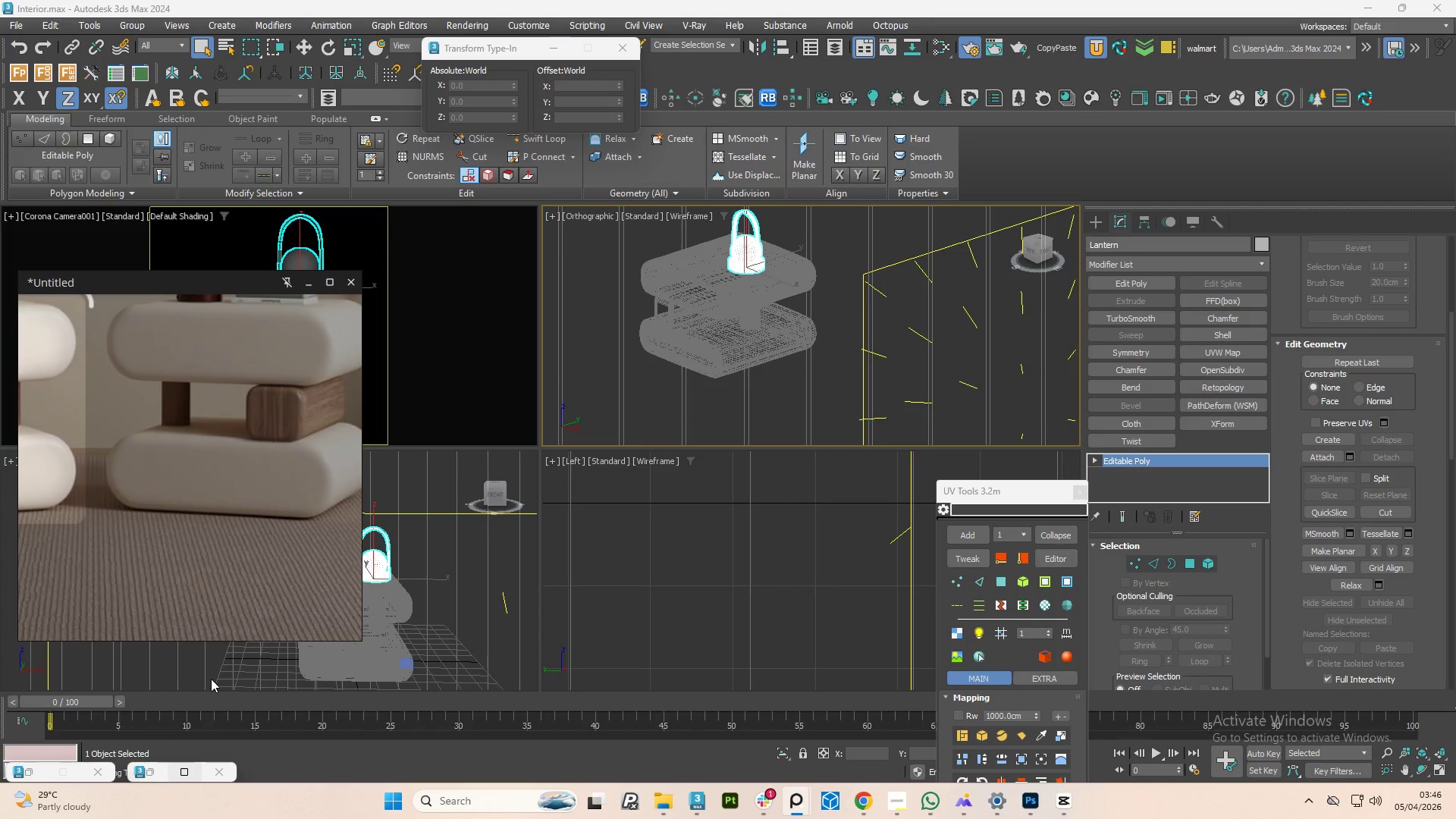 
left_click([149, 771])
 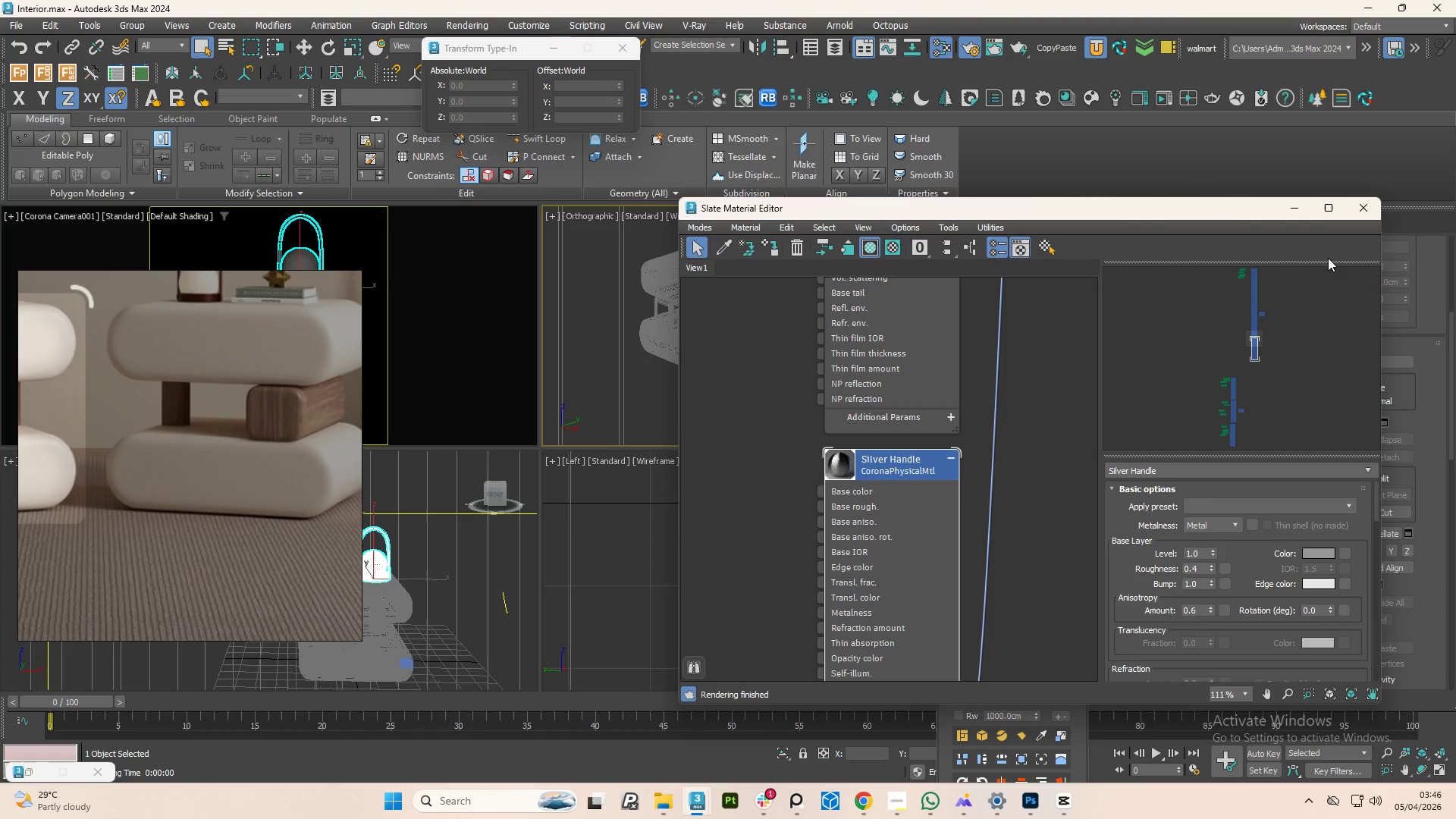 
scroll: coordinate [956, 452], scroll_direction: down, amount: 10.0
 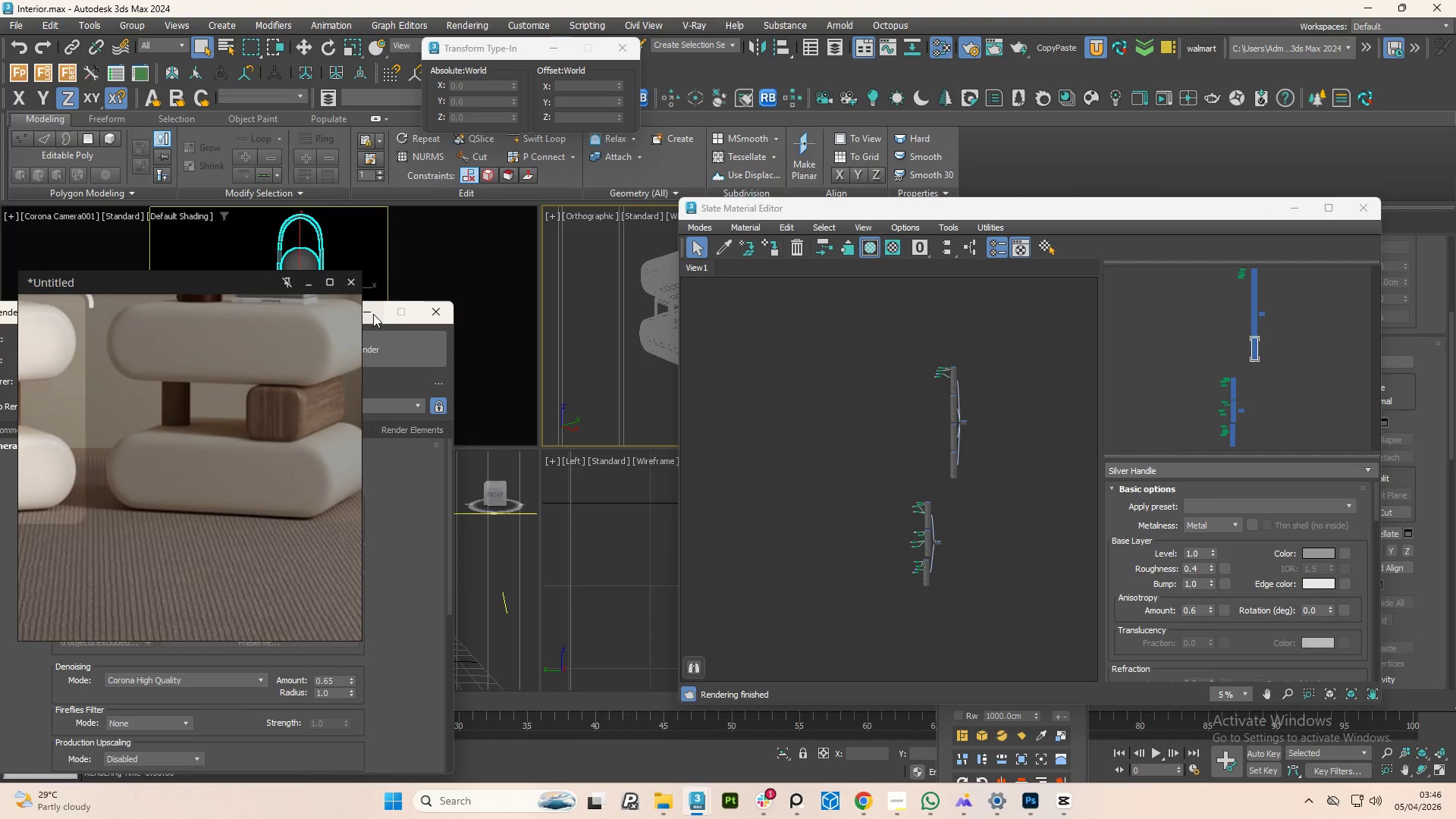 
wait(9.2)
 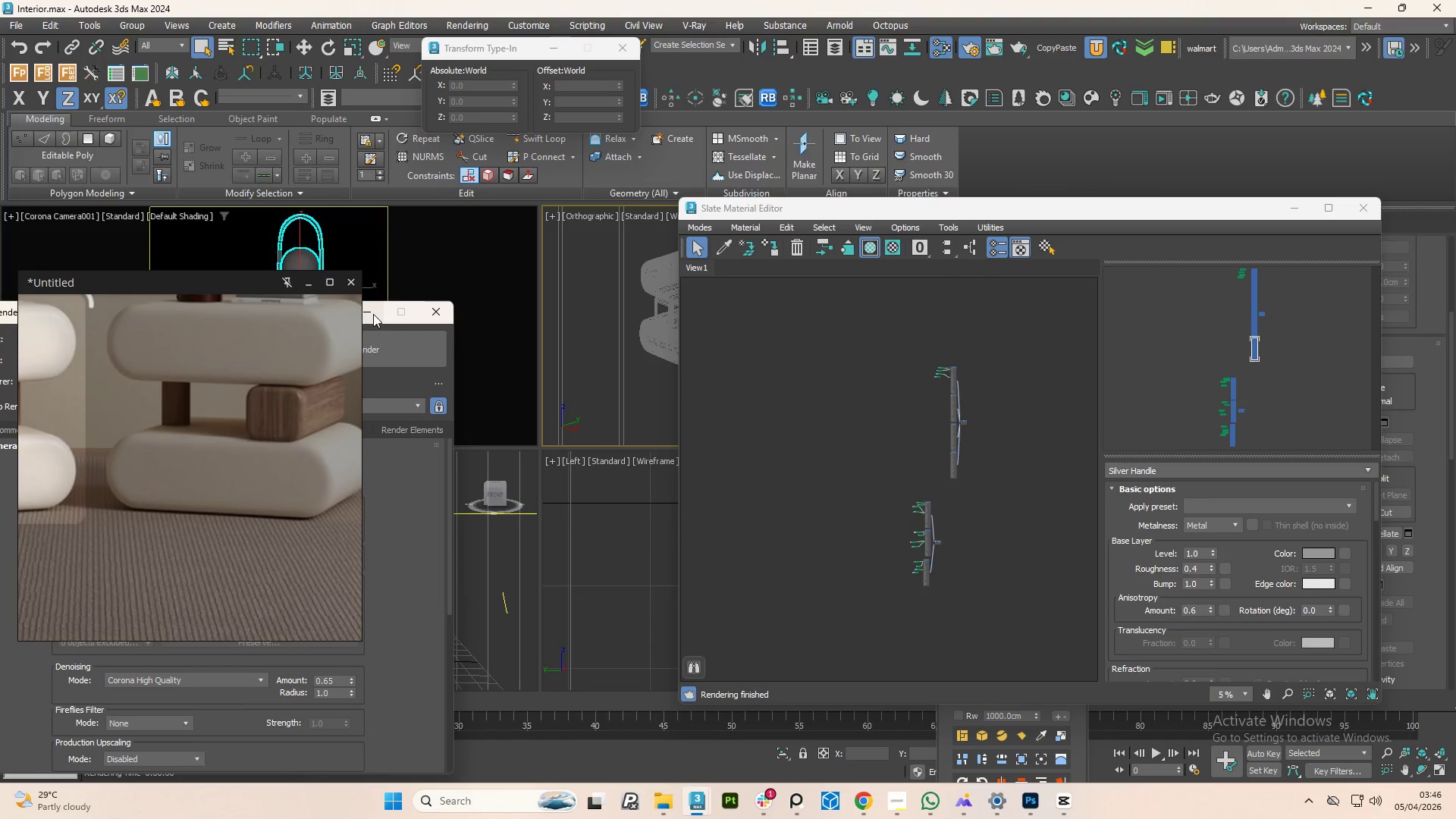 
left_click_drag(start_coordinate=[149, 280], to_coordinate=[143, 394])
 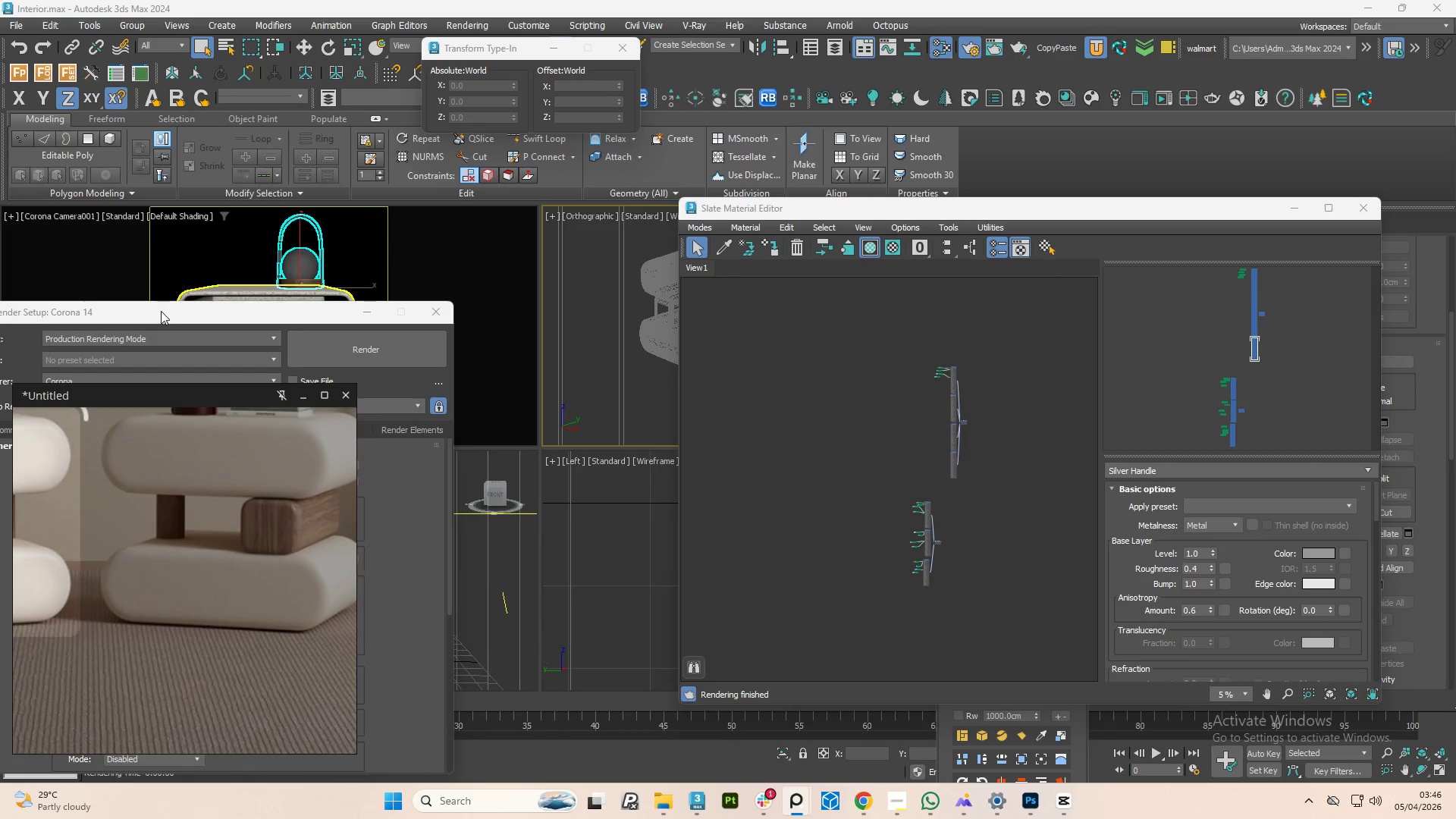 
left_click_drag(start_coordinate=[160, 315], to_coordinate=[729, 253])
 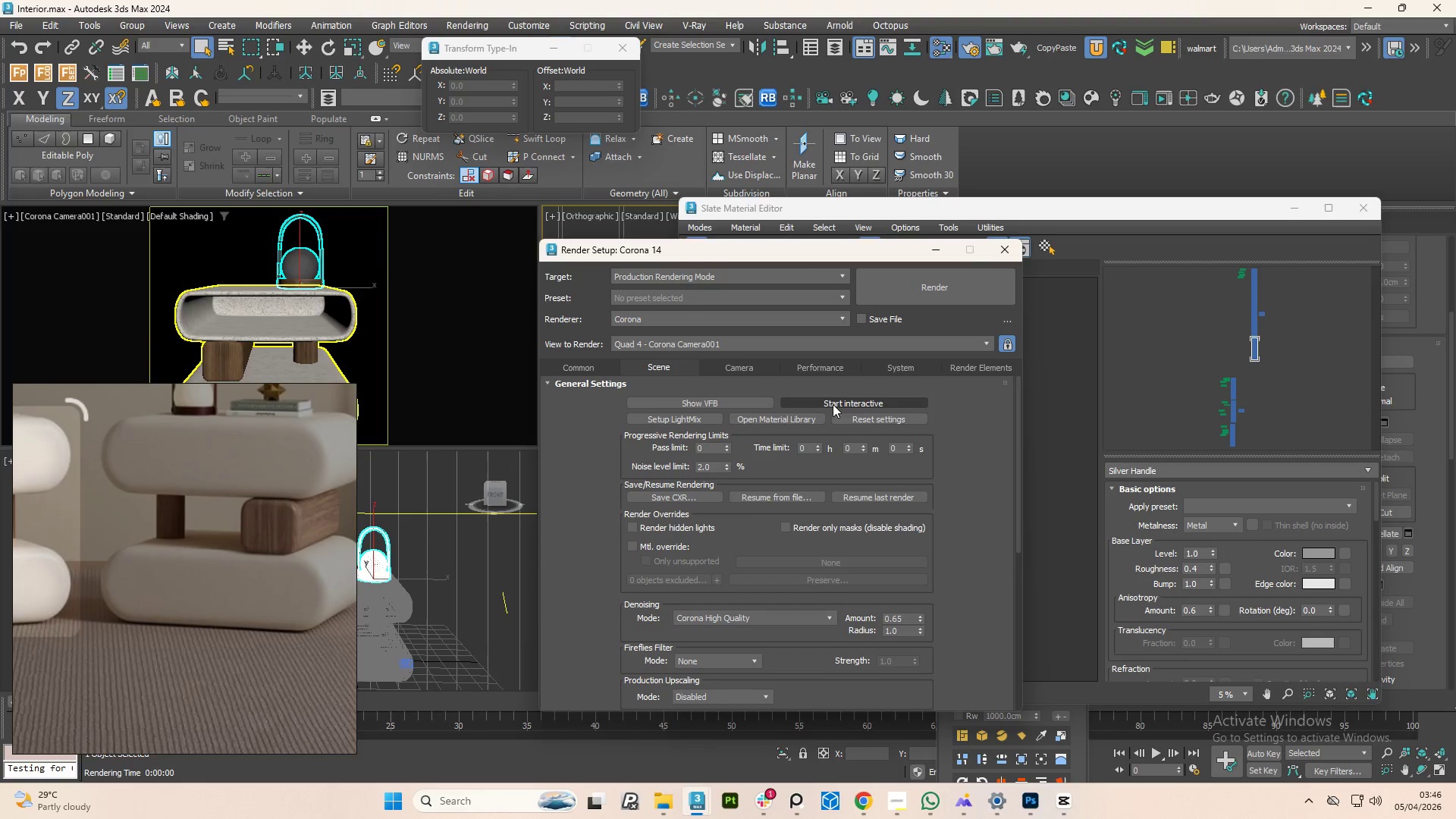 
left_click([833, 404])
 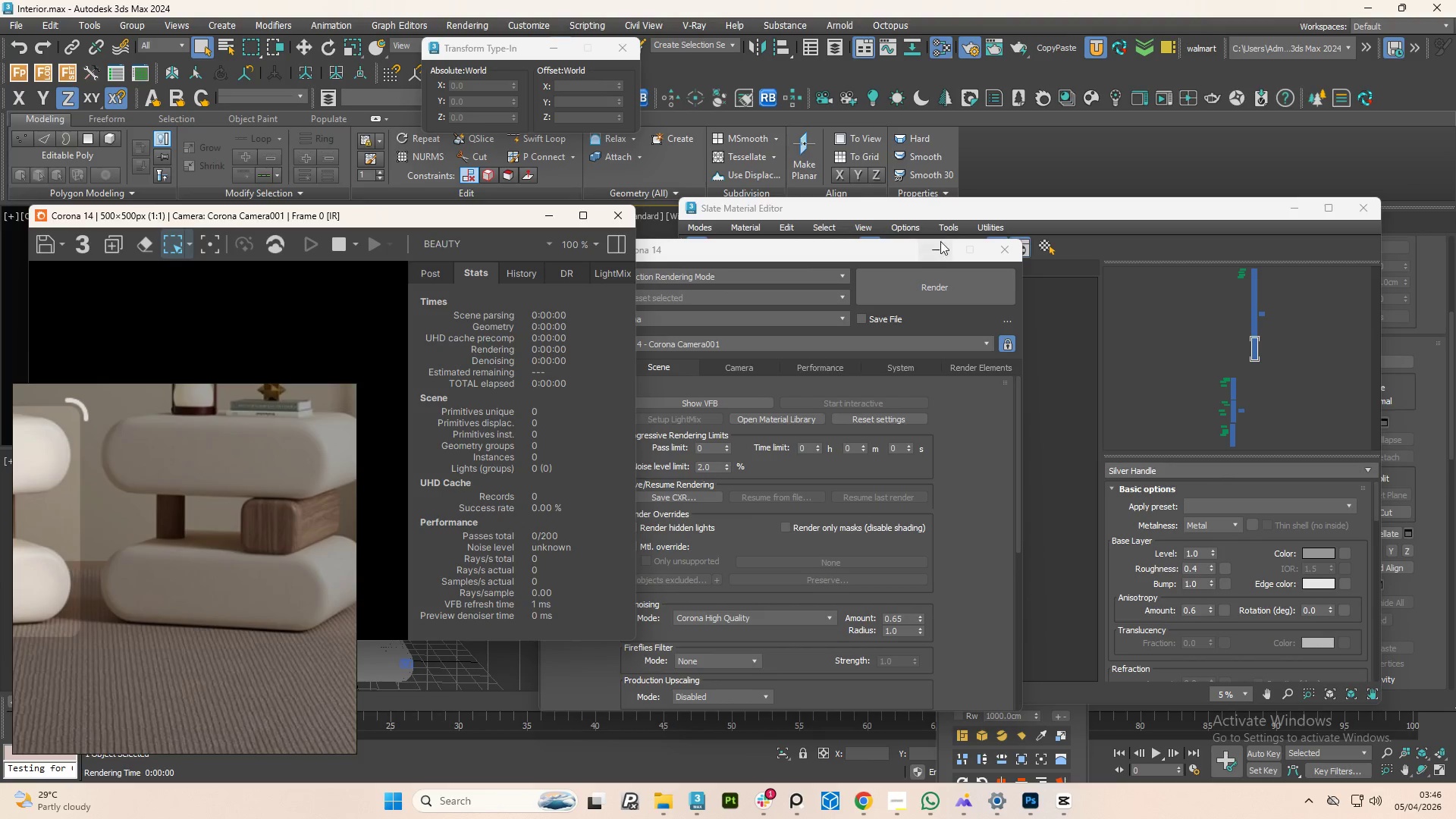 
left_click([930, 253])
 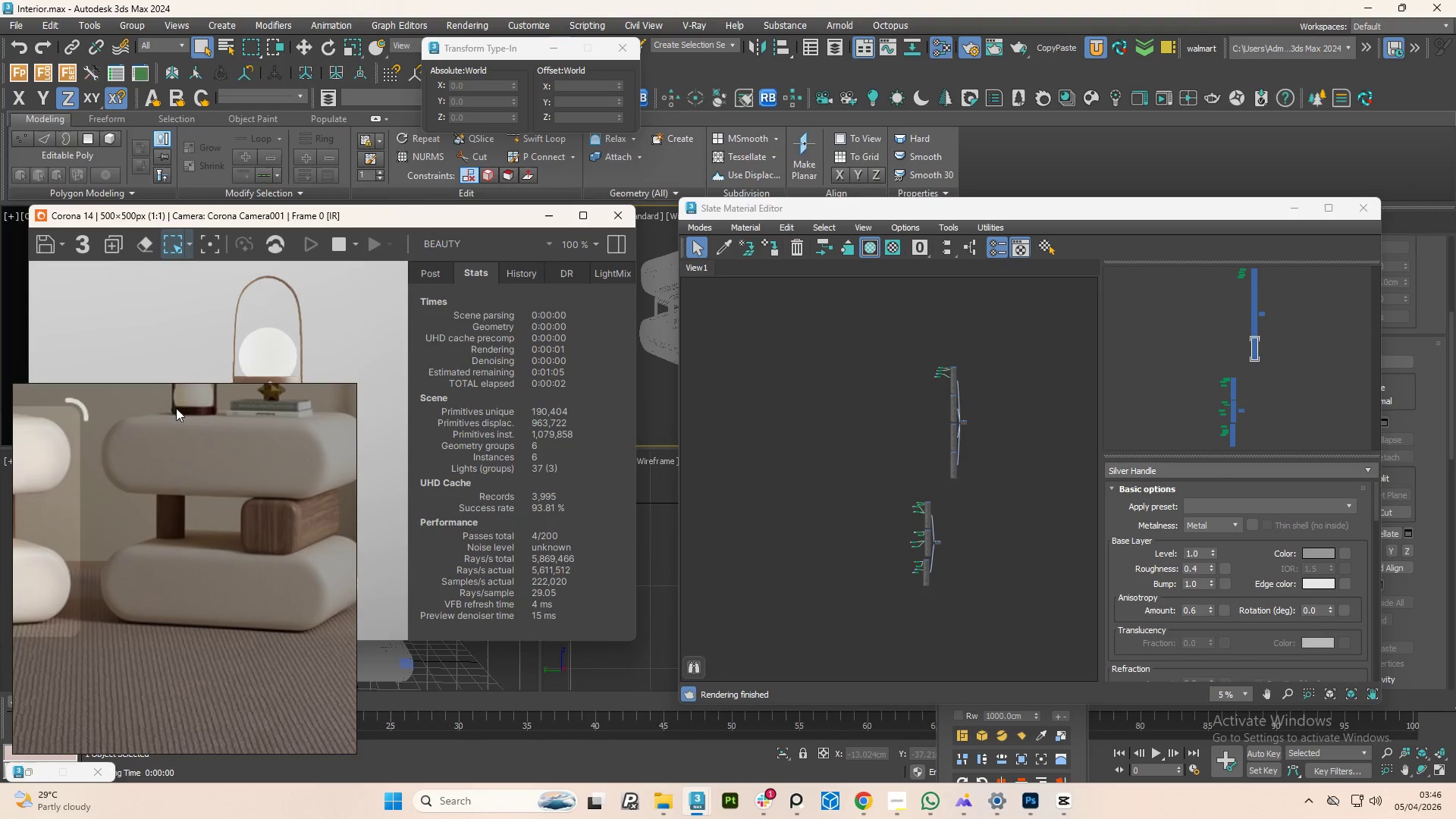 
left_click_drag(start_coordinate=[171, 391], to_coordinate=[407, 632])
 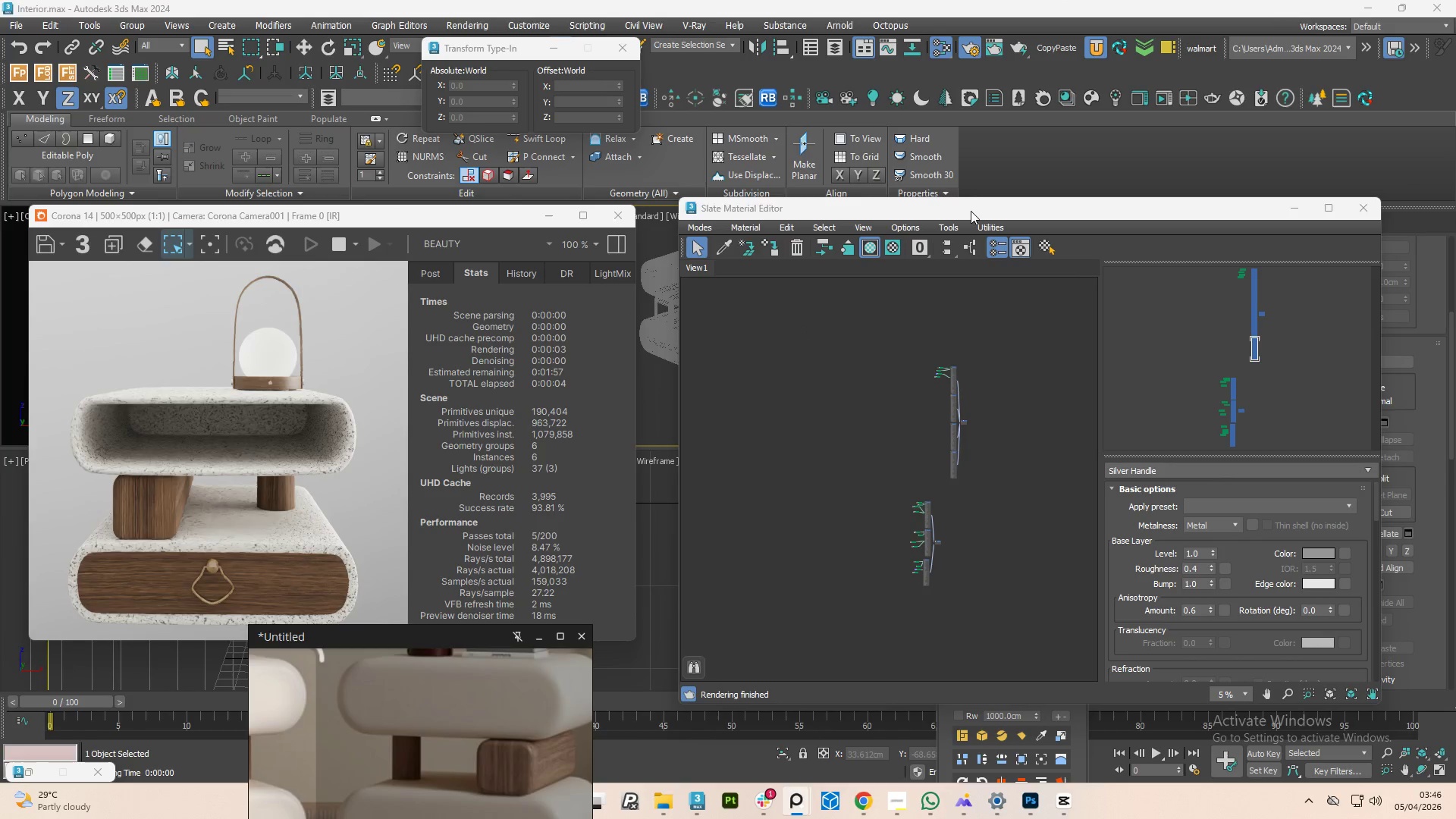 
left_click_drag(start_coordinate=[971, 212], to_coordinate=[714, 228])
 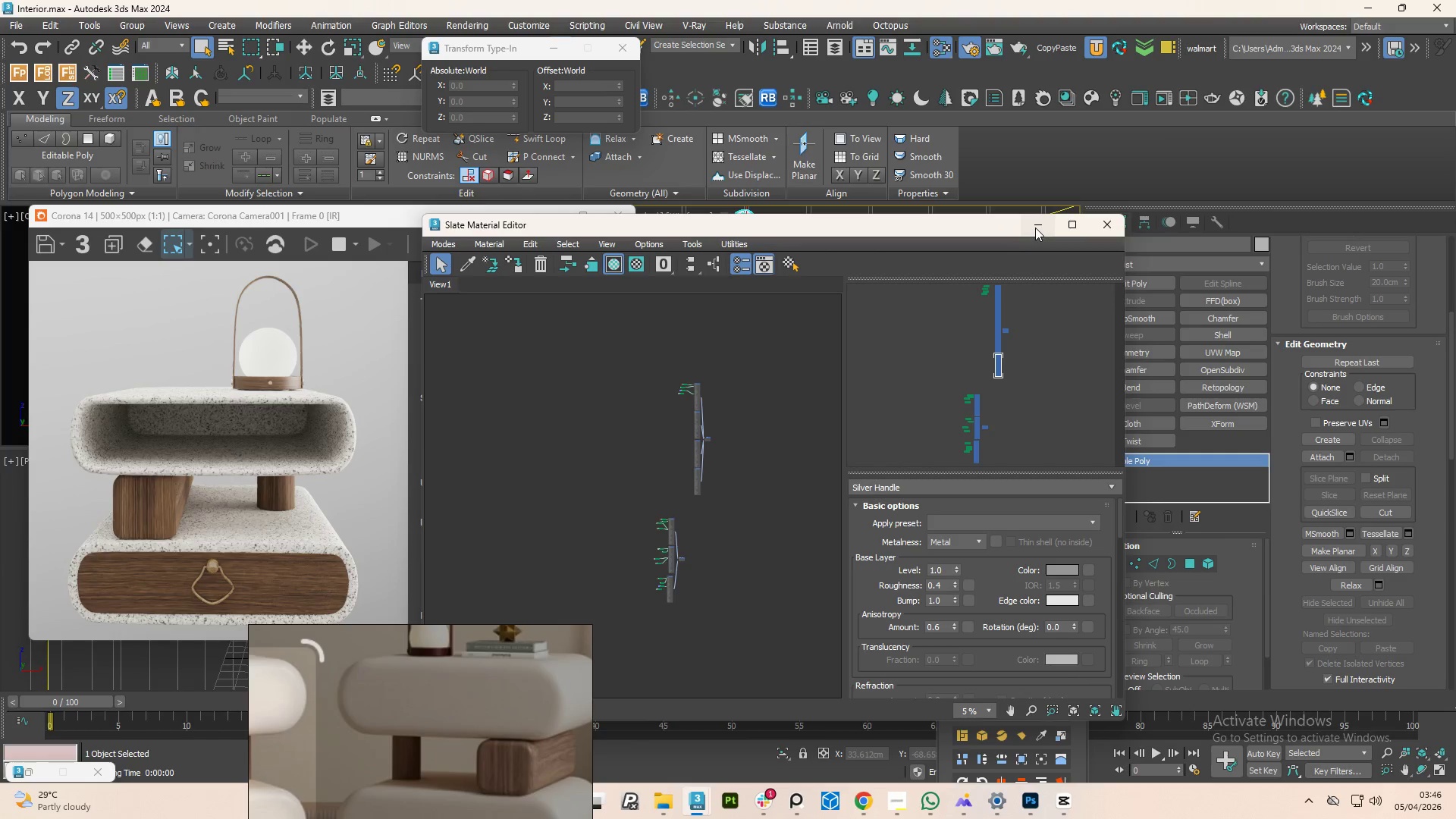 
left_click([1035, 228])
 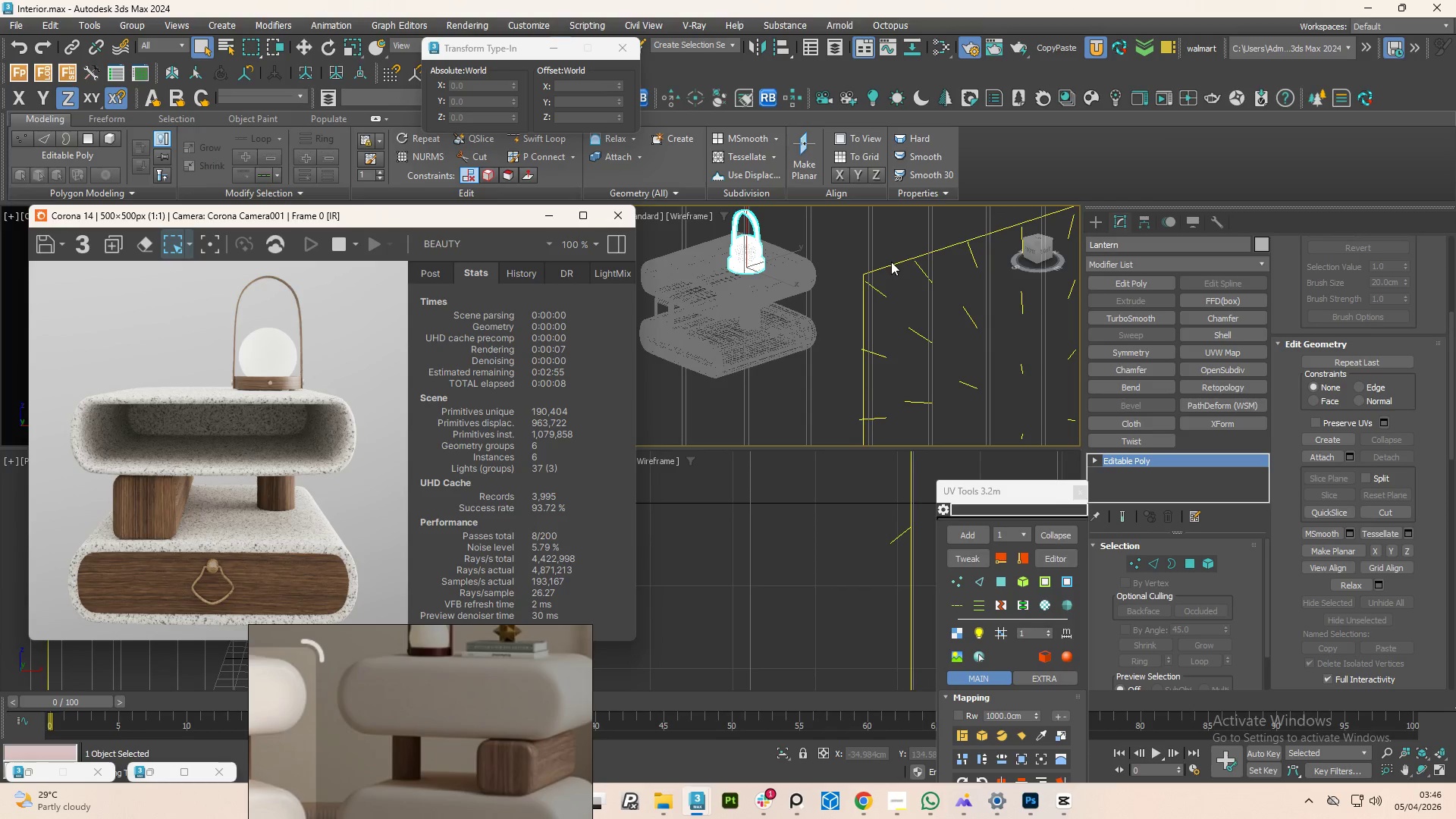 
scroll: coordinate [866, 334], scroll_direction: down, amount: 4.0
 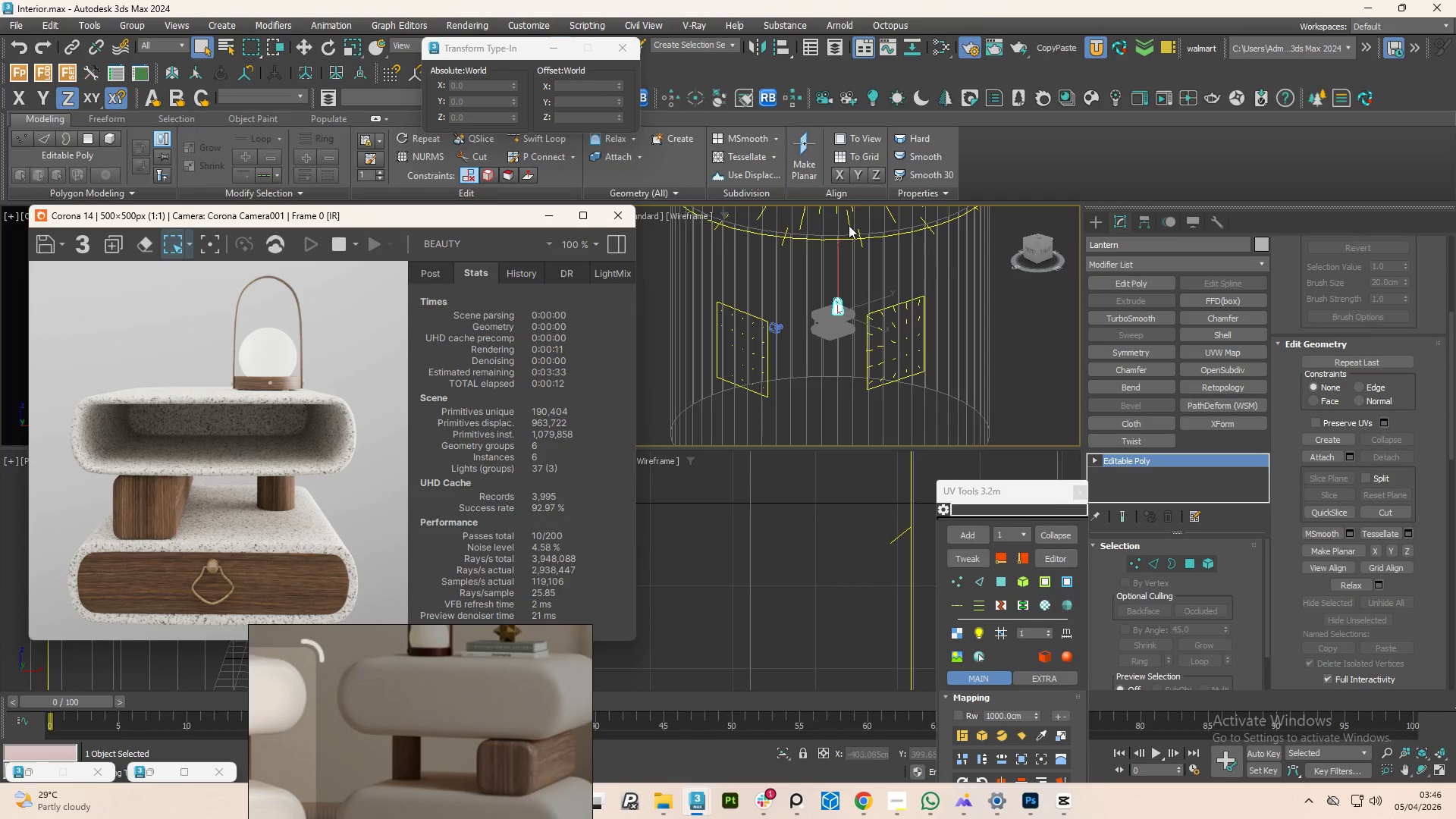 
left_click([848, 218])
 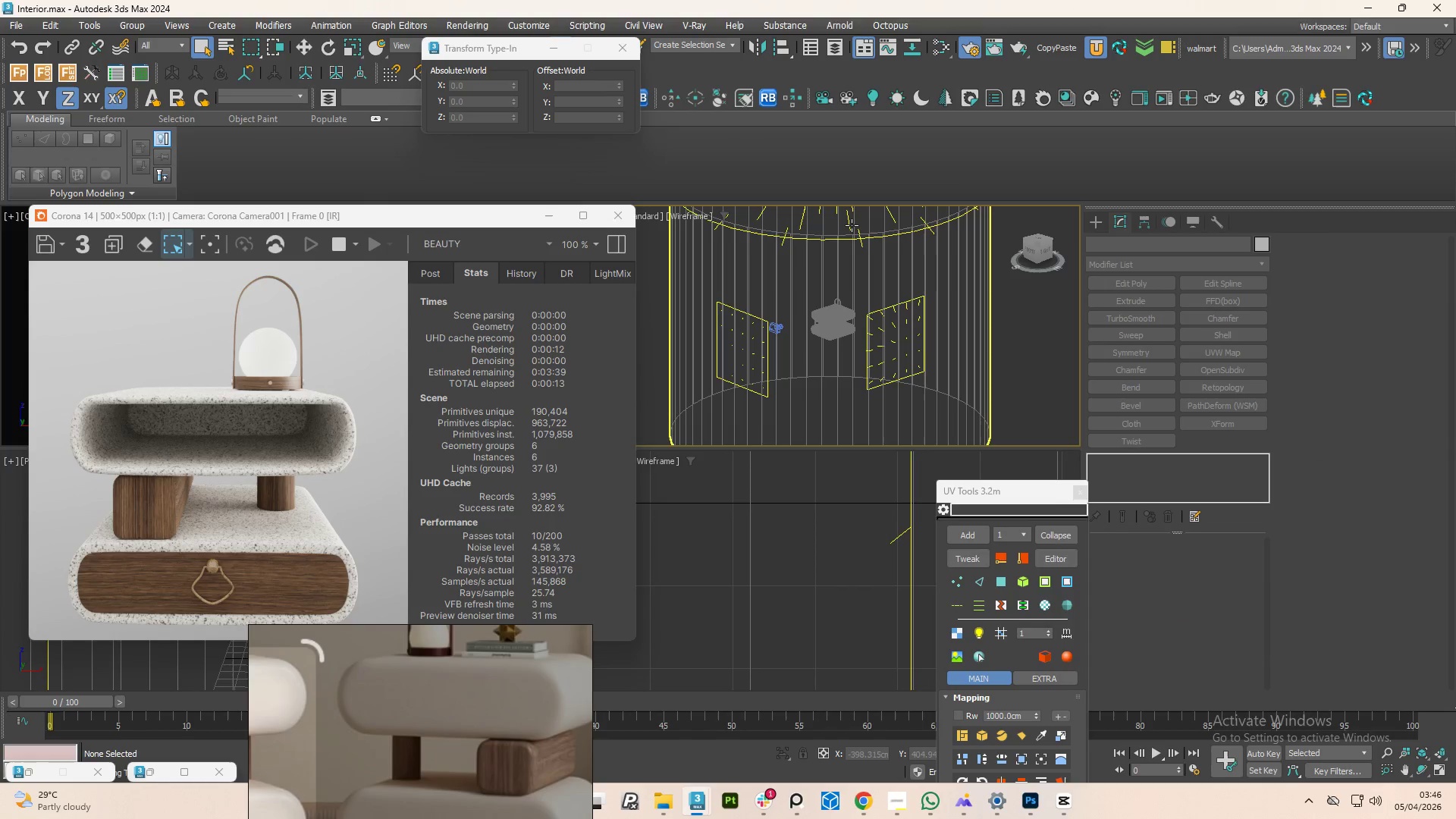 
left_click([852, 225])
 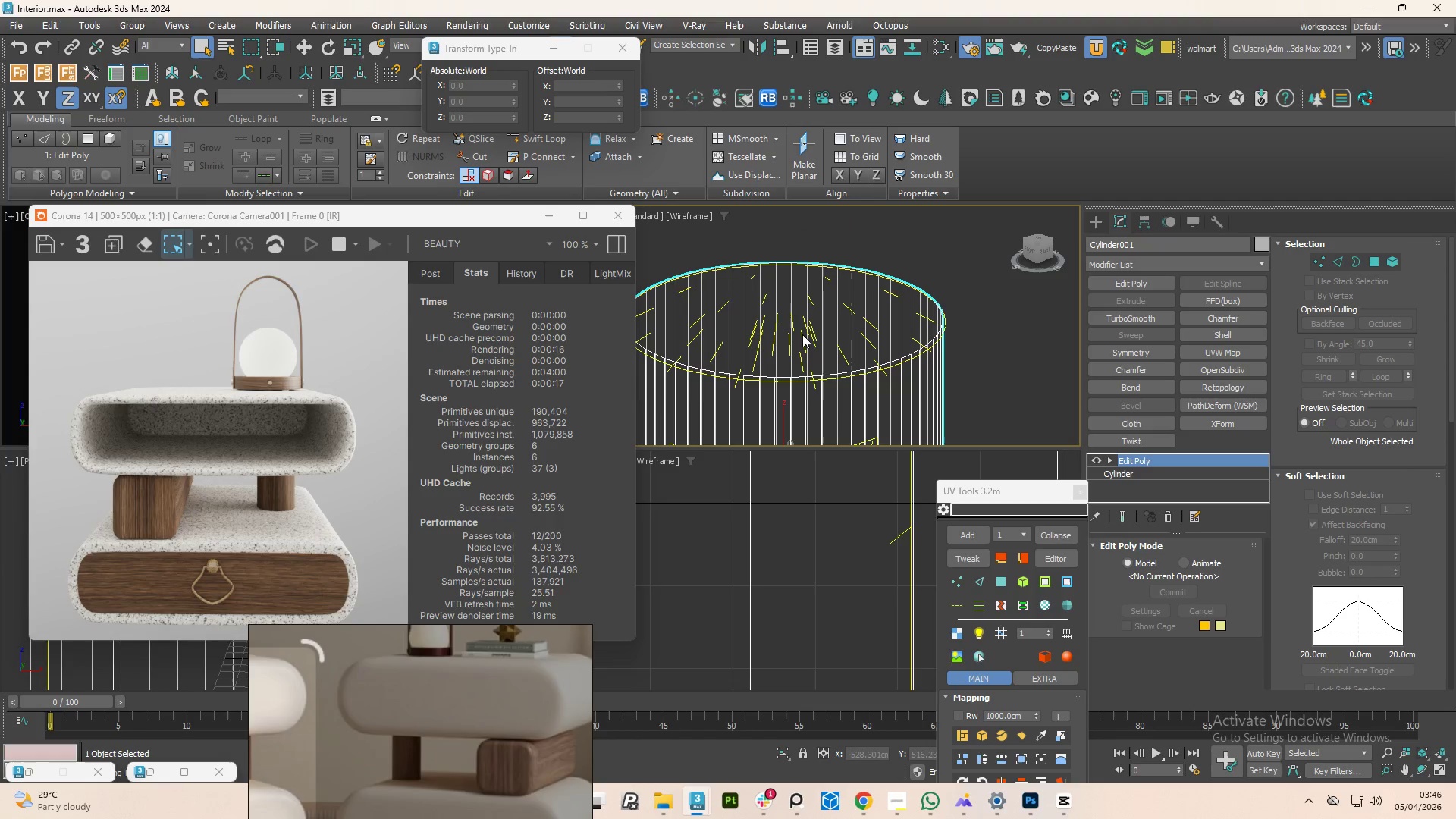 
wait(5.84)
 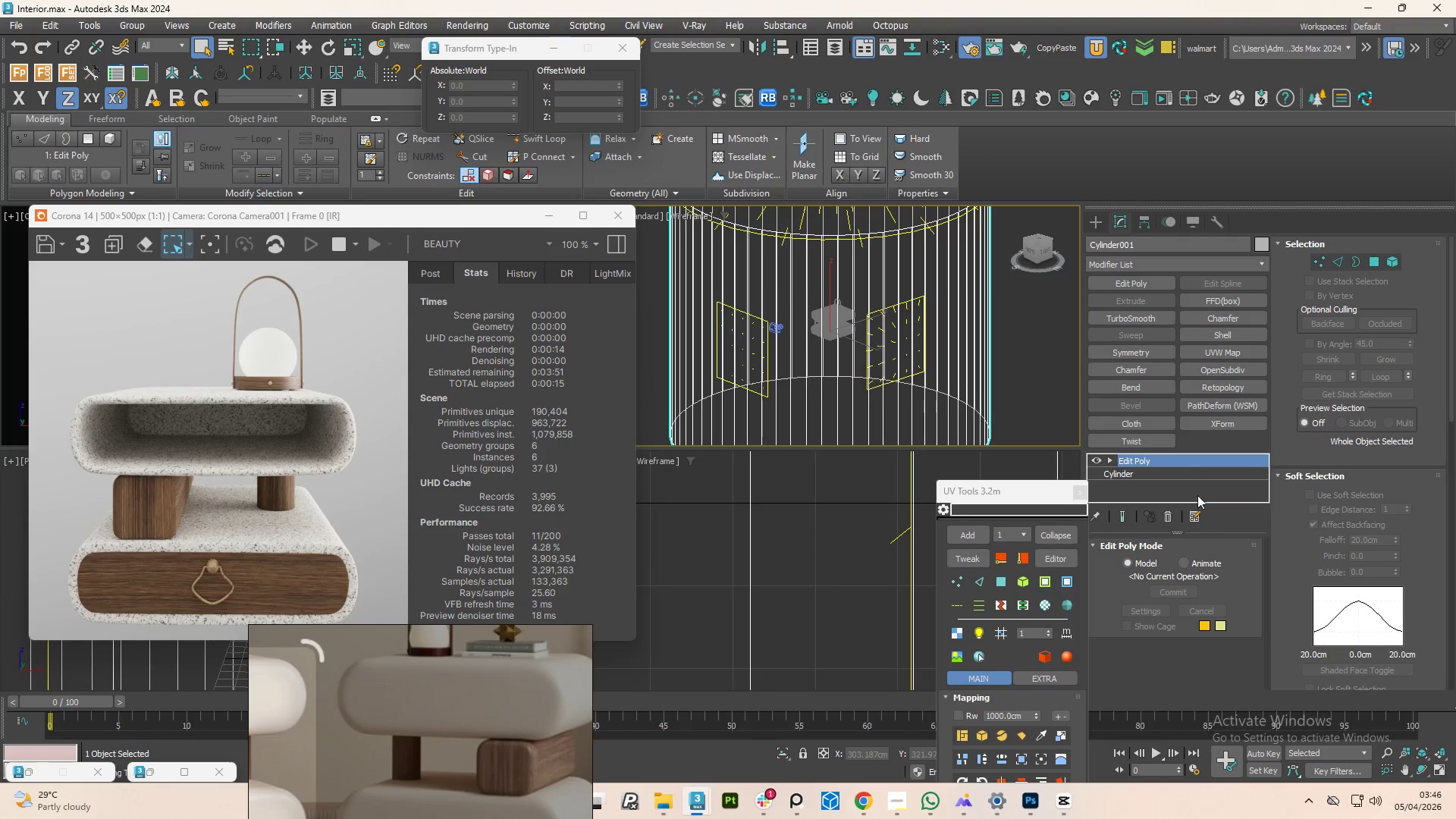 
left_click([807, 325])
 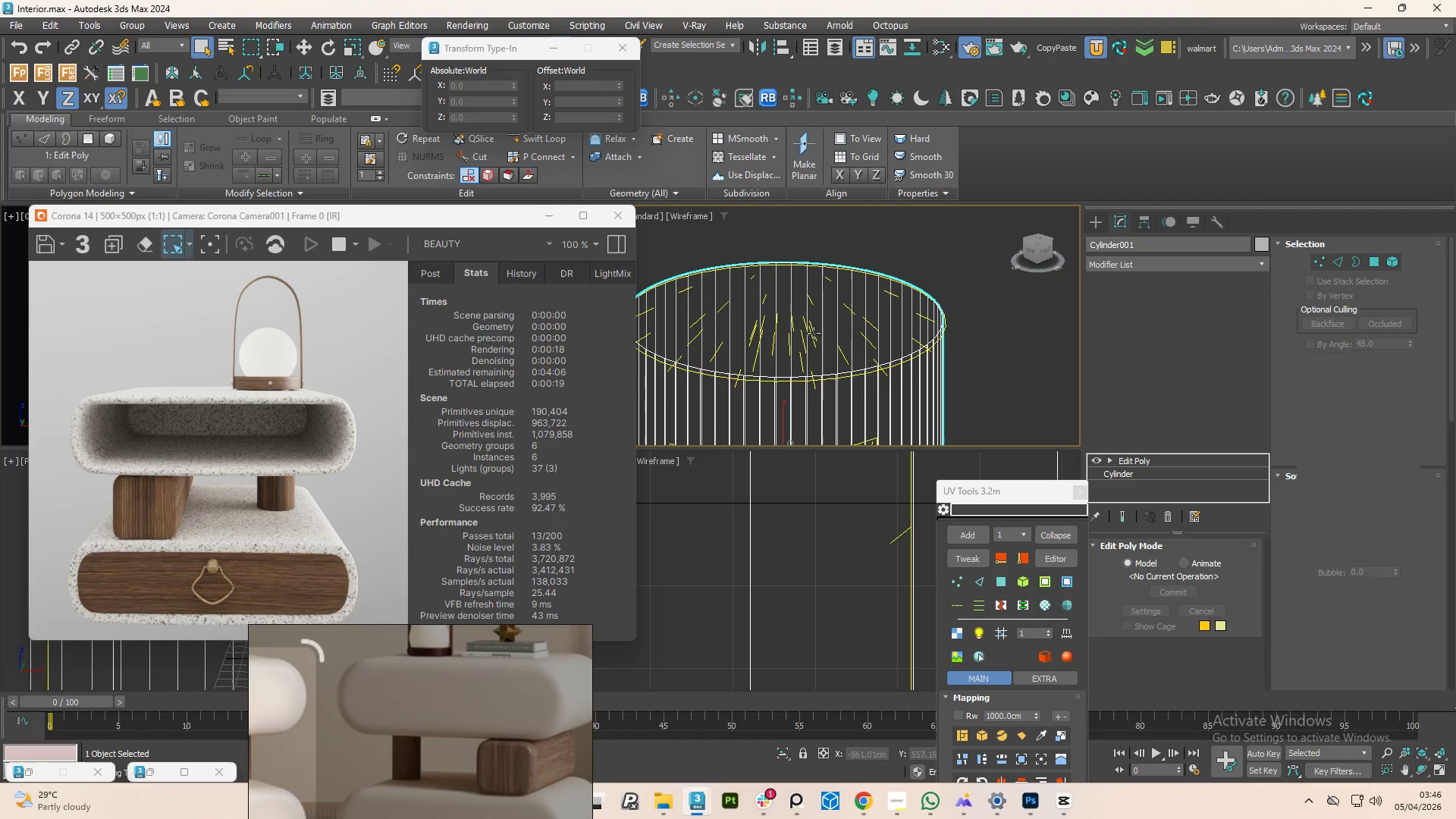 
left_click([814, 333])
 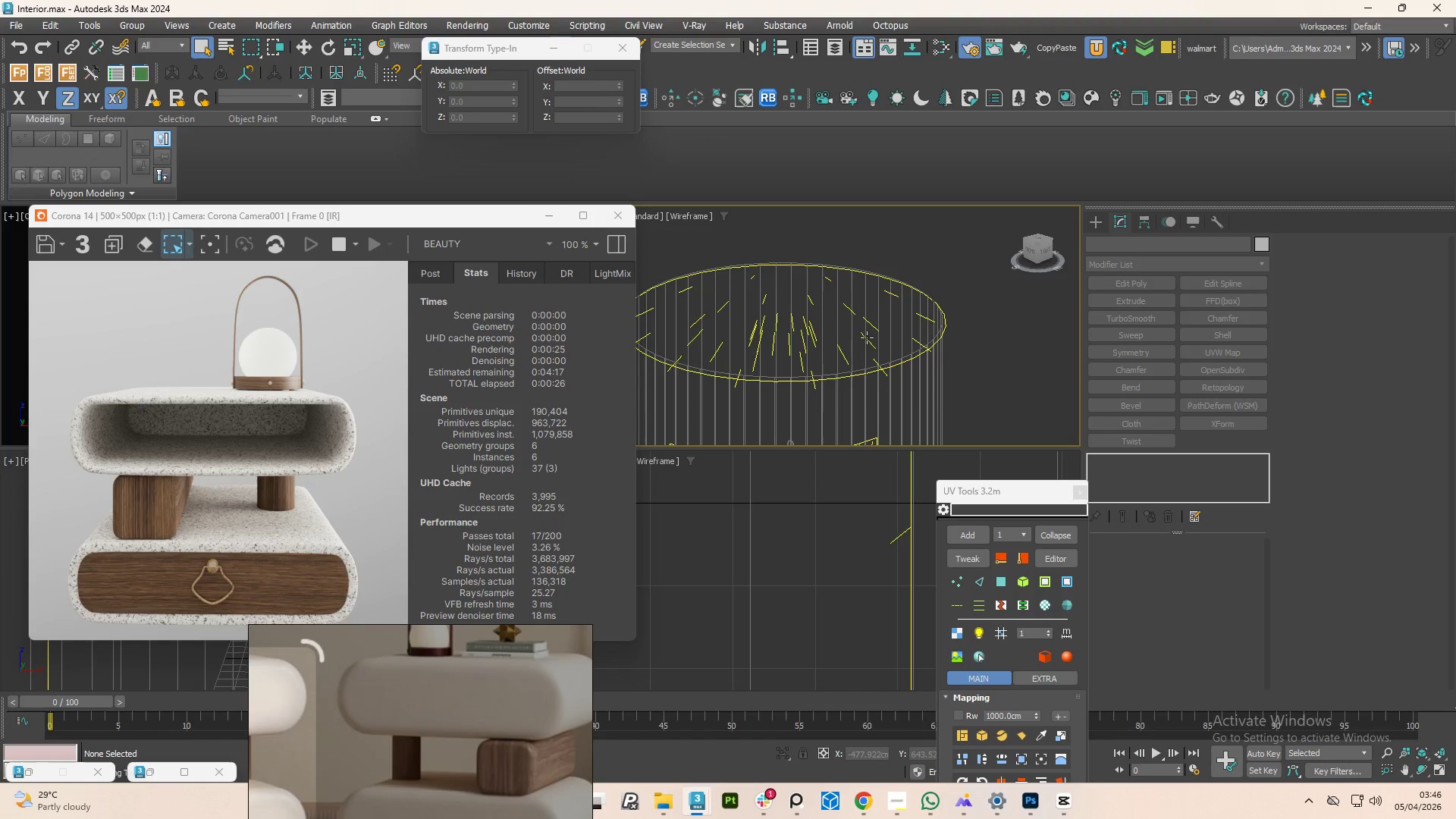 
wait(7.3)
 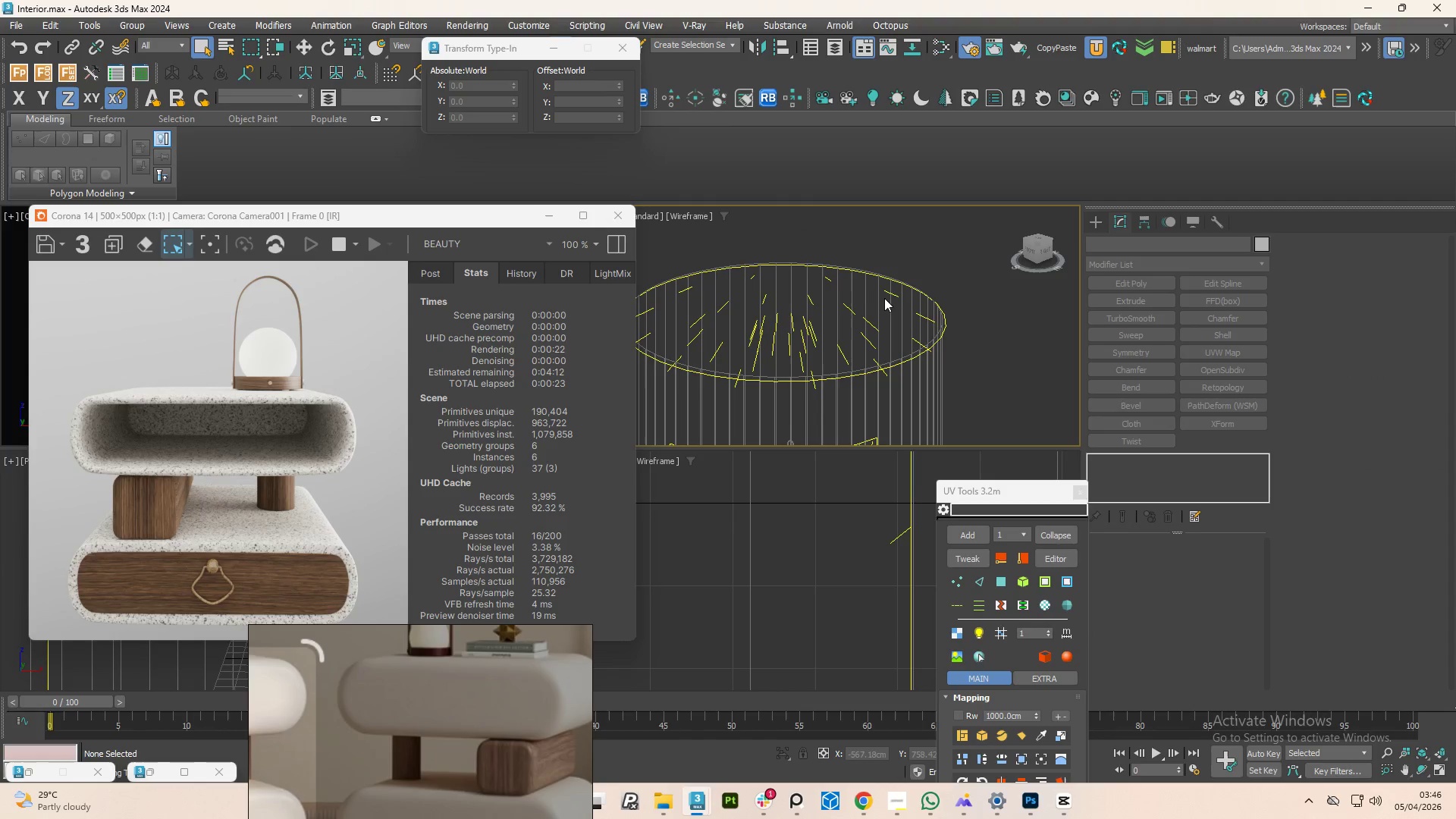 
scroll: coordinate [912, 313], scroll_direction: up, amount: 3.0
 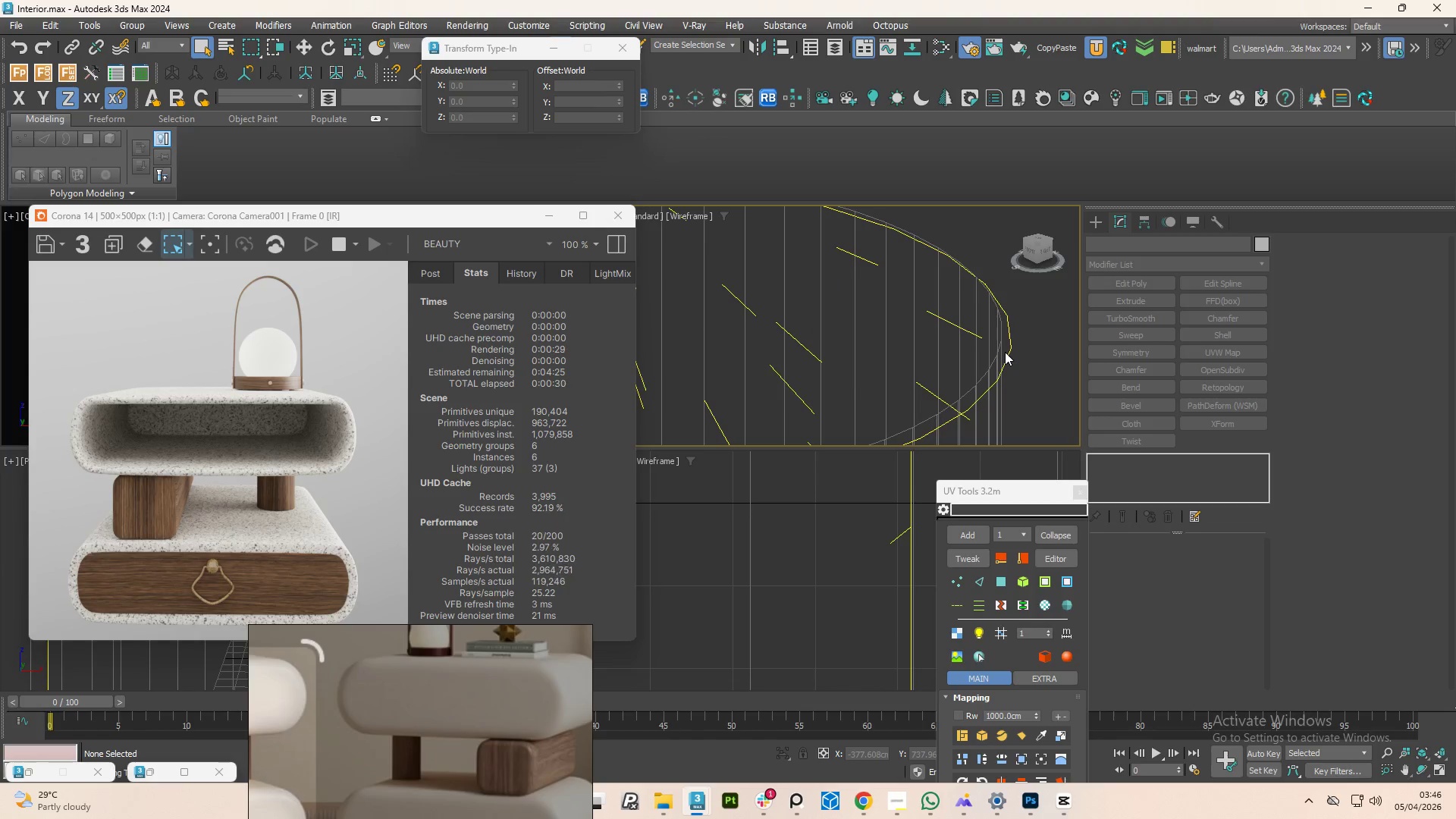 
left_click([1006, 355])
 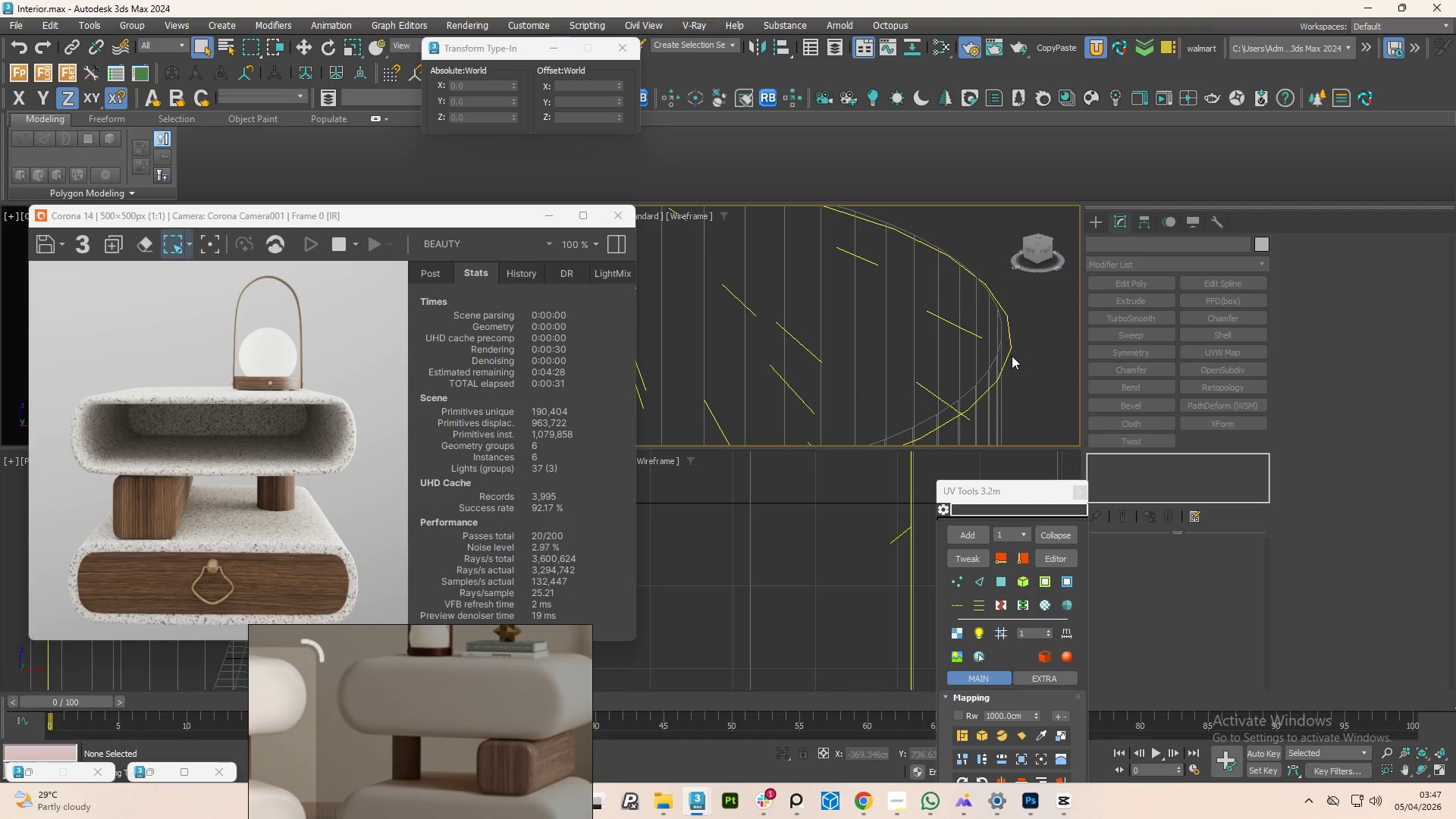 
key(1)
 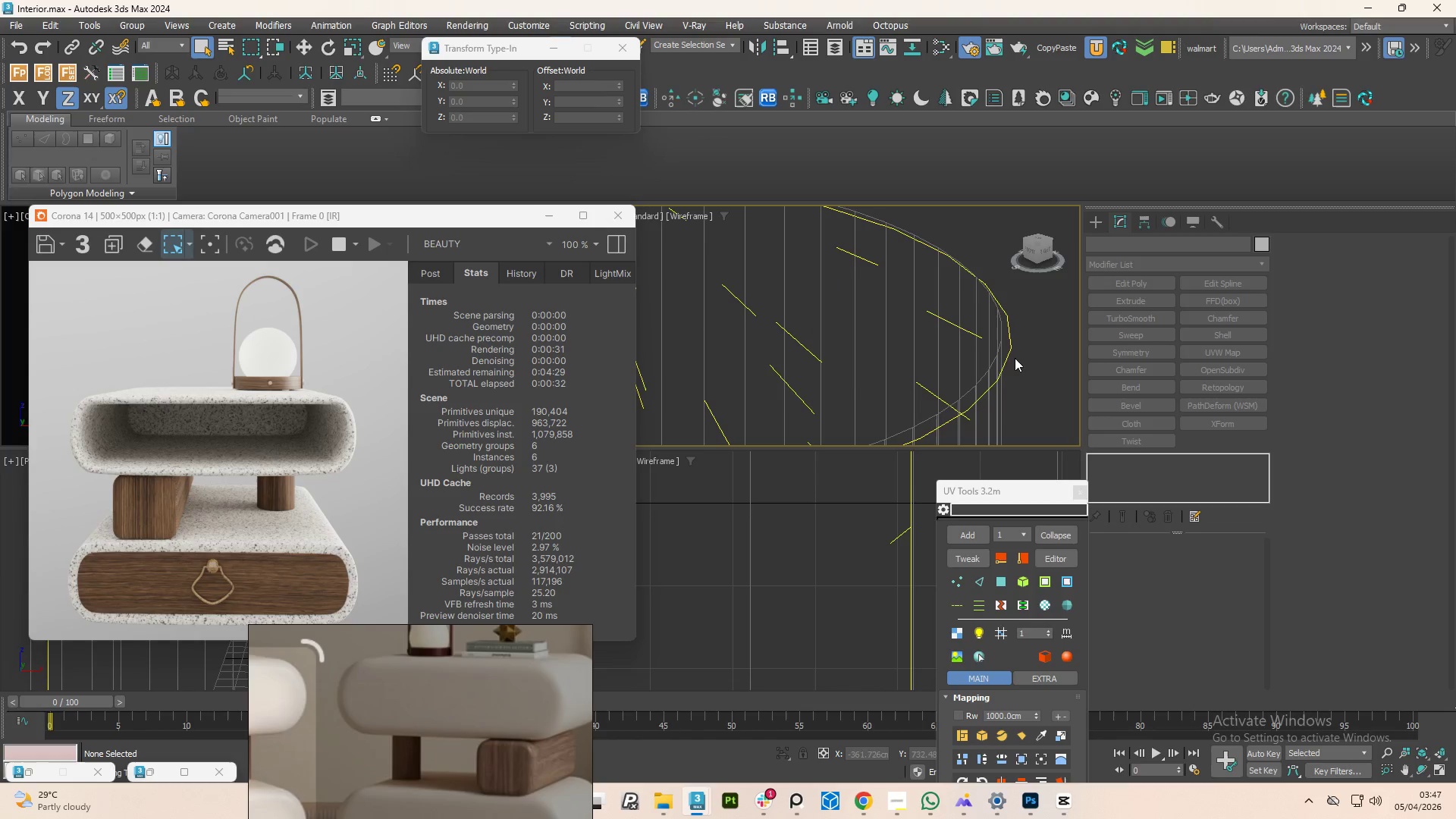 
key(1)
 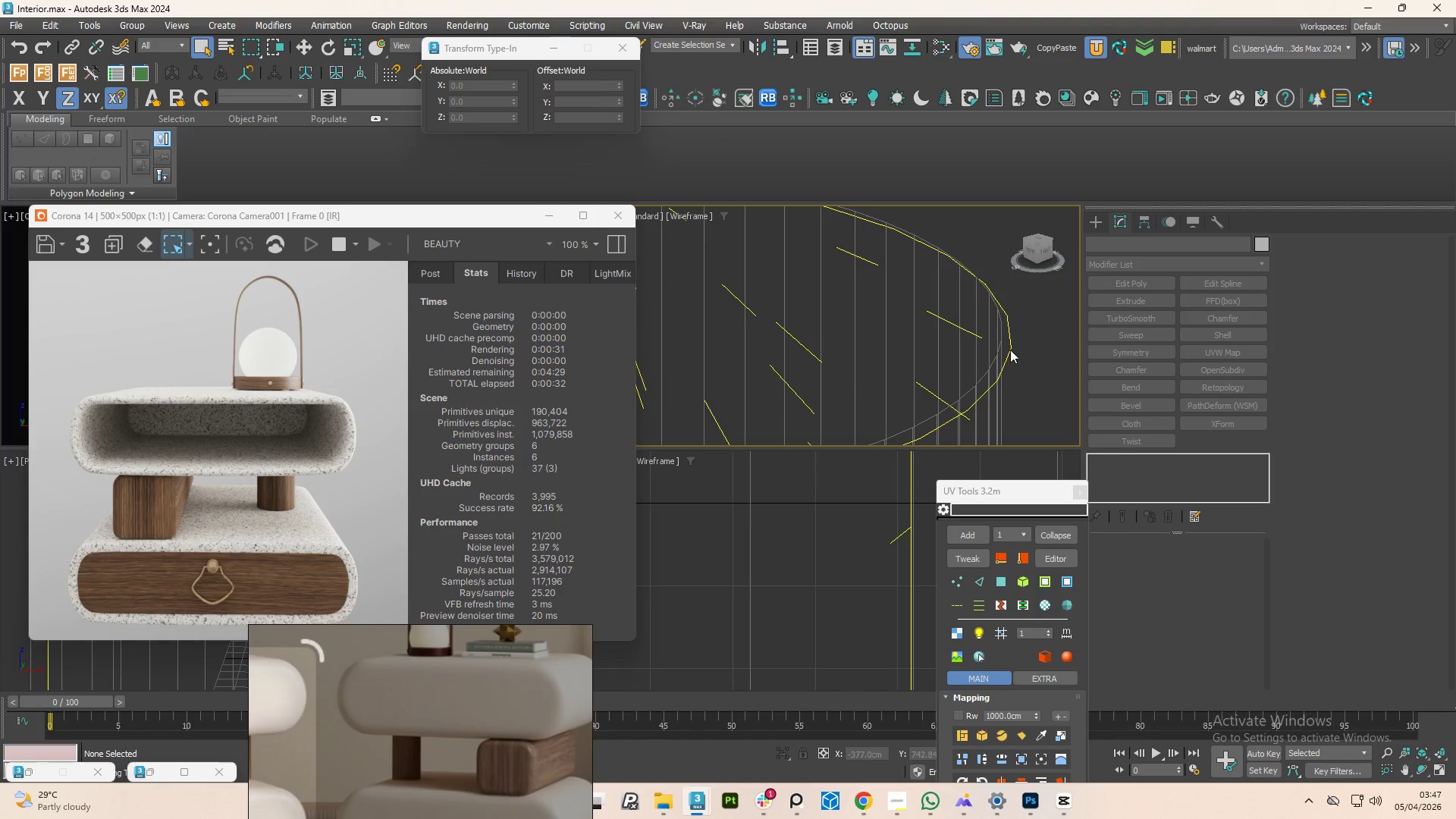 
left_click([1010, 350])
 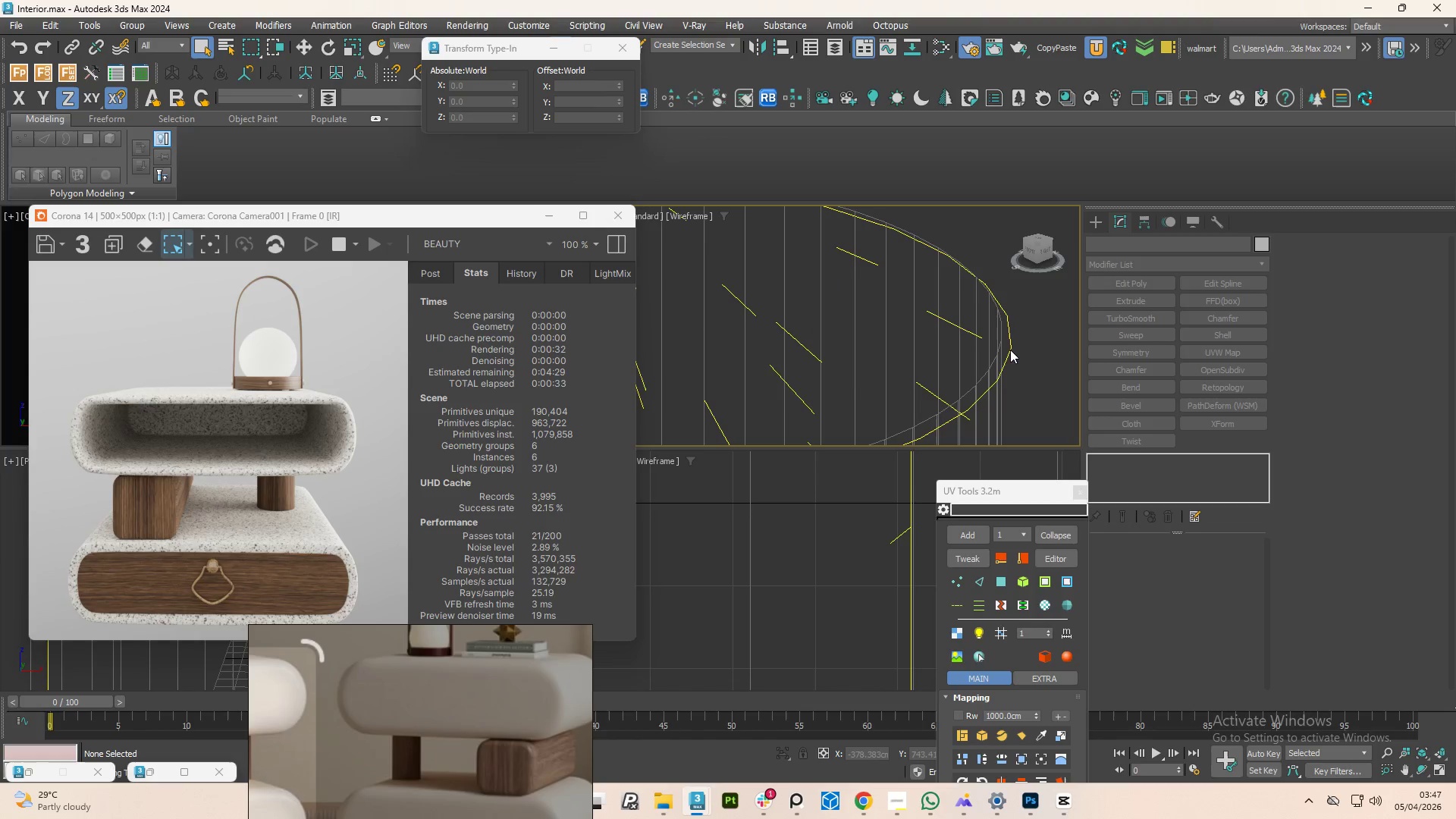 
type(11)
 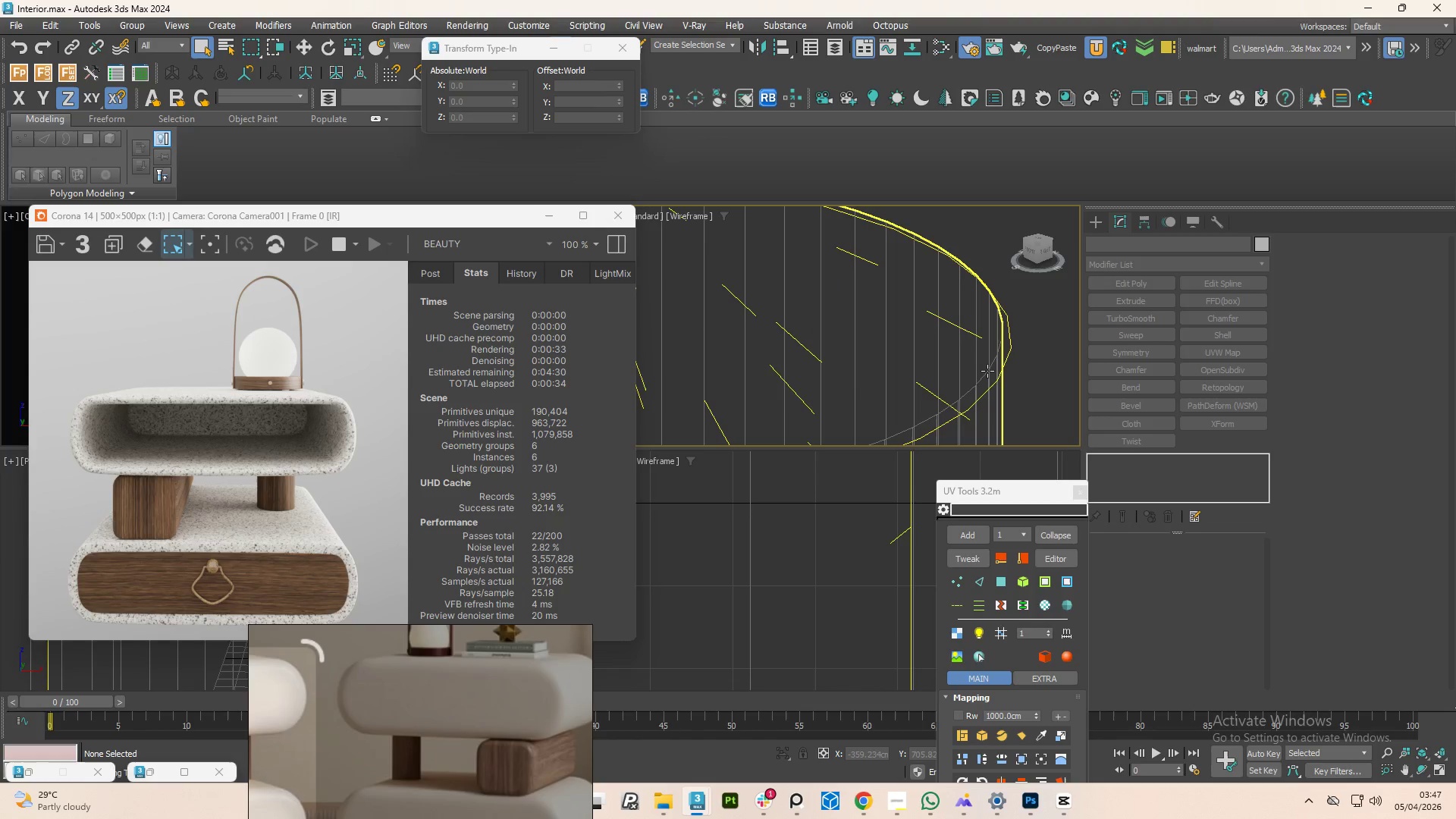 
left_click([987, 371])
 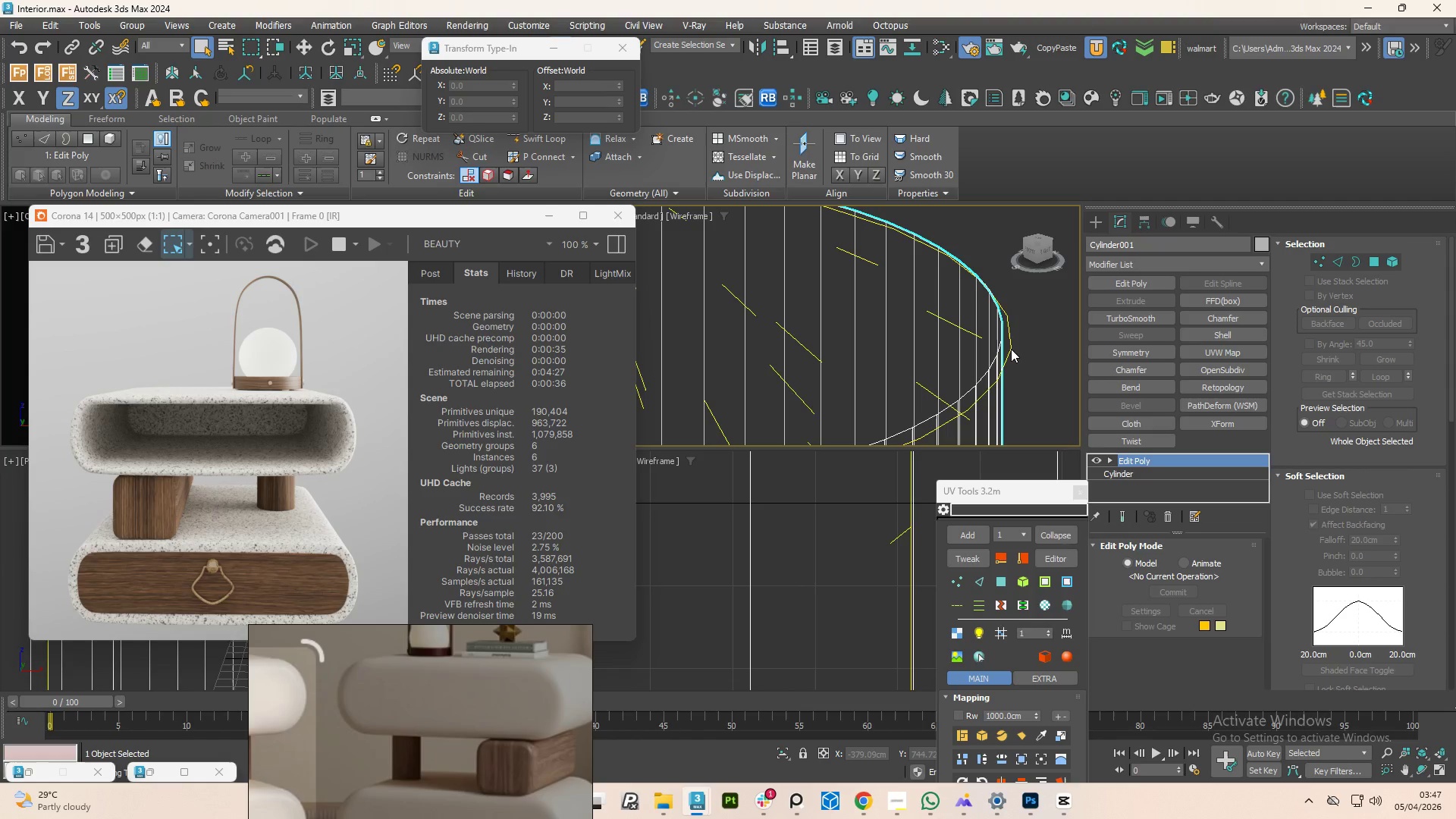 
scroll: coordinate [995, 332], scroll_direction: down, amount: 5.0
 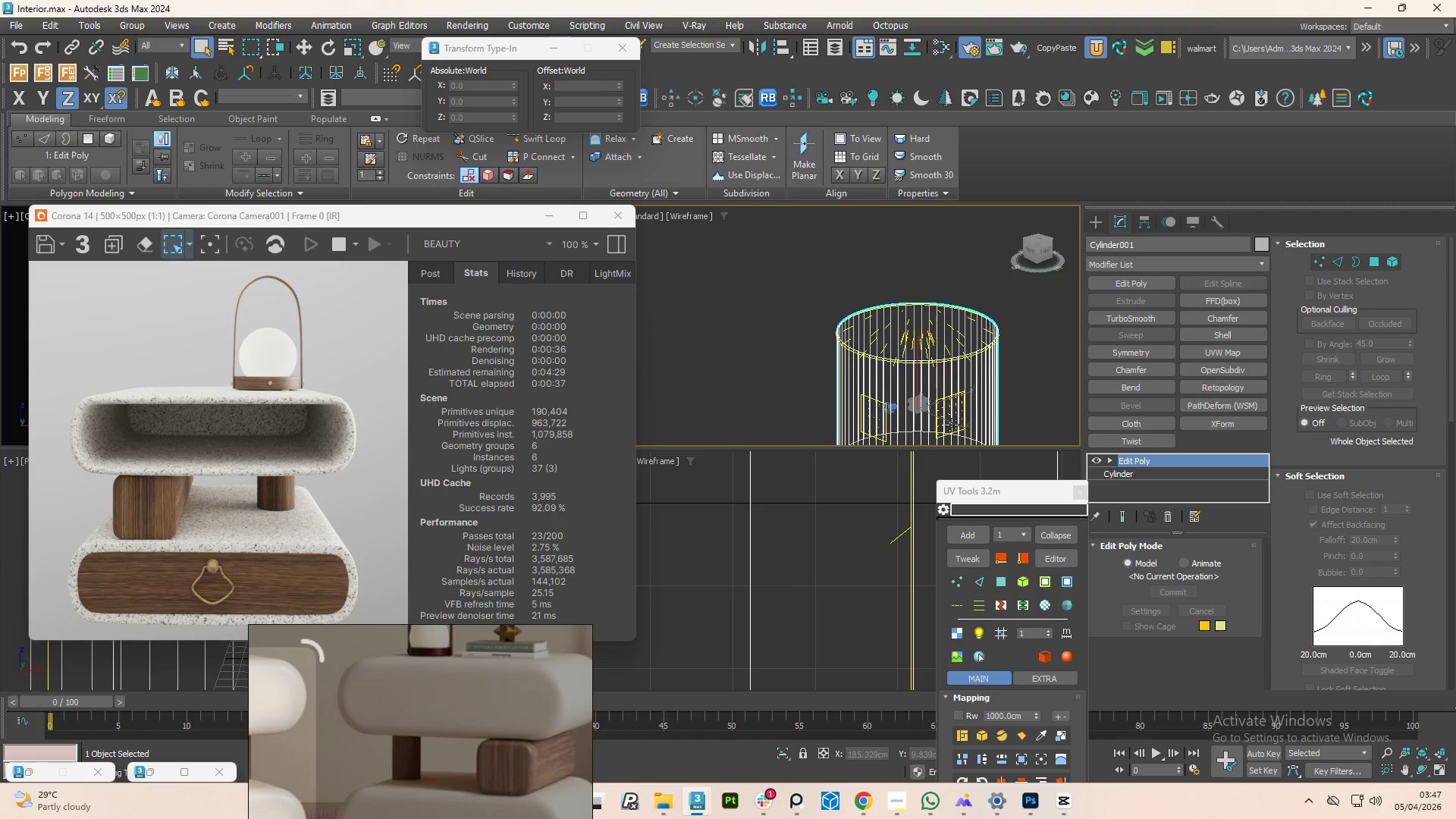 
scroll: coordinate [945, 412], scroll_direction: up, amount: 4.0
 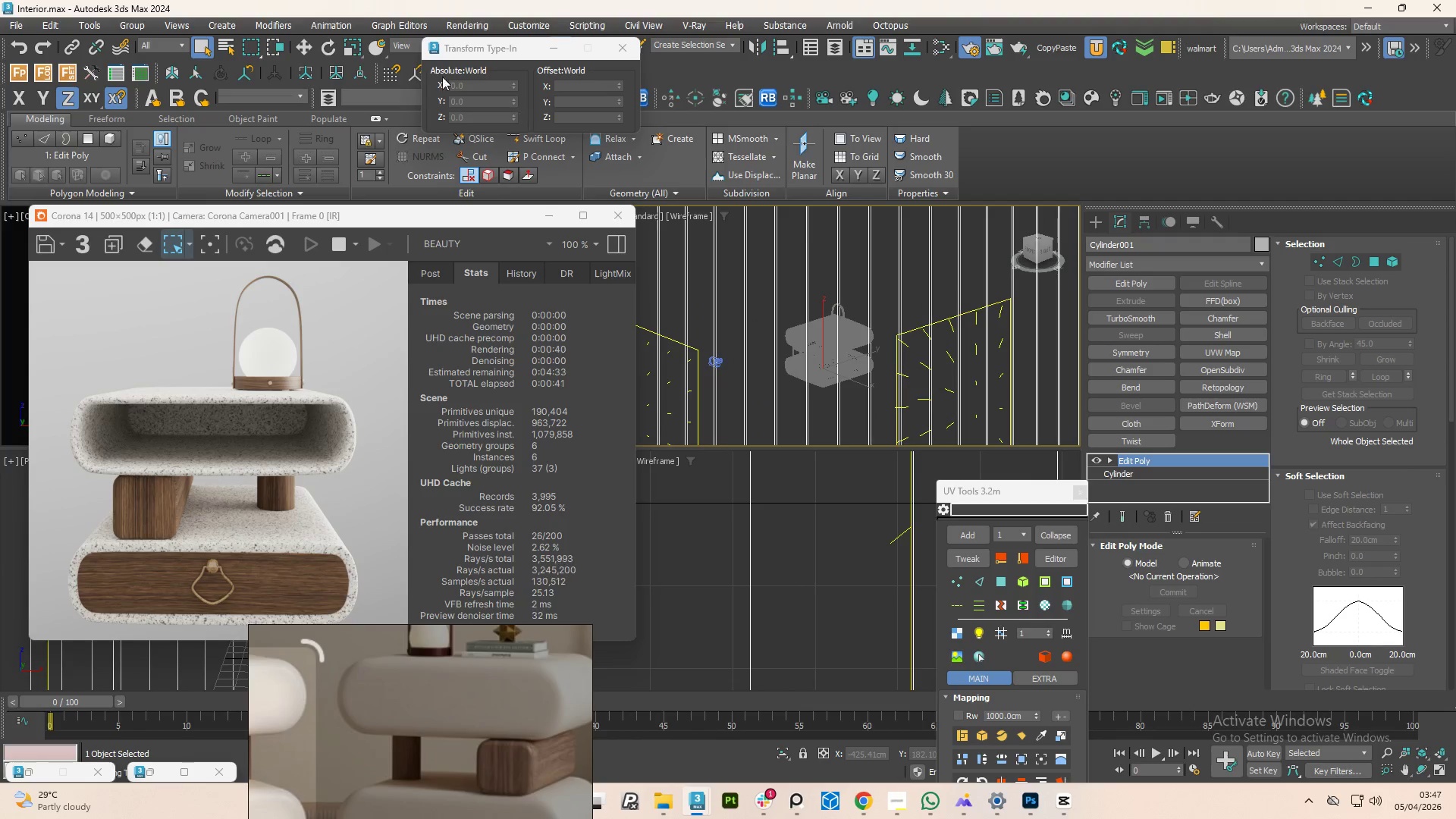 
left_click_drag(start_coordinate=[487, 49], to_coordinate=[488, 124])
 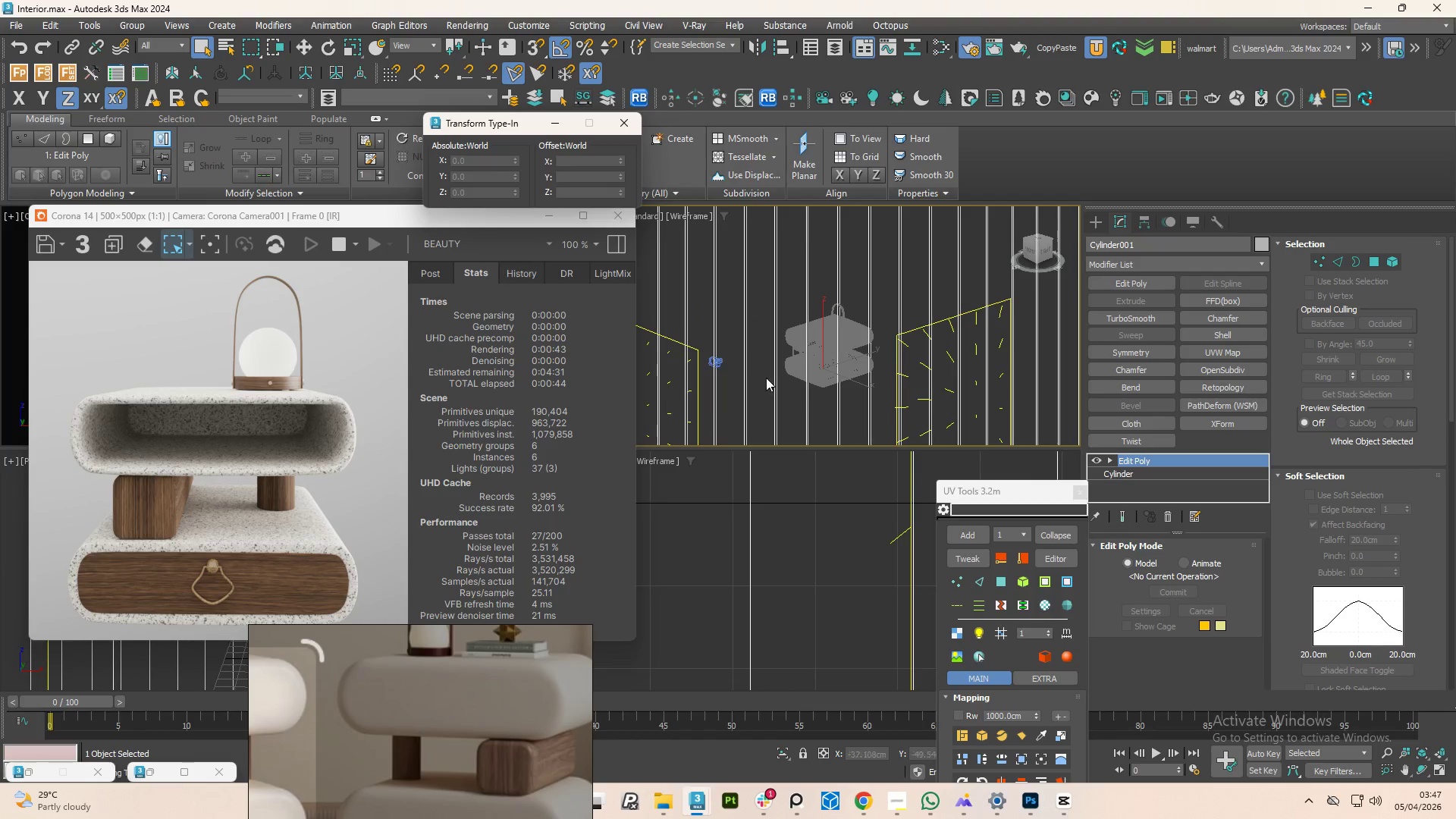 
scroll: coordinate [864, 327], scroll_direction: down, amount: 5.0
 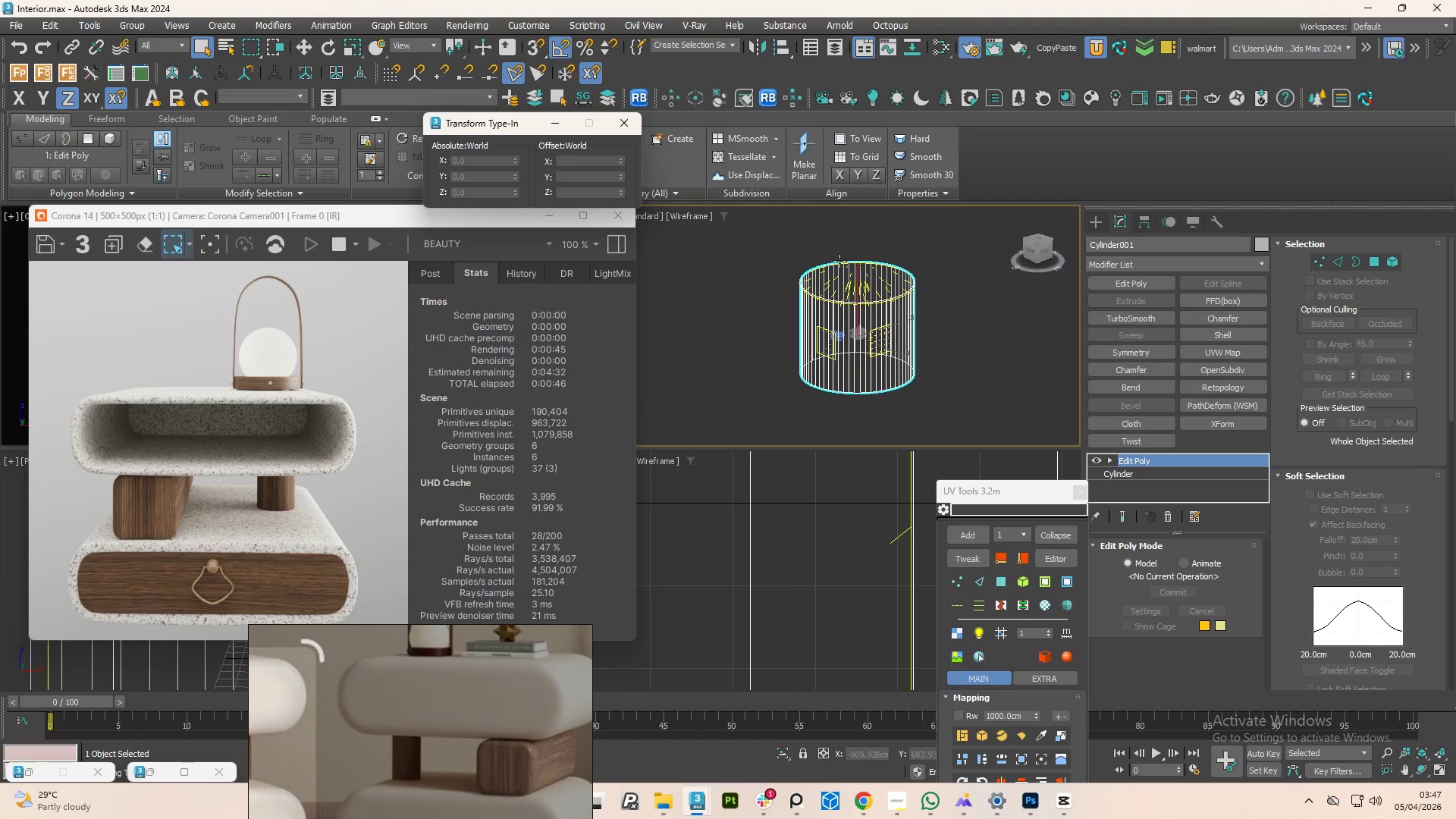 
hold_key(key=AltLeft, duration=0.91)
 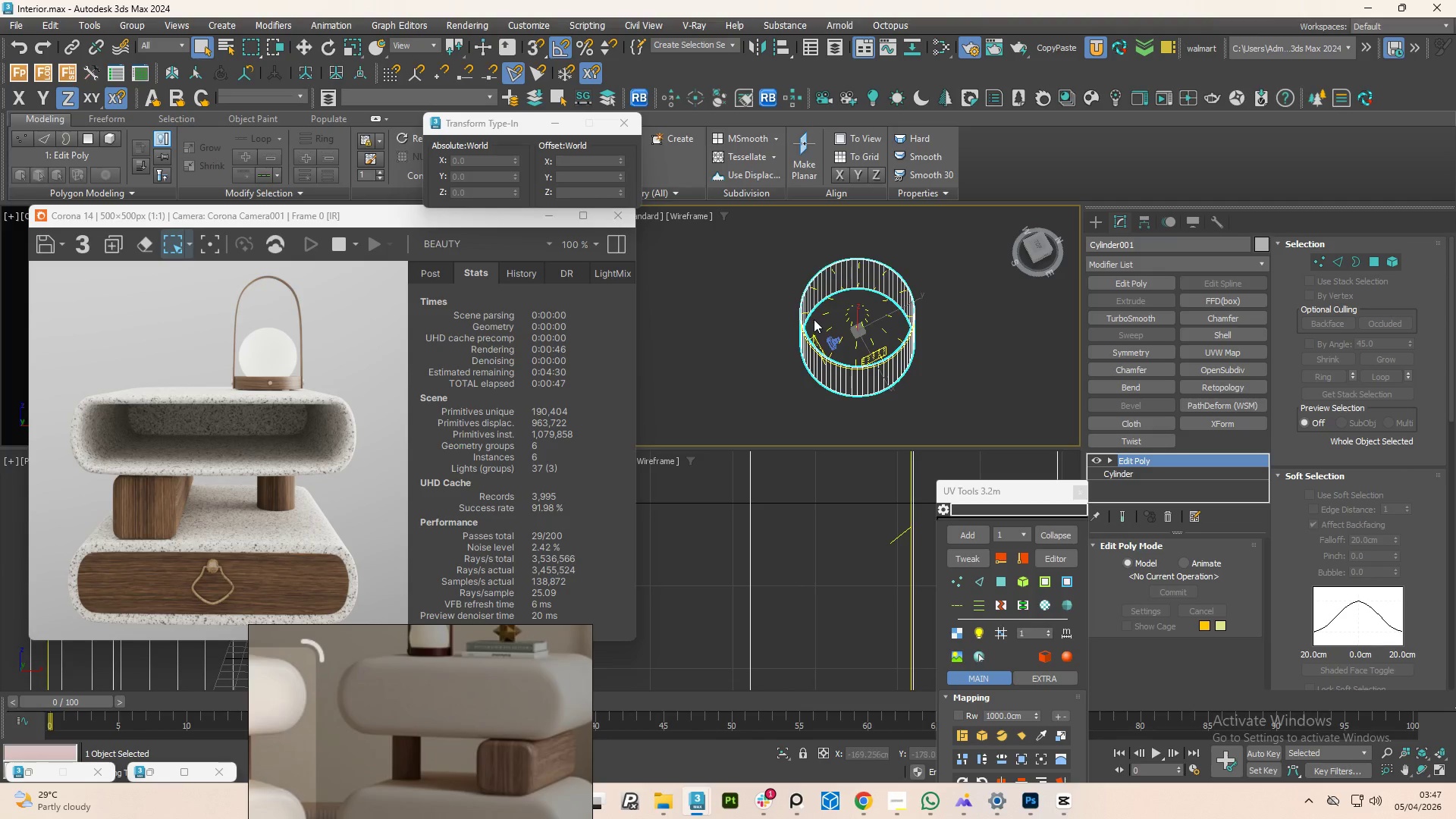 
scroll: coordinate [817, 314], scroll_direction: up, amount: 4.0
 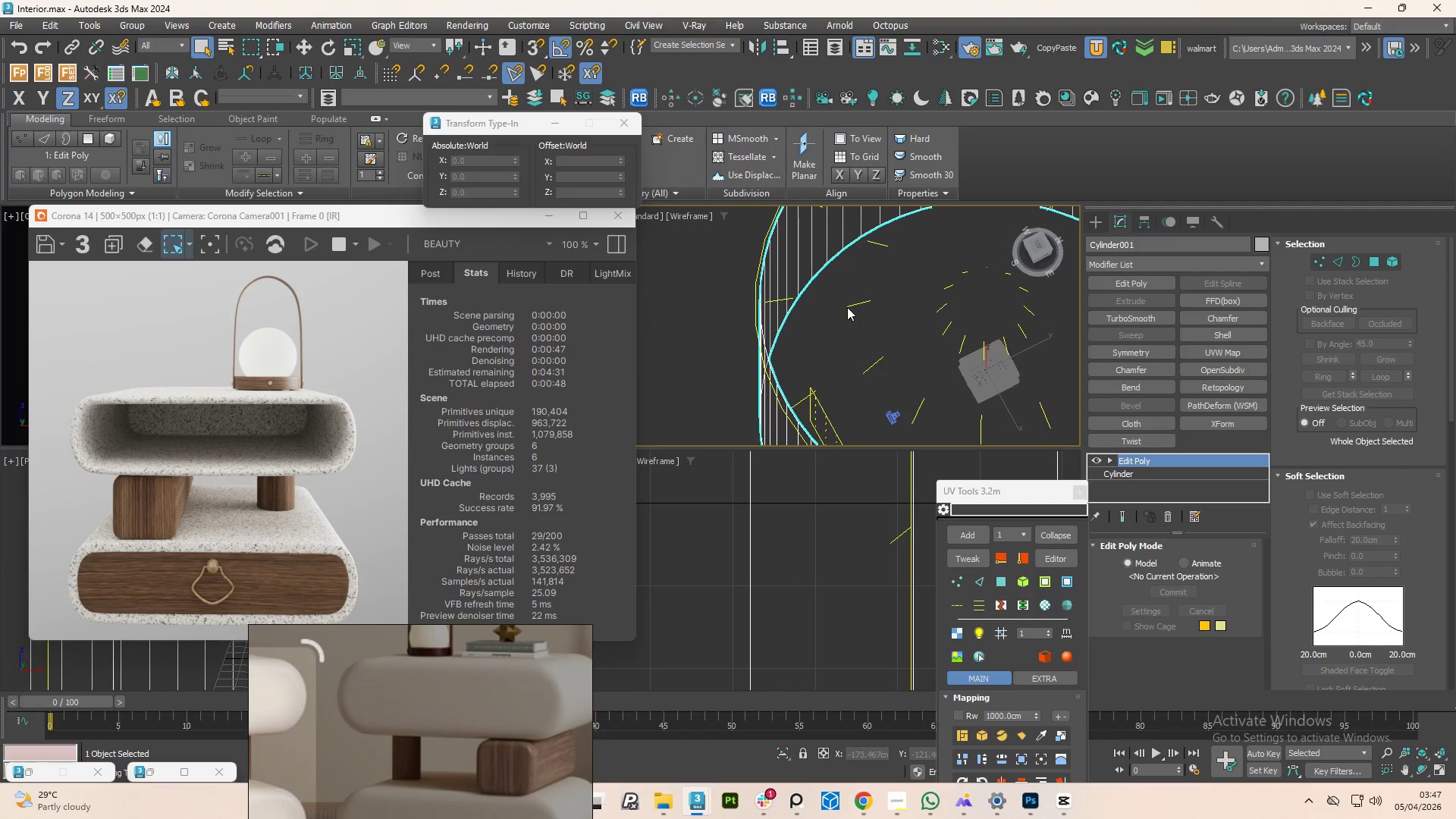 
left_click([847, 307])
 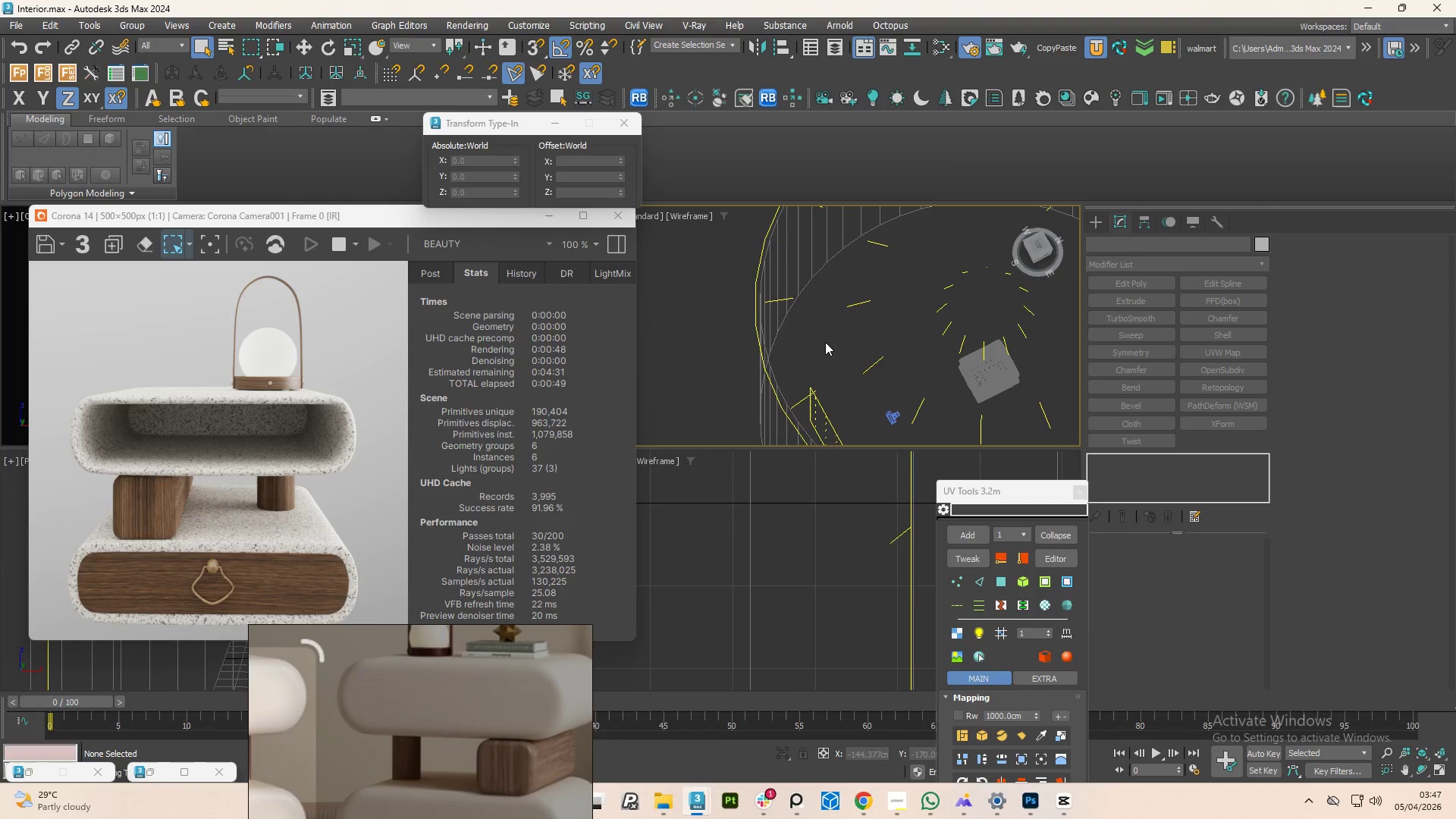 
key(F3)
 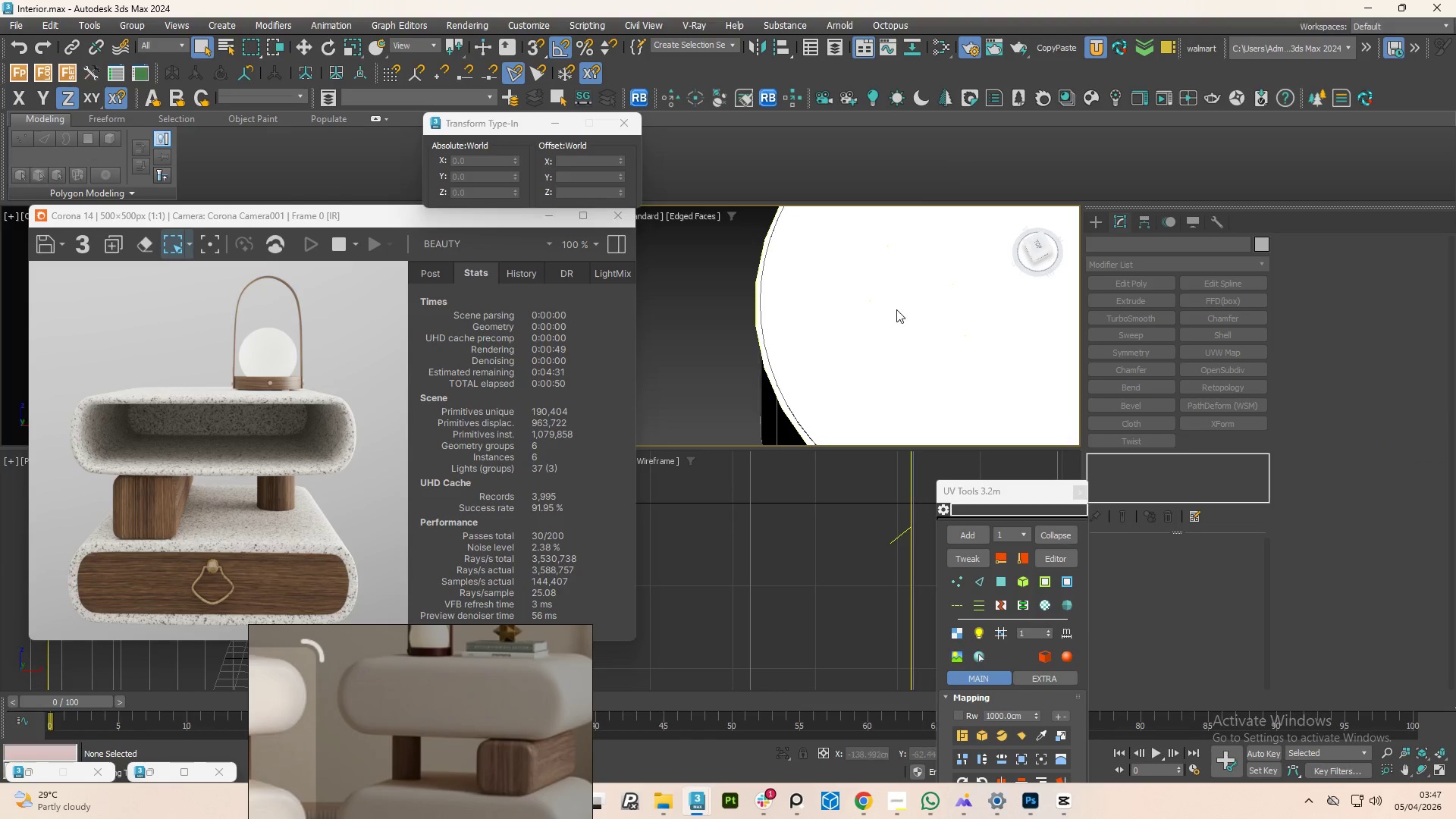 
left_click([891, 318])
 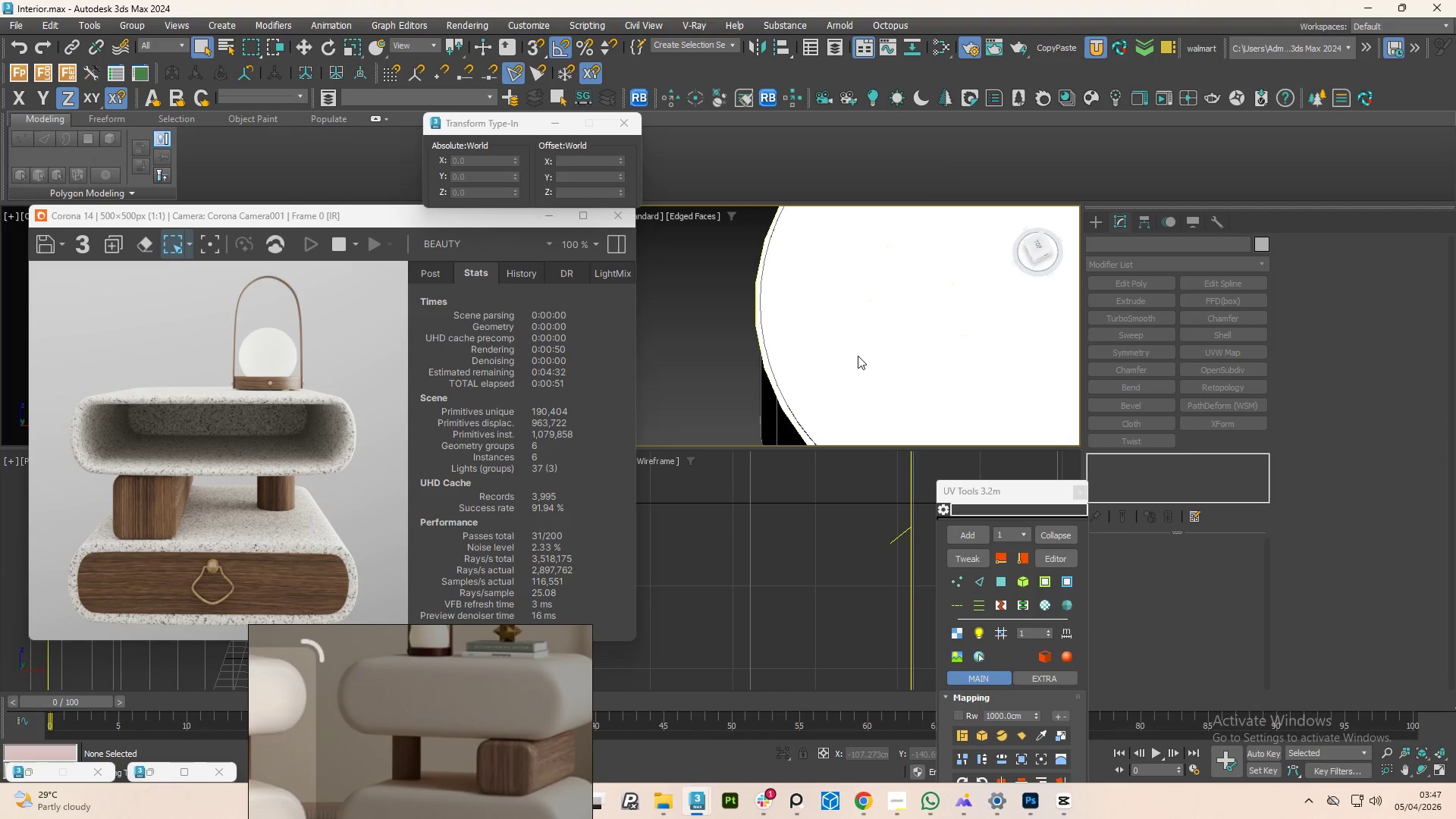 
key(W)
 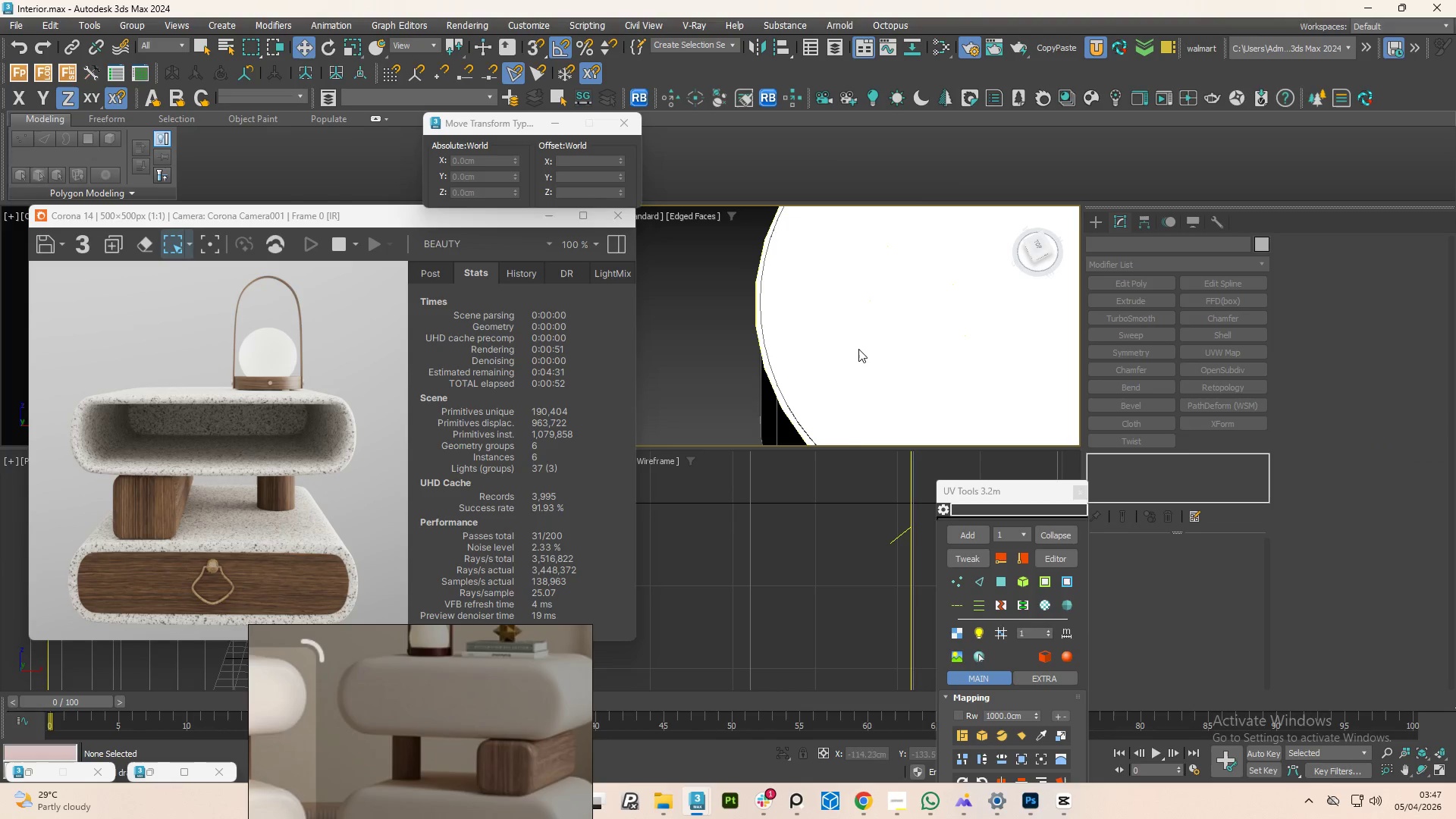 
scroll: coordinate [845, 347], scroll_direction: down, amount: 4.0
 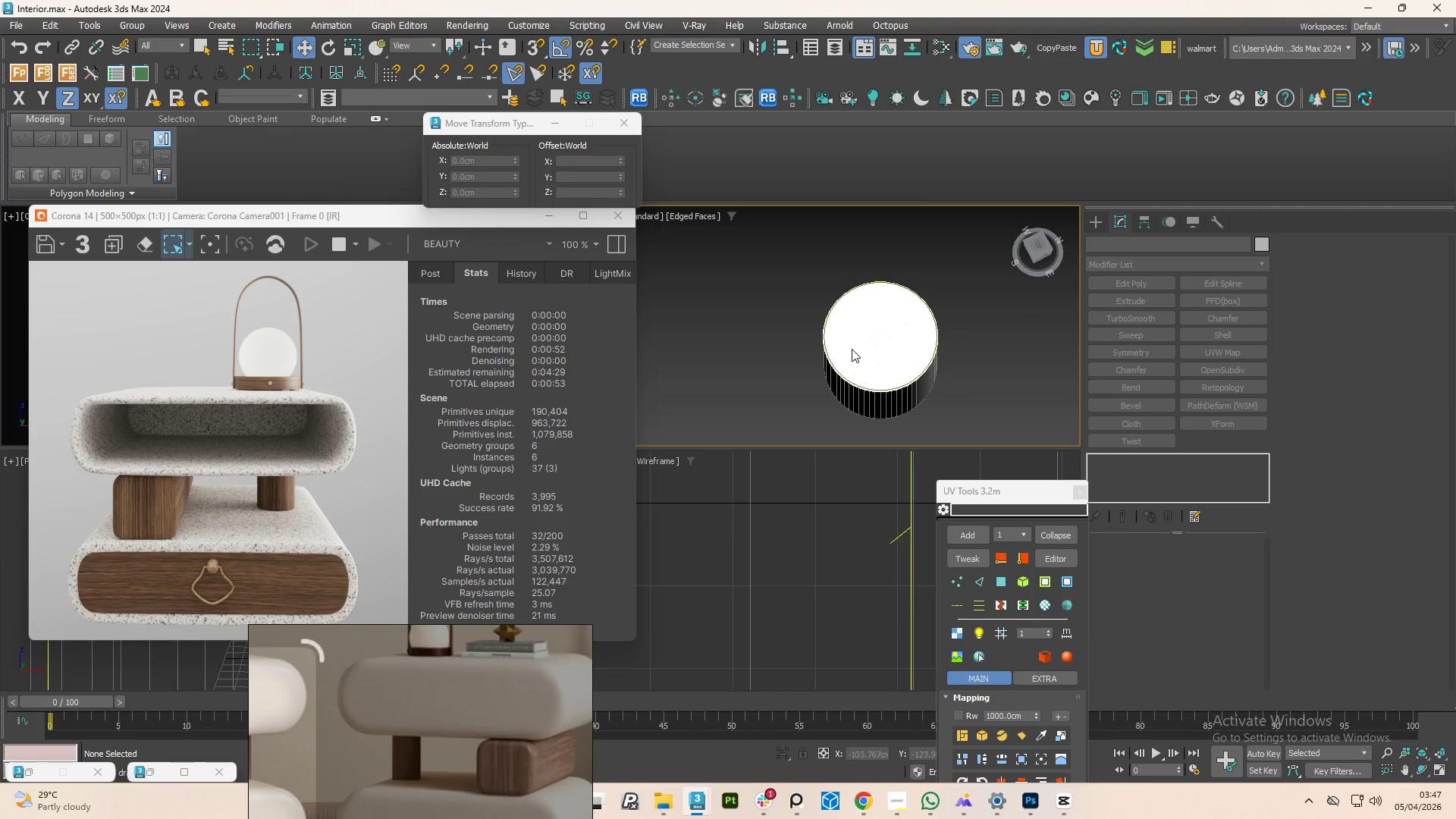 
hold_key(key=AltLeft, duration=1.5)
 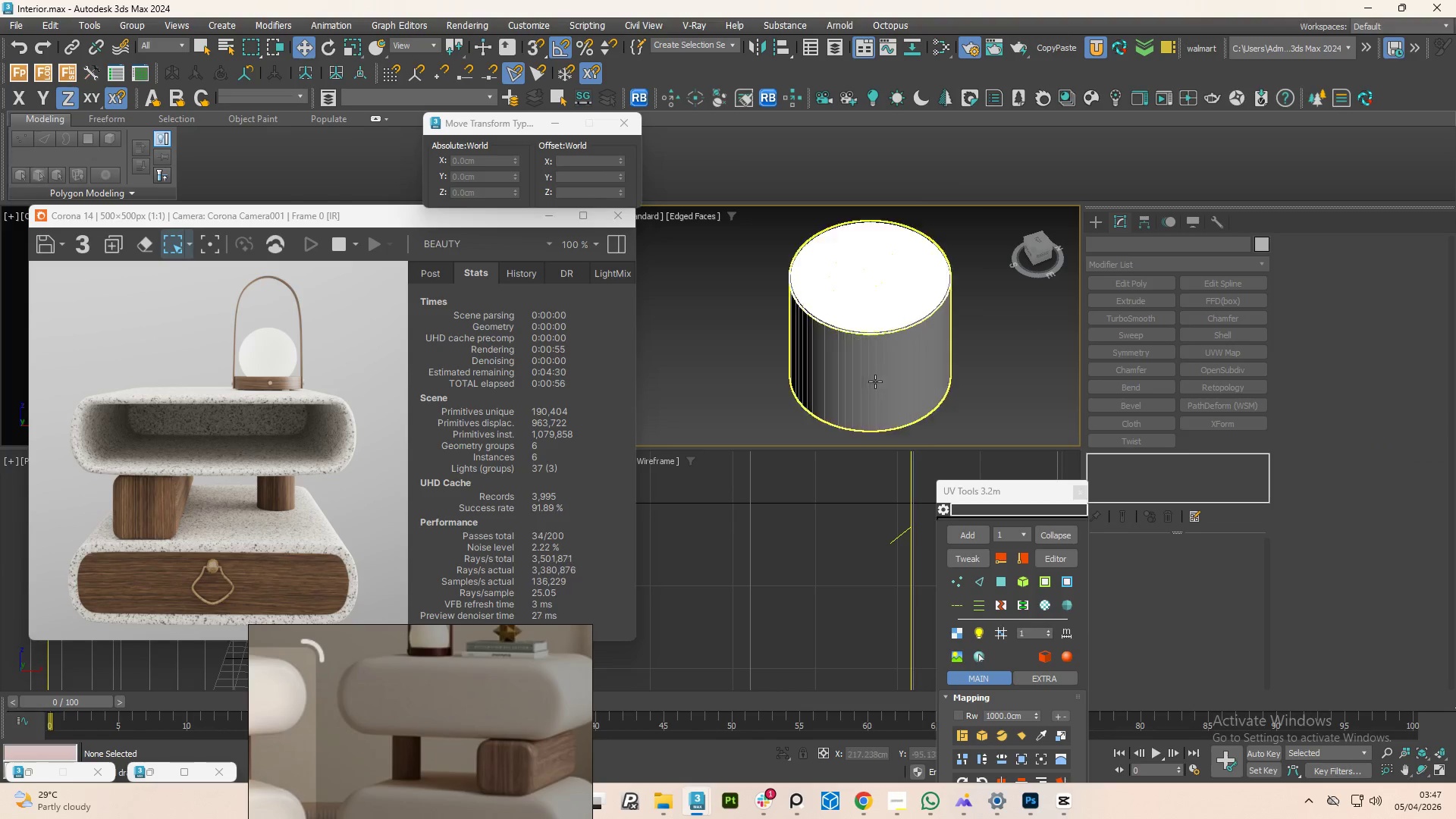 
scroll: coordinate [852, 350], scroll_direction: down, amount: 1.0
 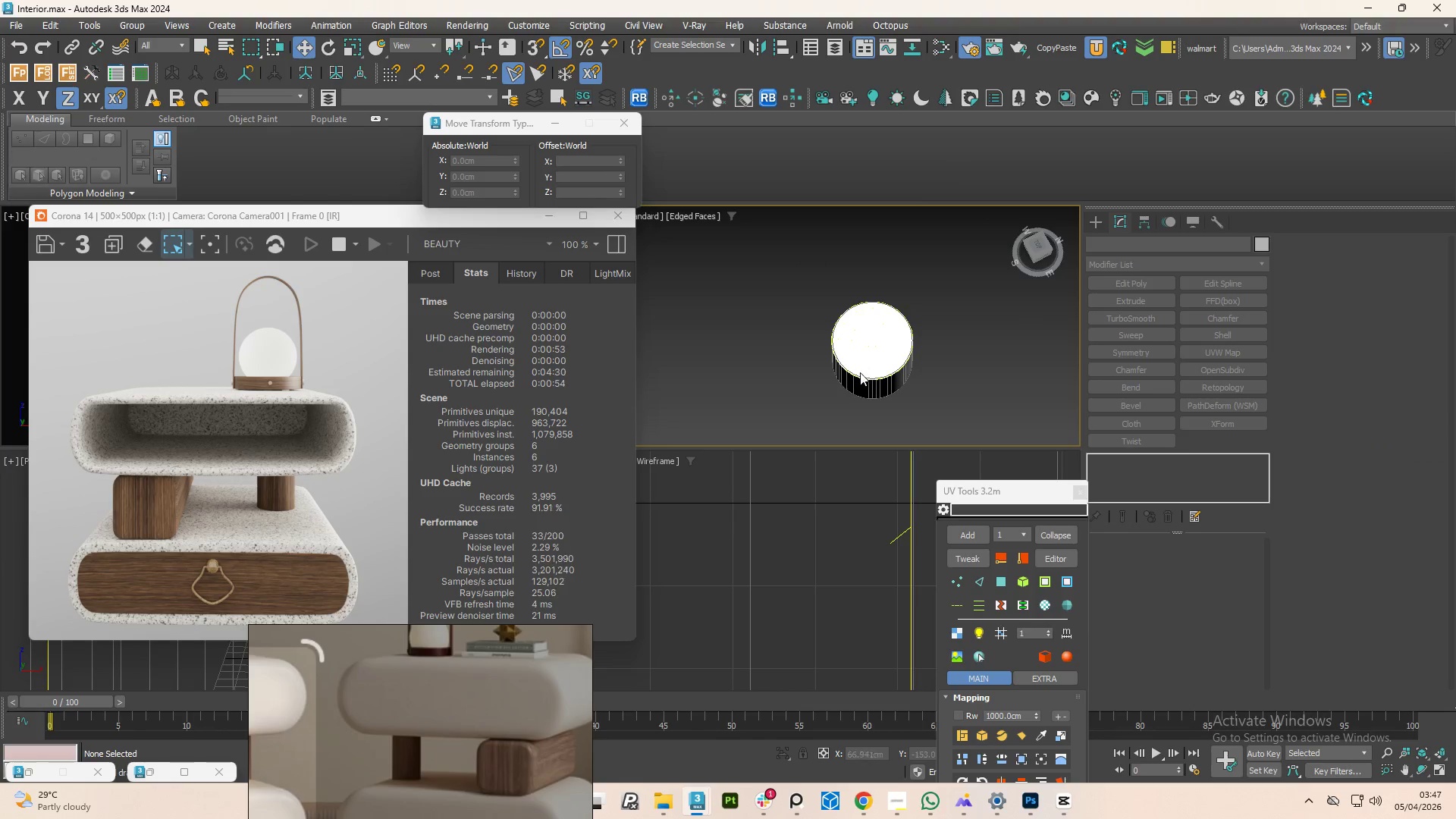 
key(Alt+AltLeft)
 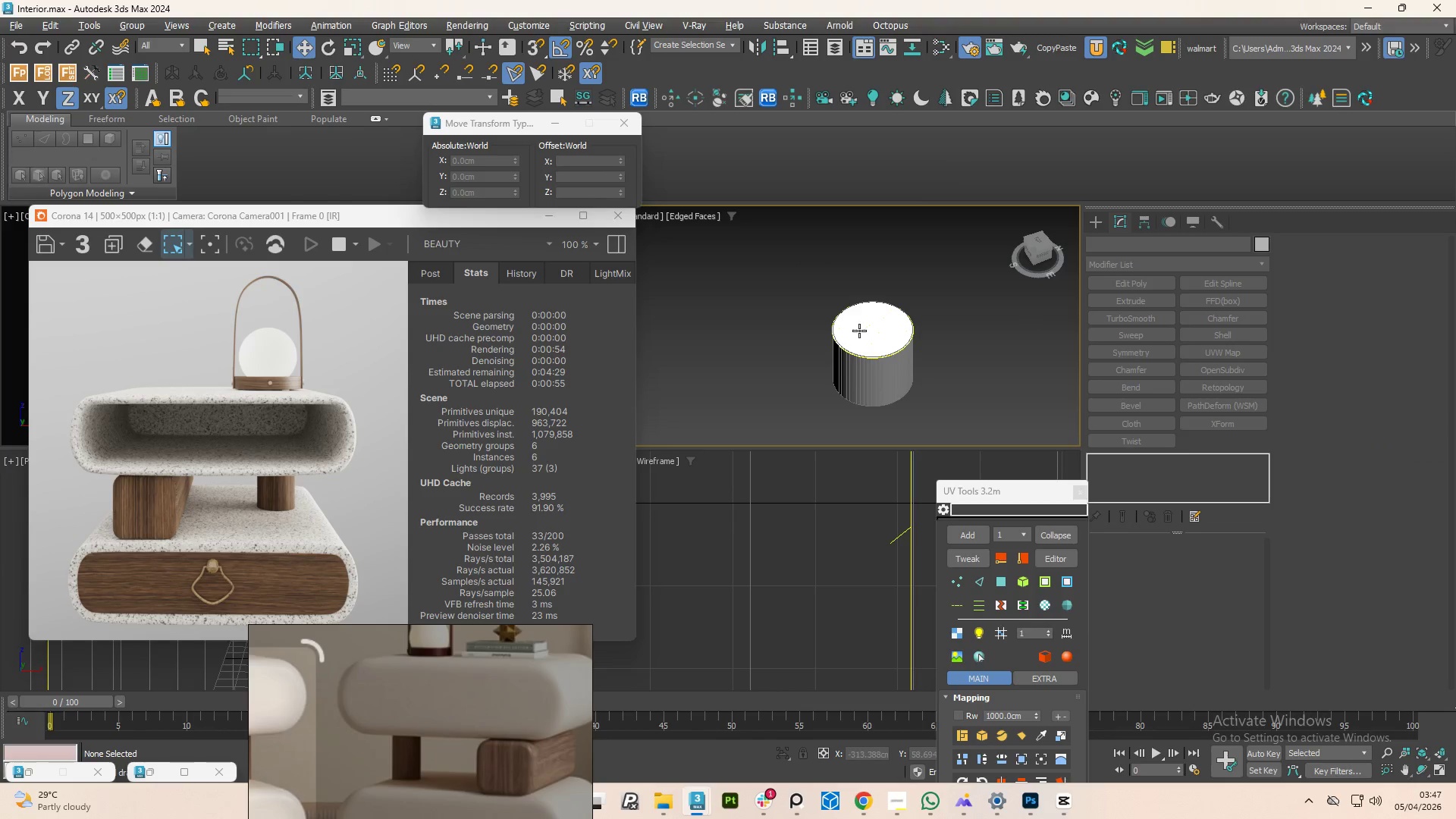 
key(Alt+AltLeft)
 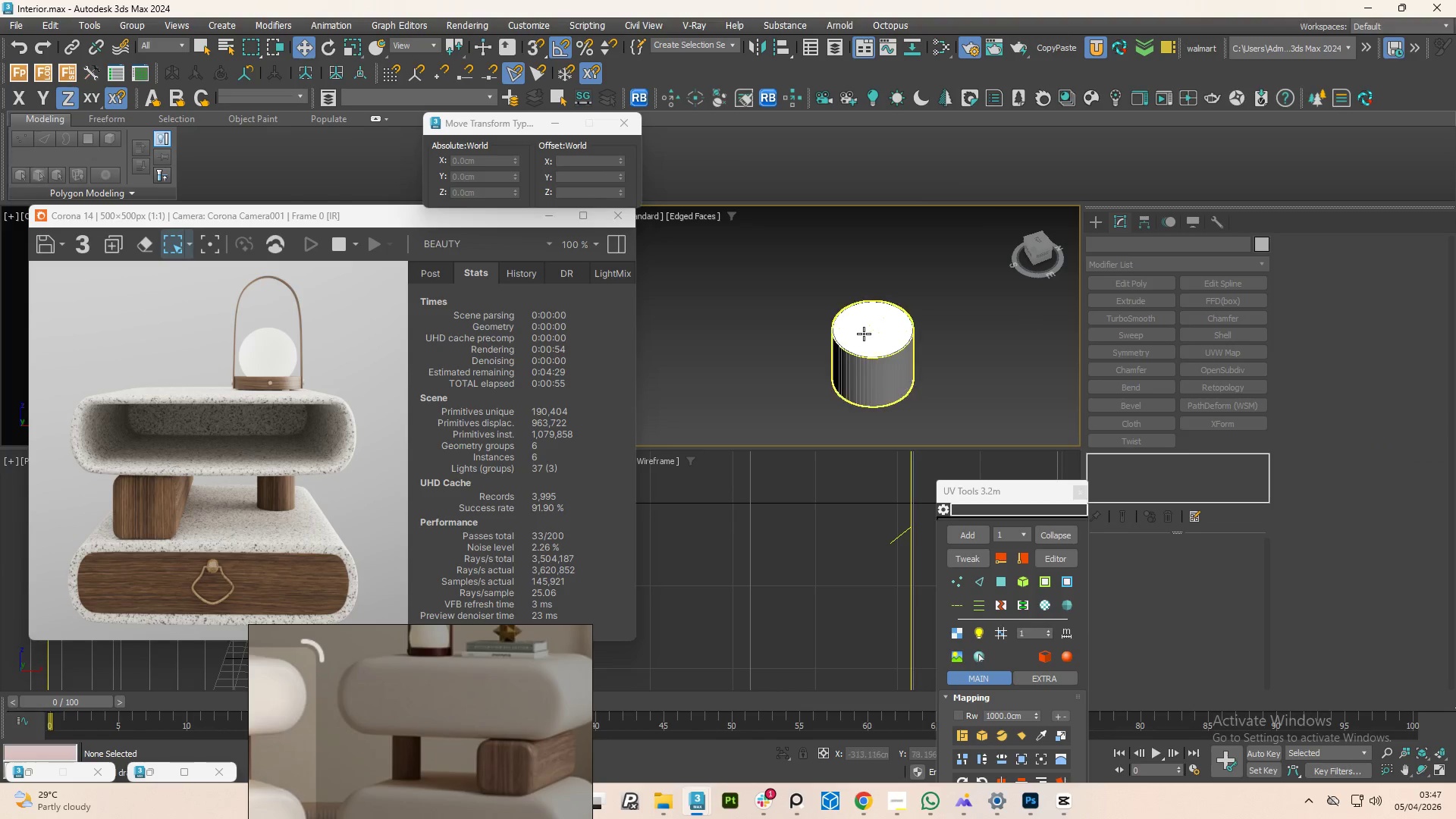 
scroll: coordinate [809, 320], scroll_direction: up, amount: 7.0
 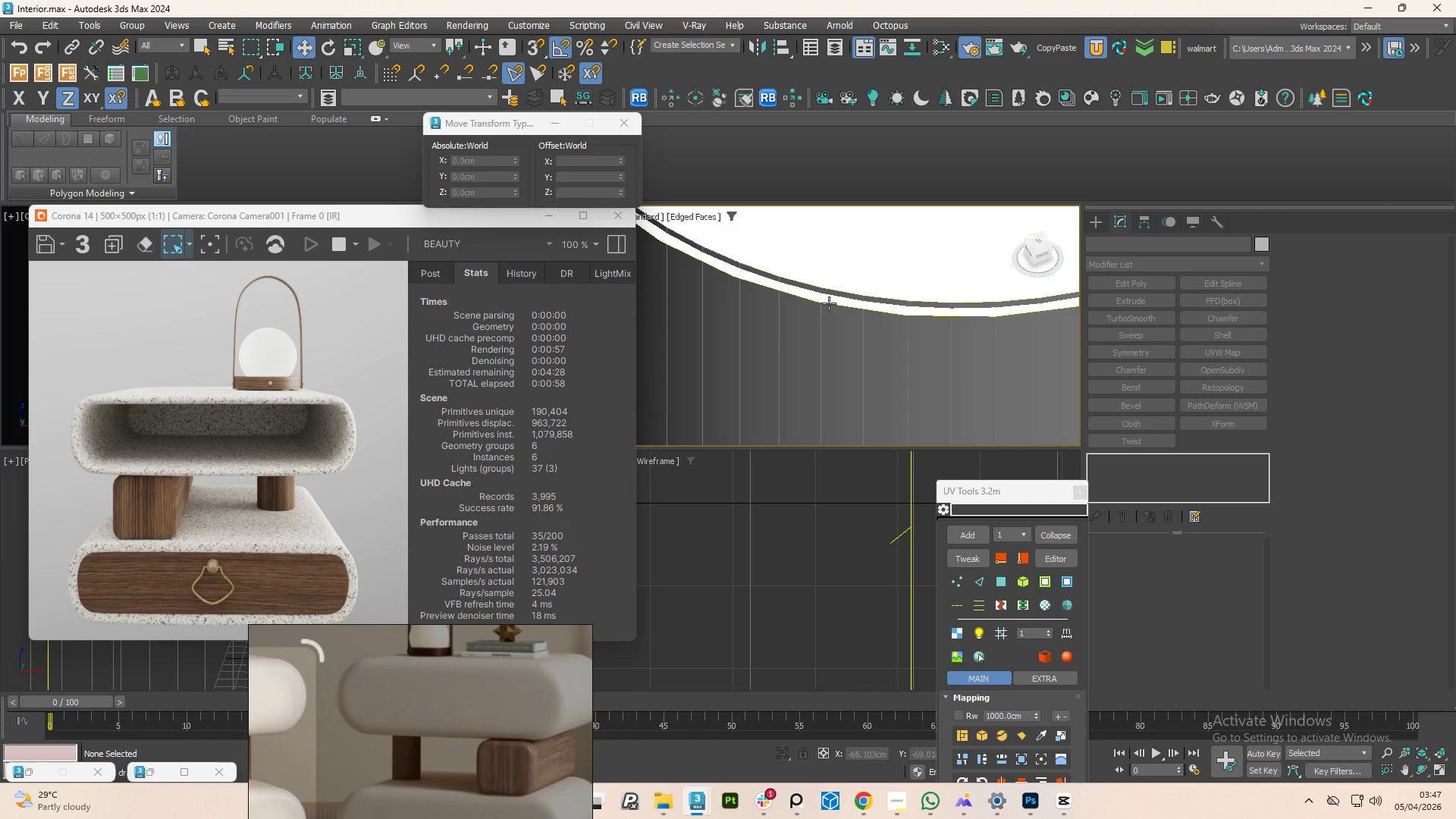 
left_click([828, 303])
 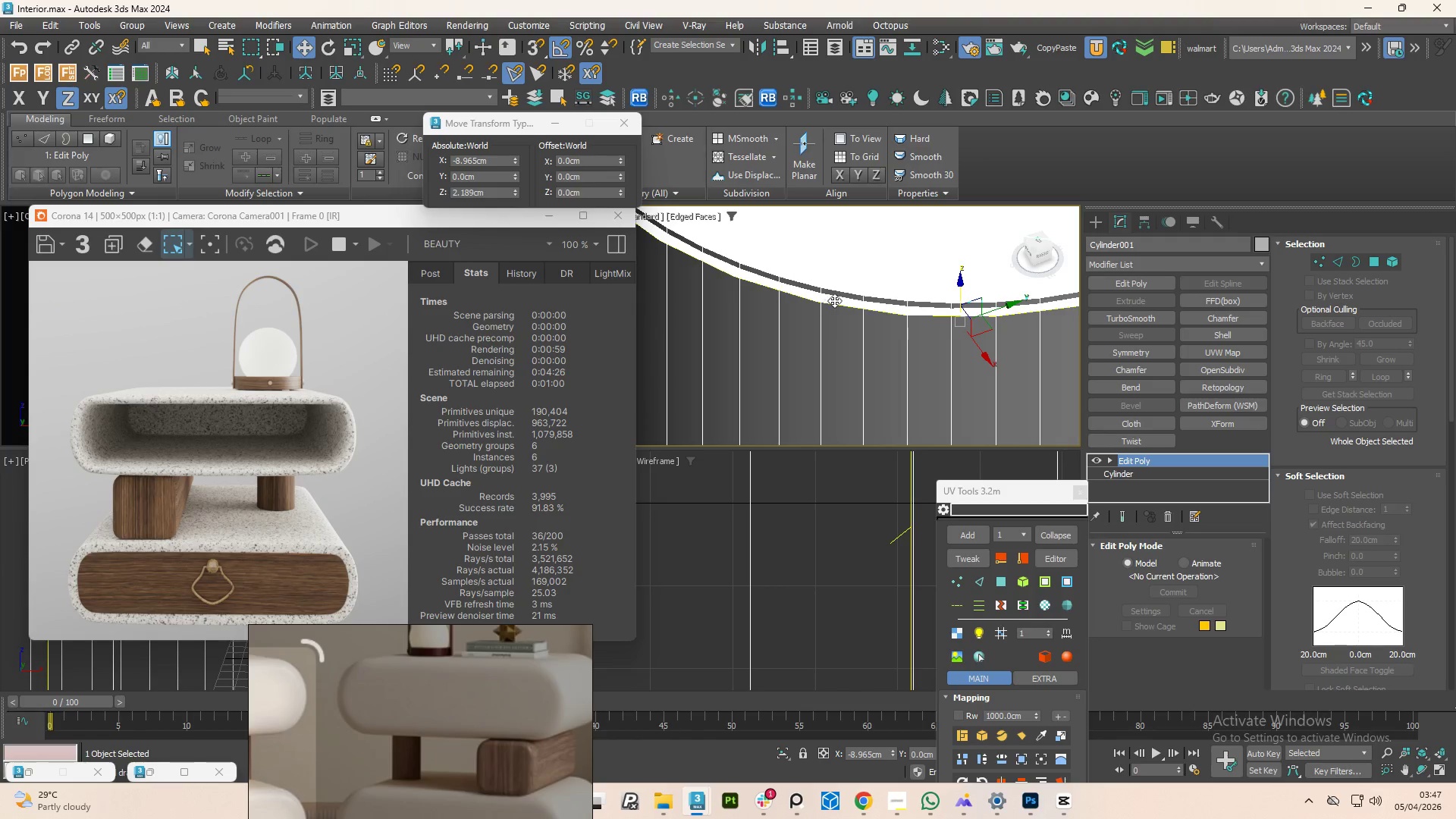 
left_click([834, 300])
 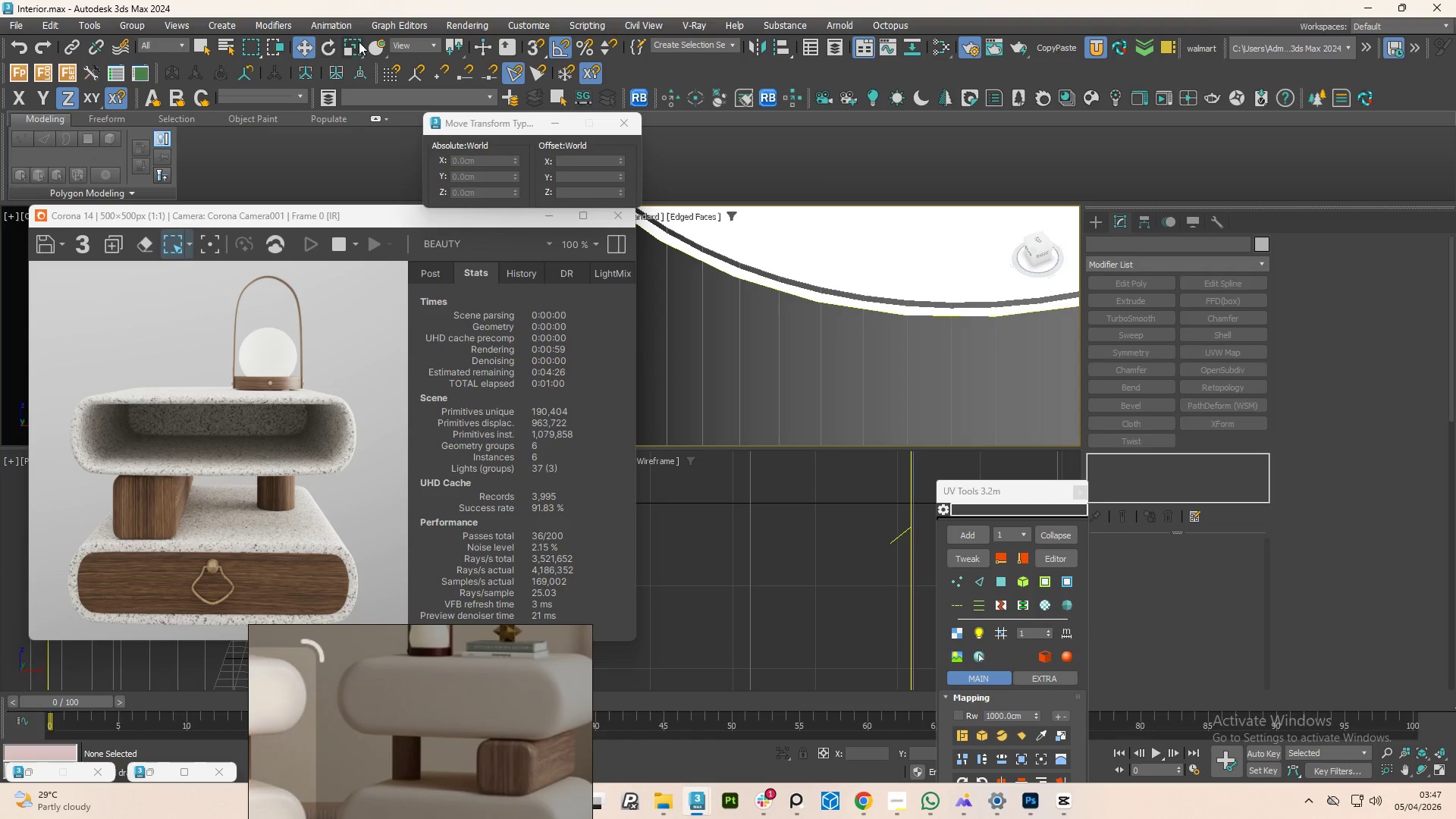 
left_click([419, 39])
 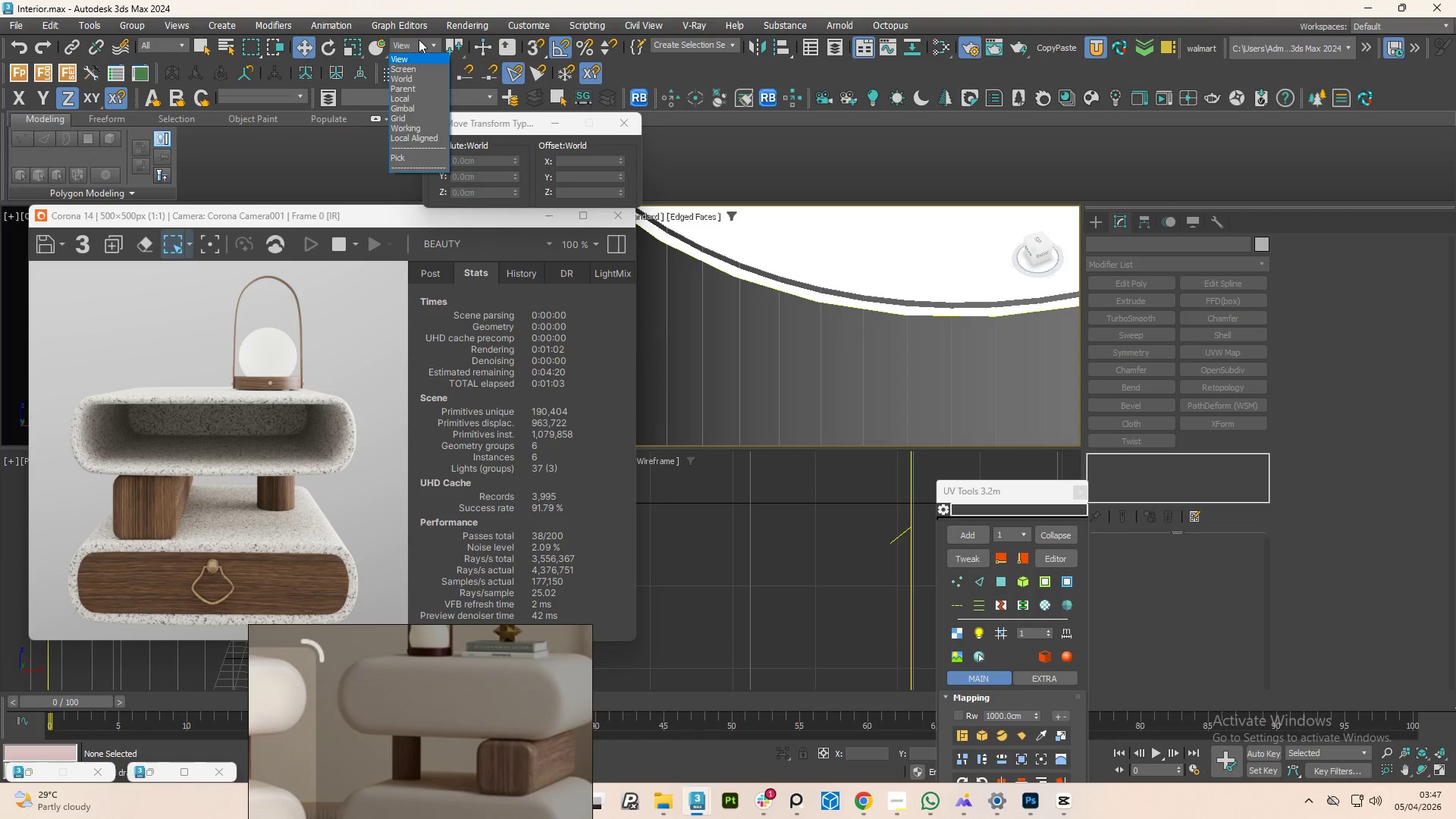 
left_click([419, 39])
 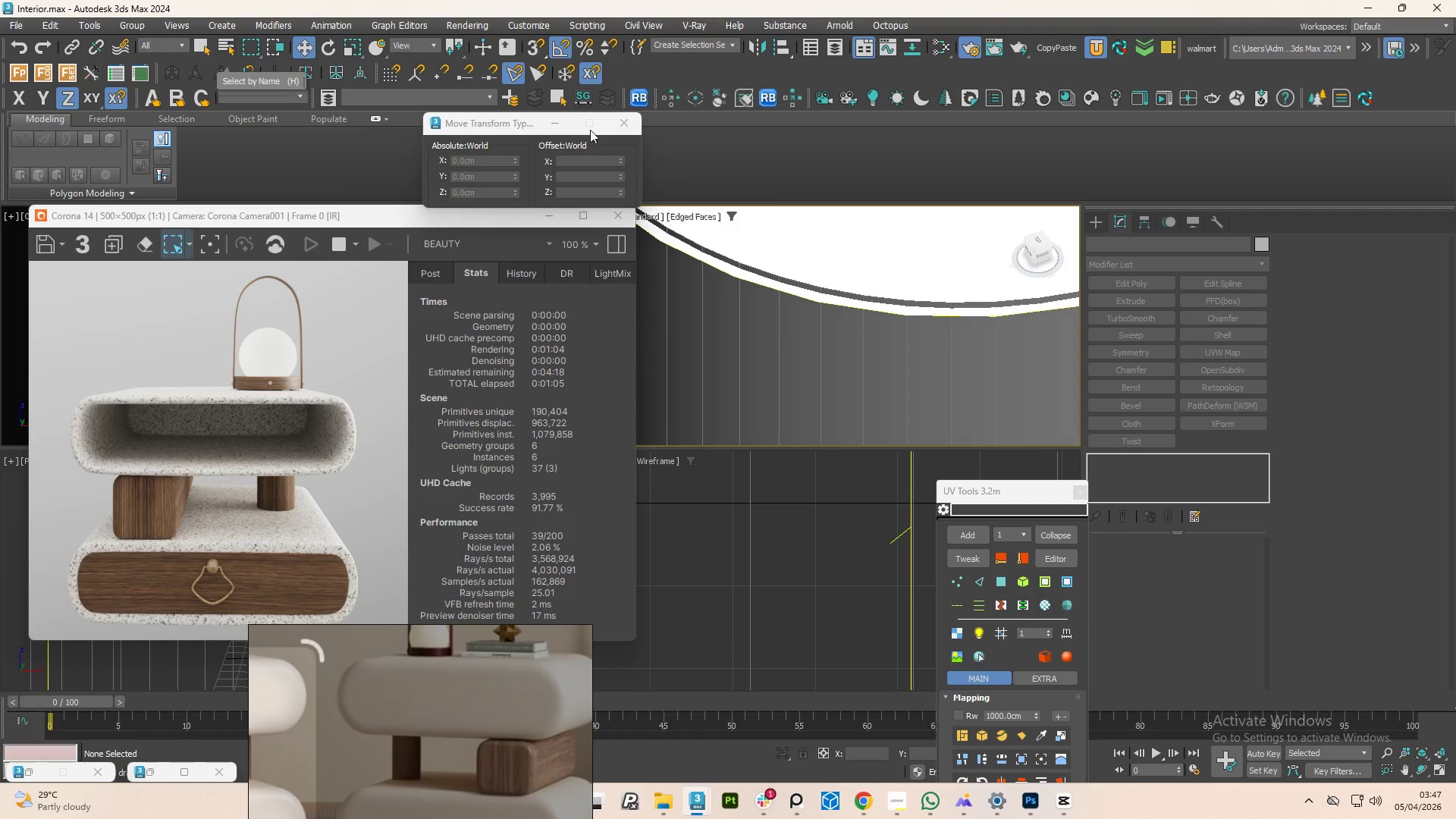 
scroll: coordinate [773, 315], scroll_direction: down, amount: 5.0
 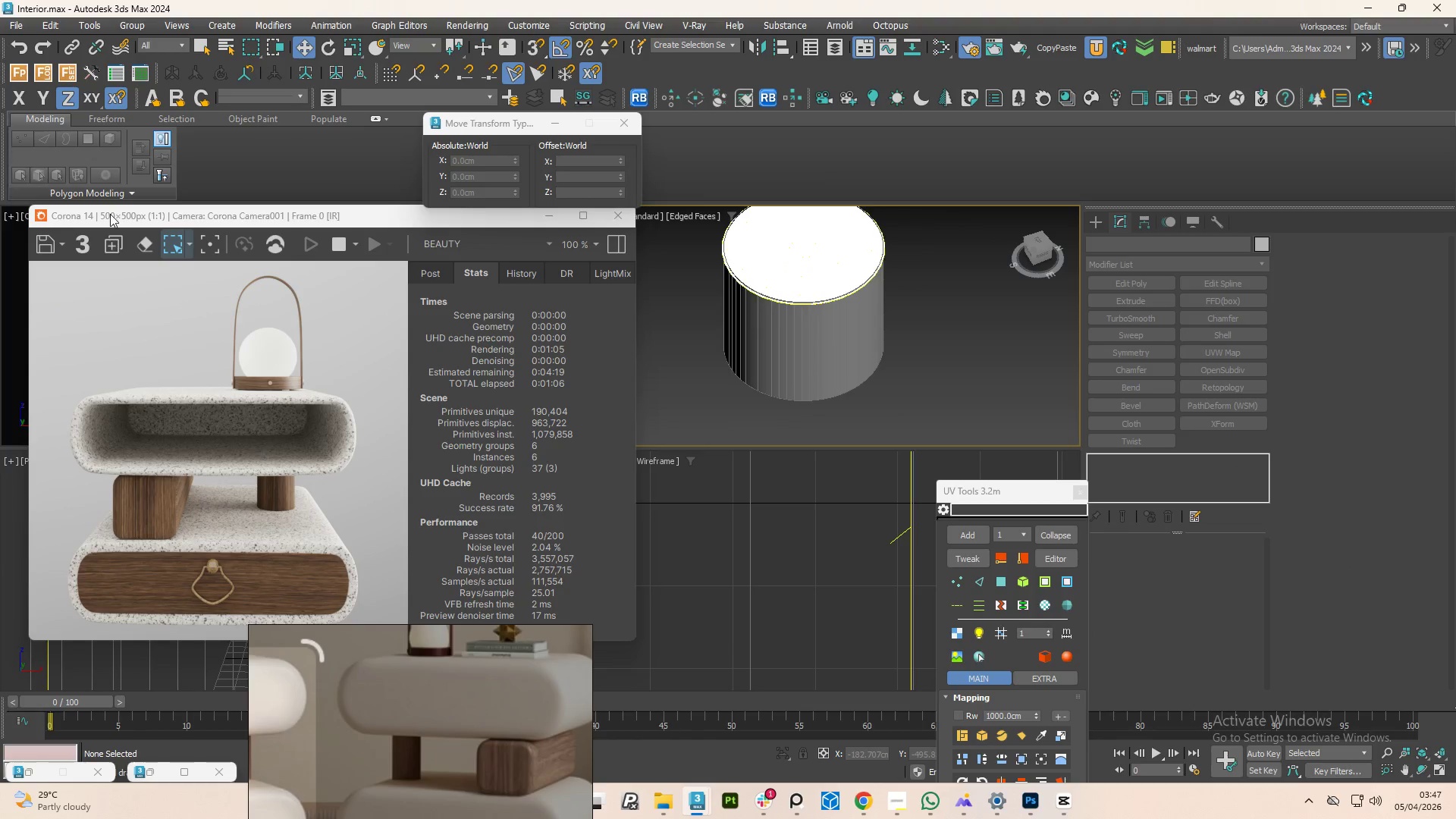 
left_click_drag(start_coordinate=[114, 216], to_coordinate=[181, 224])
 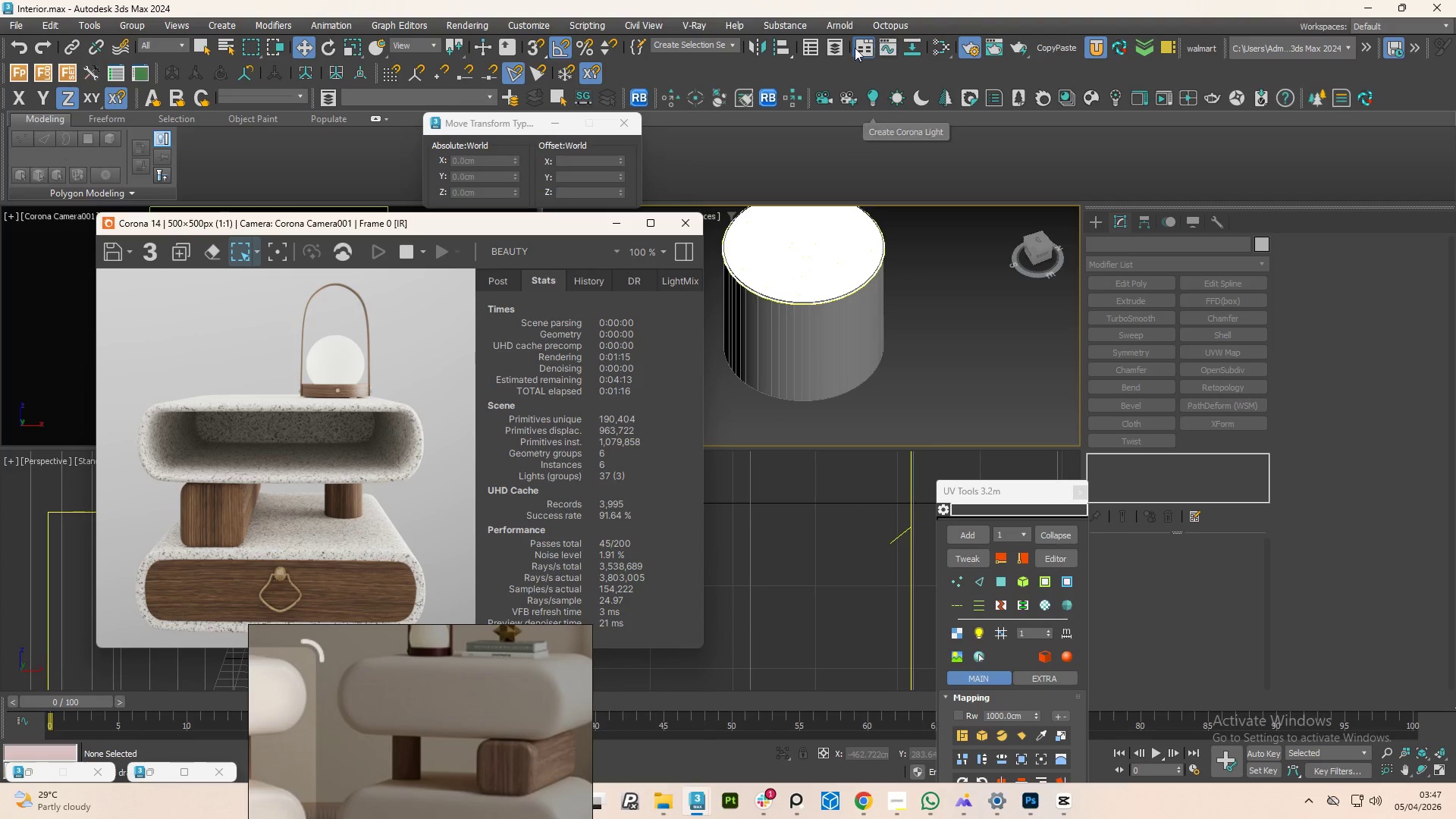 
left_click([808, 47])
 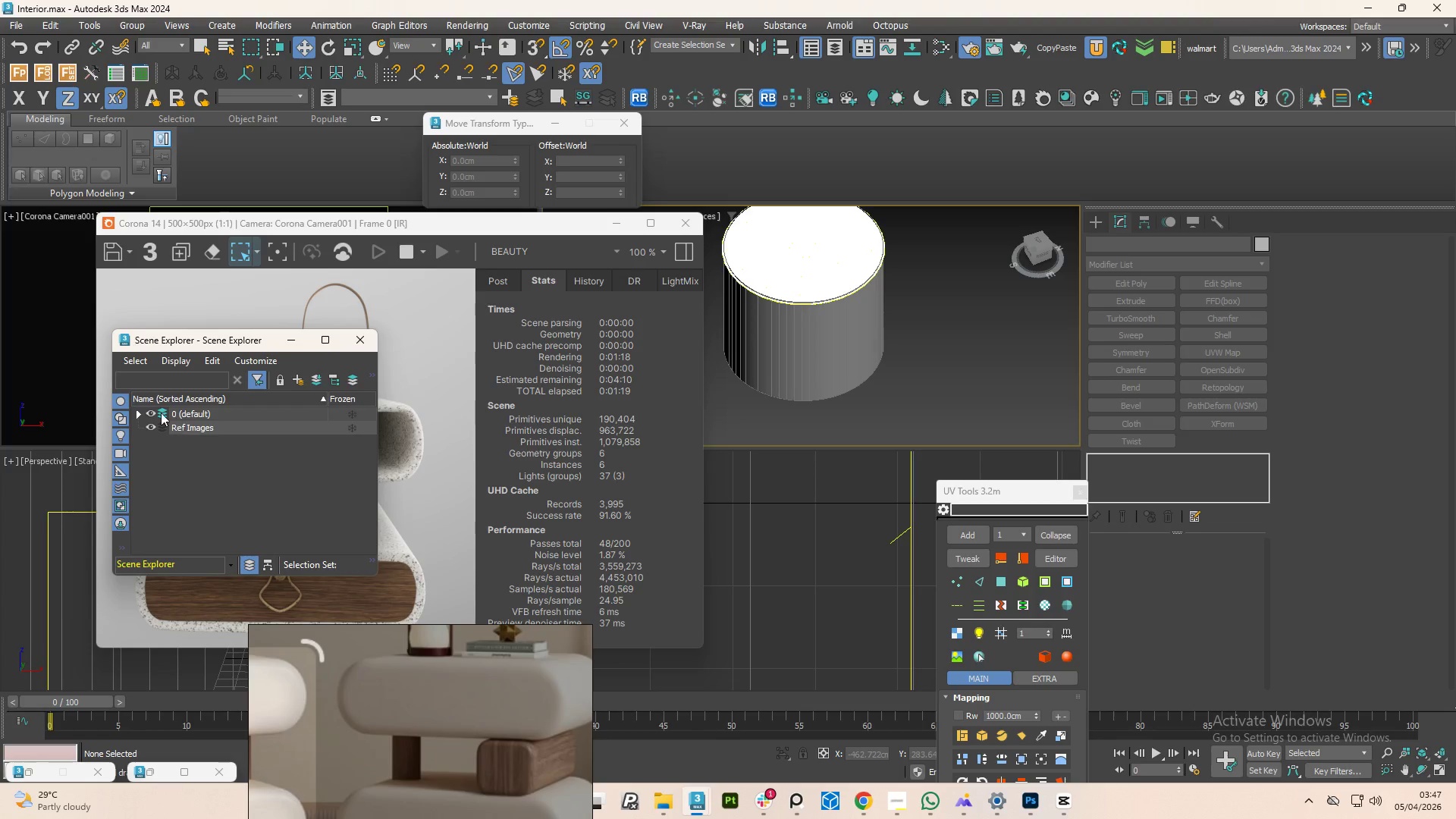 
left_click([136, 413])
 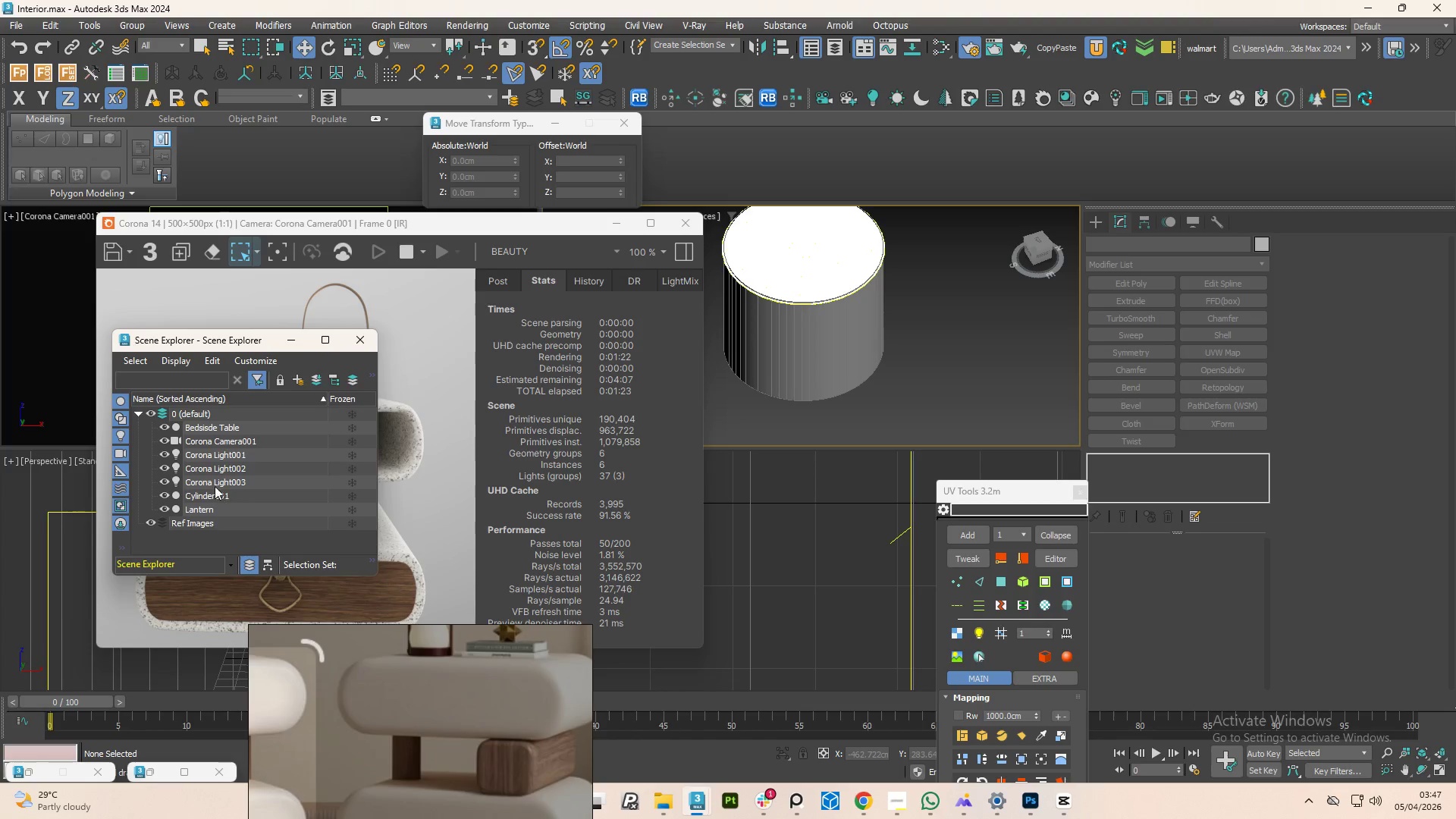 
left_click([215, 455])
 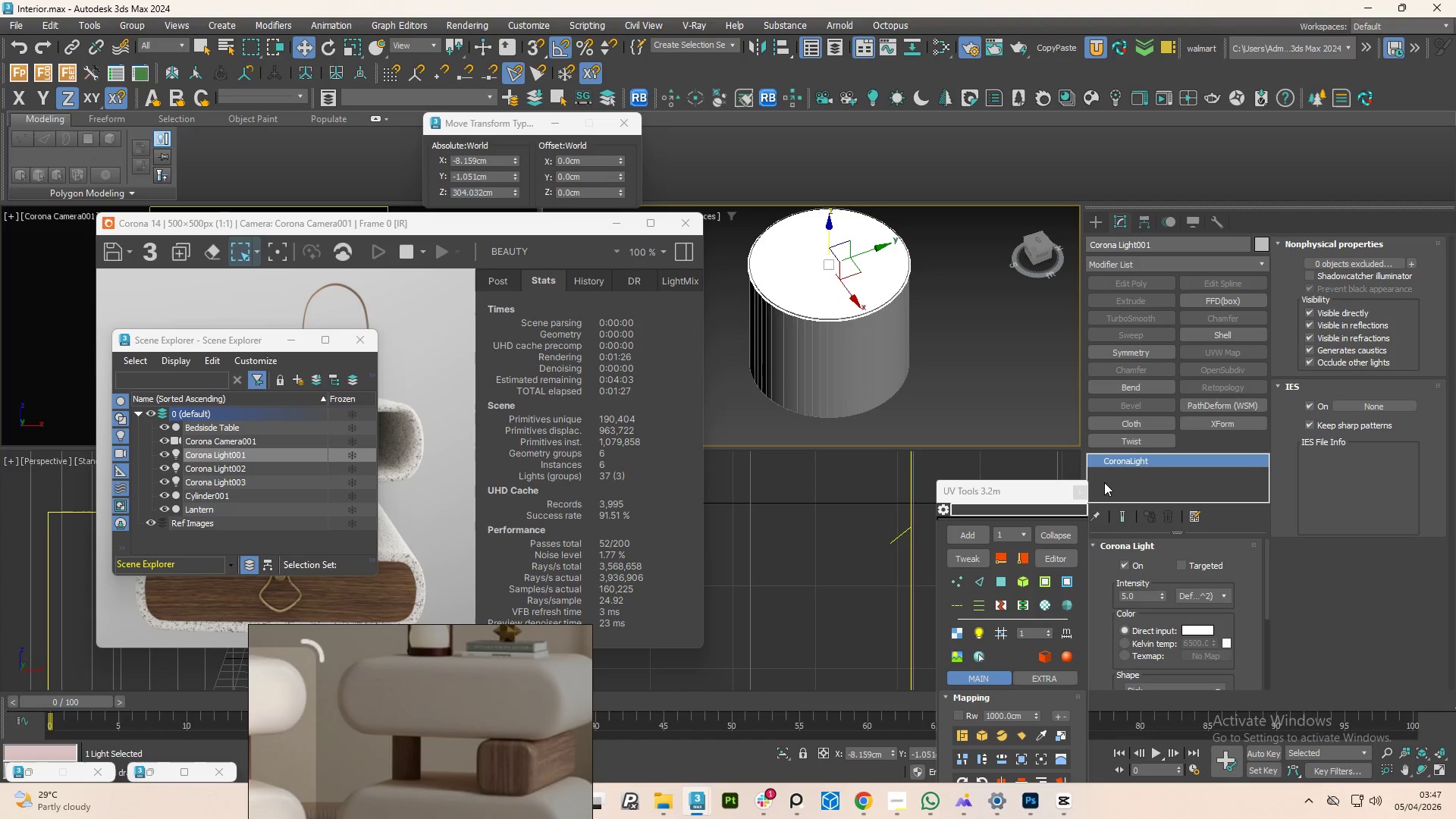 
left_click_drag(start_coordinate=[480, 228], to_coordinate=[434, 200])
 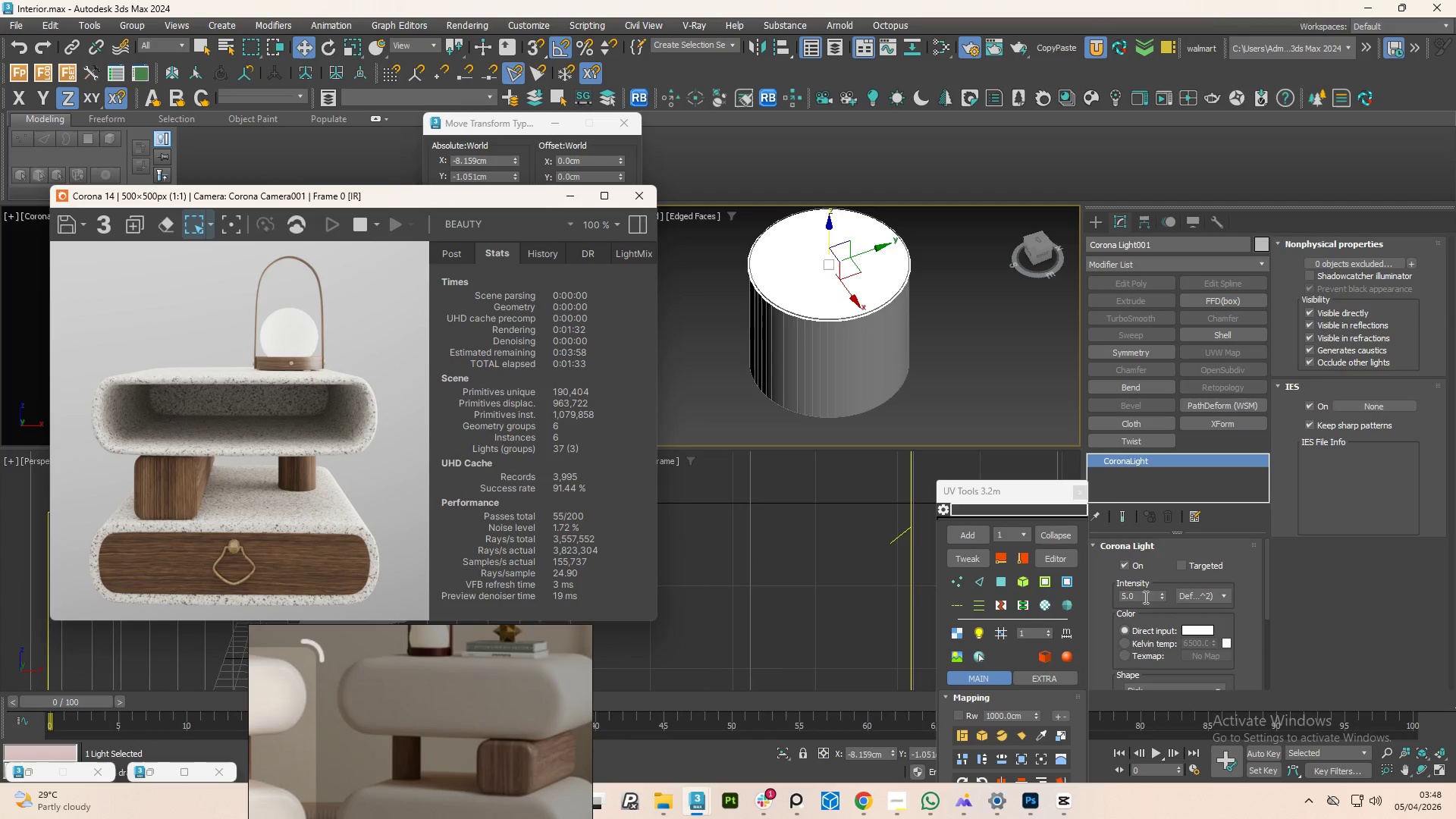 
double_click([1144, 597])
 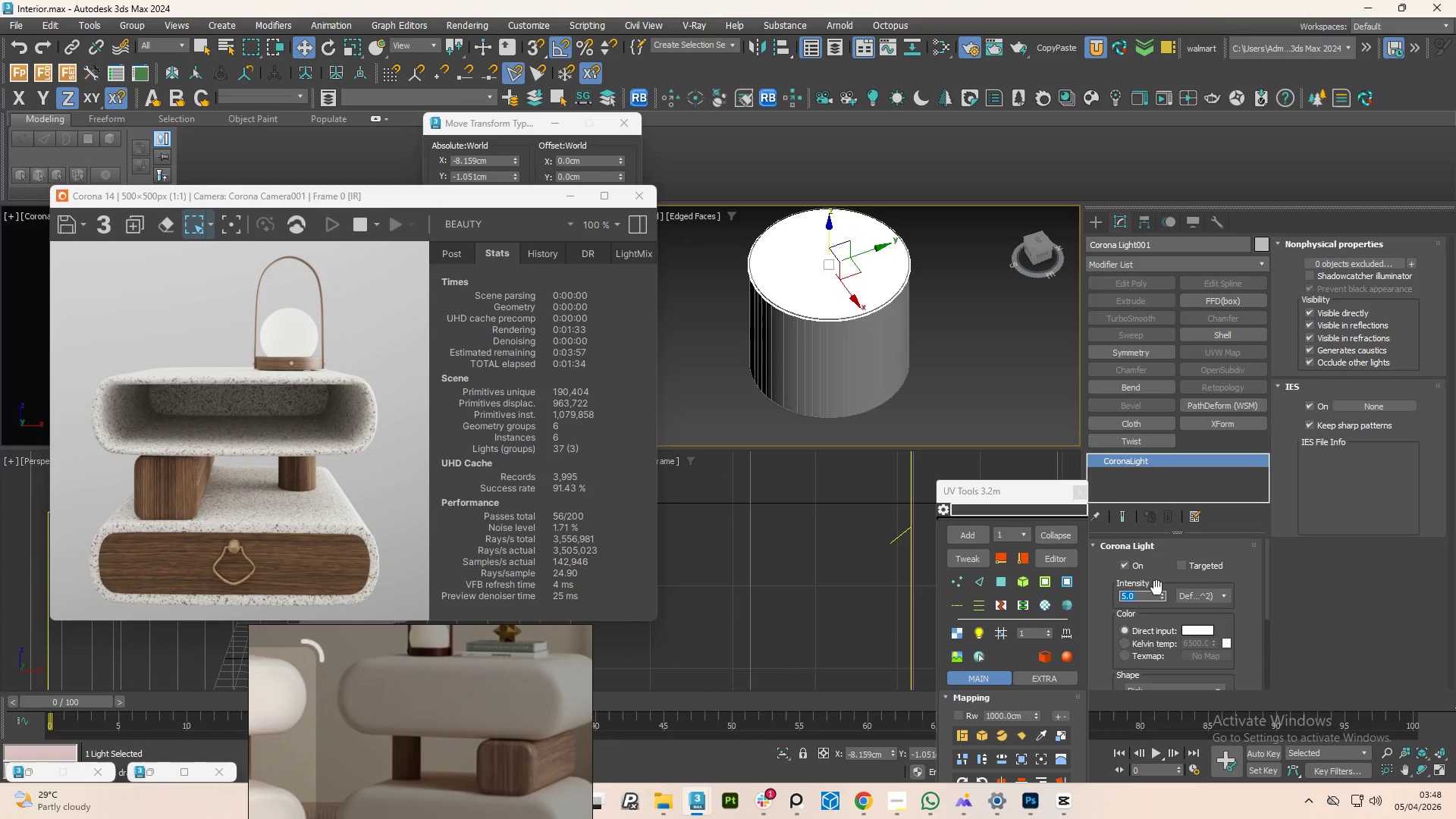 
key(Numpad2)
 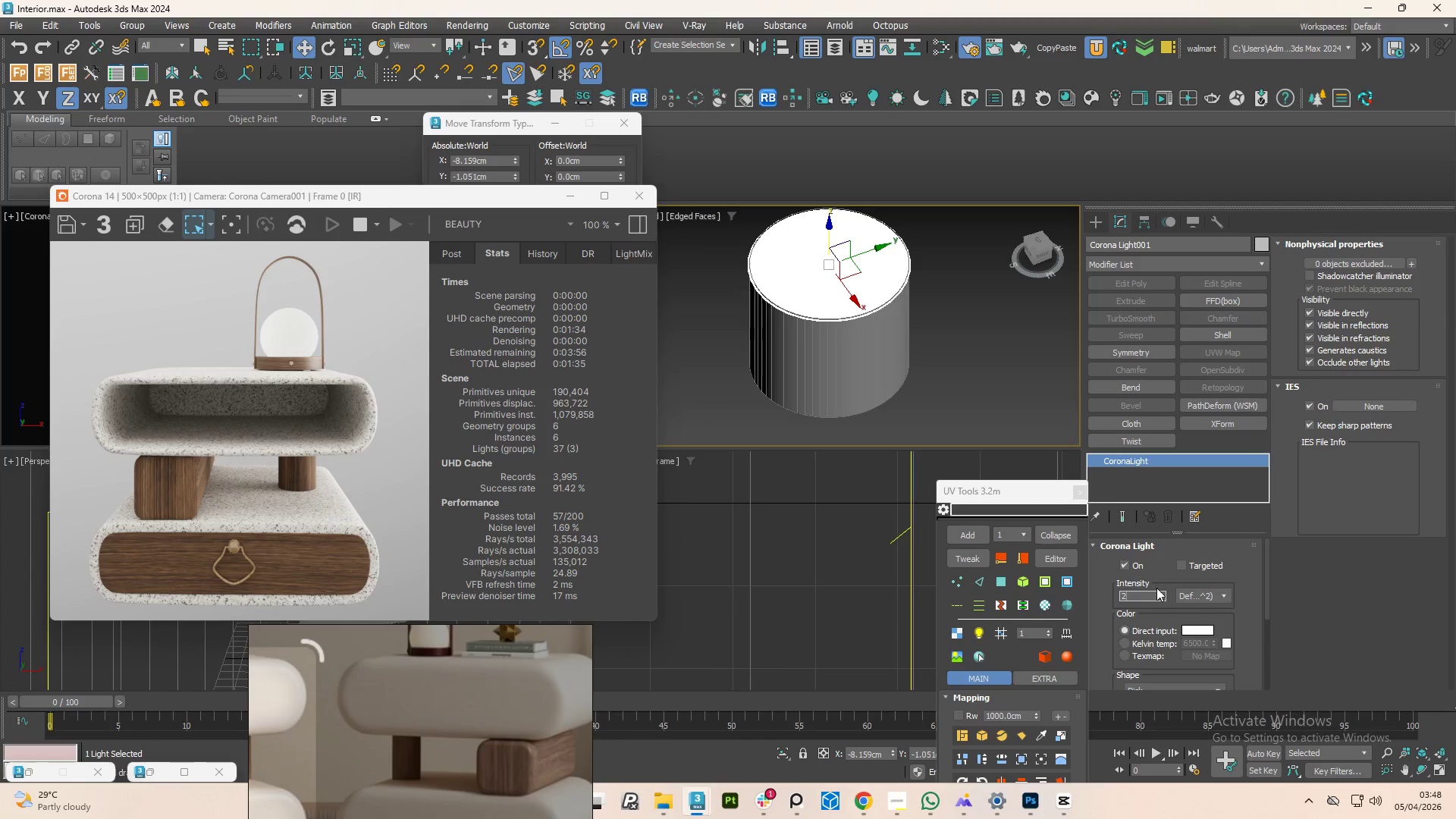 
key(NumpadEnter)
 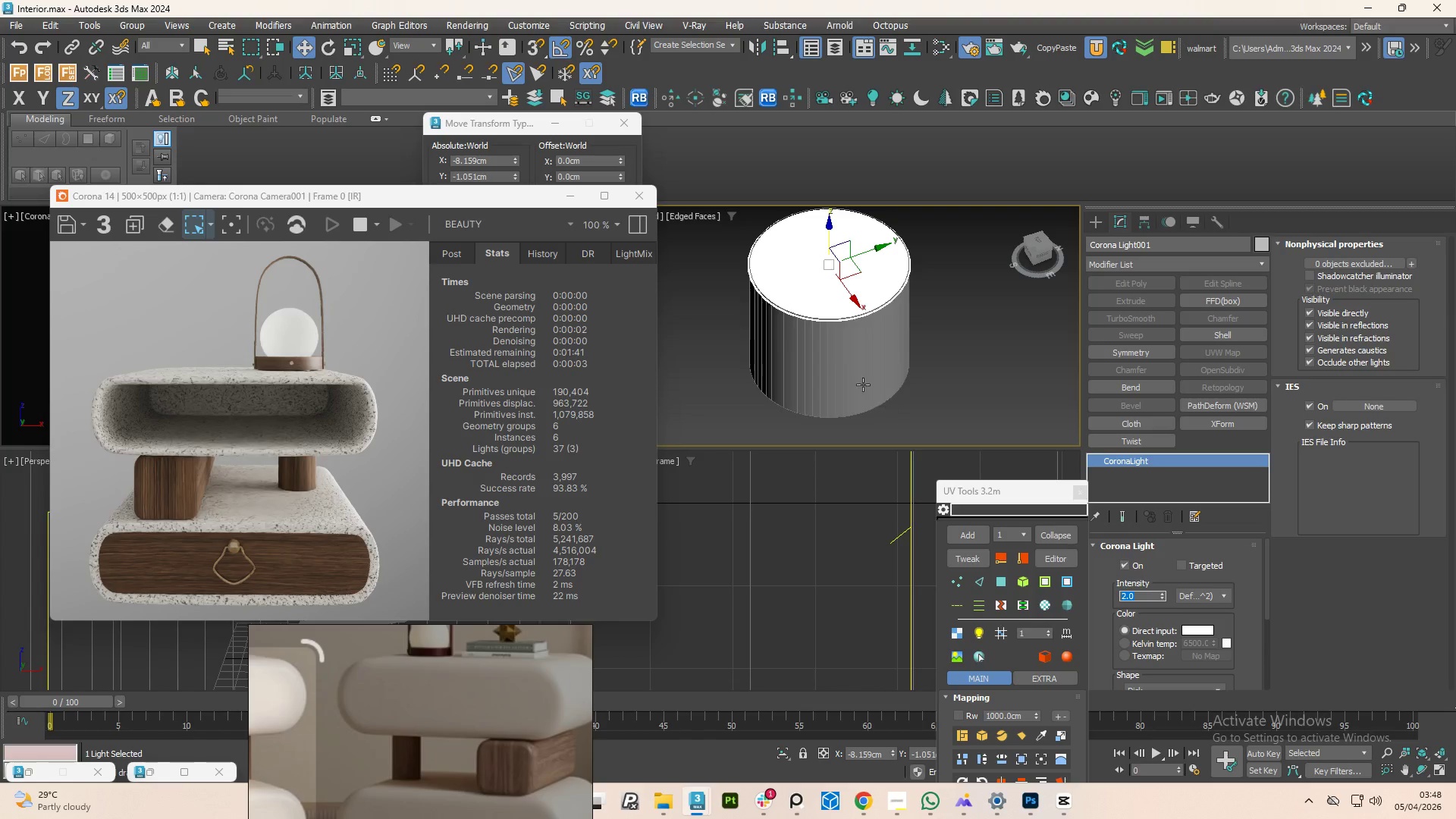 
wait(5.09)
 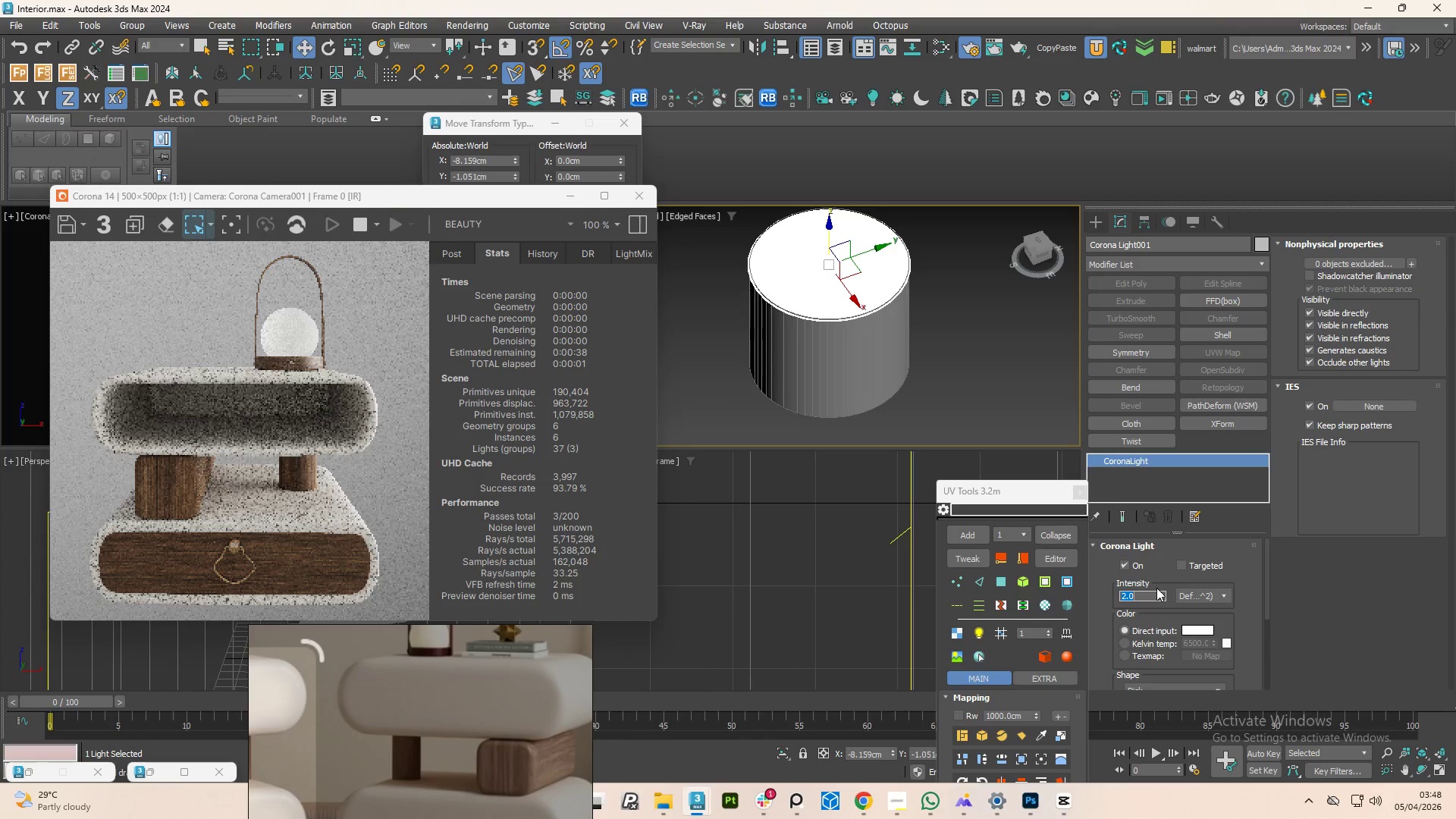 
left_click_drag(start_coordinate=[177, 202], to_coordinate=[350, 235])
 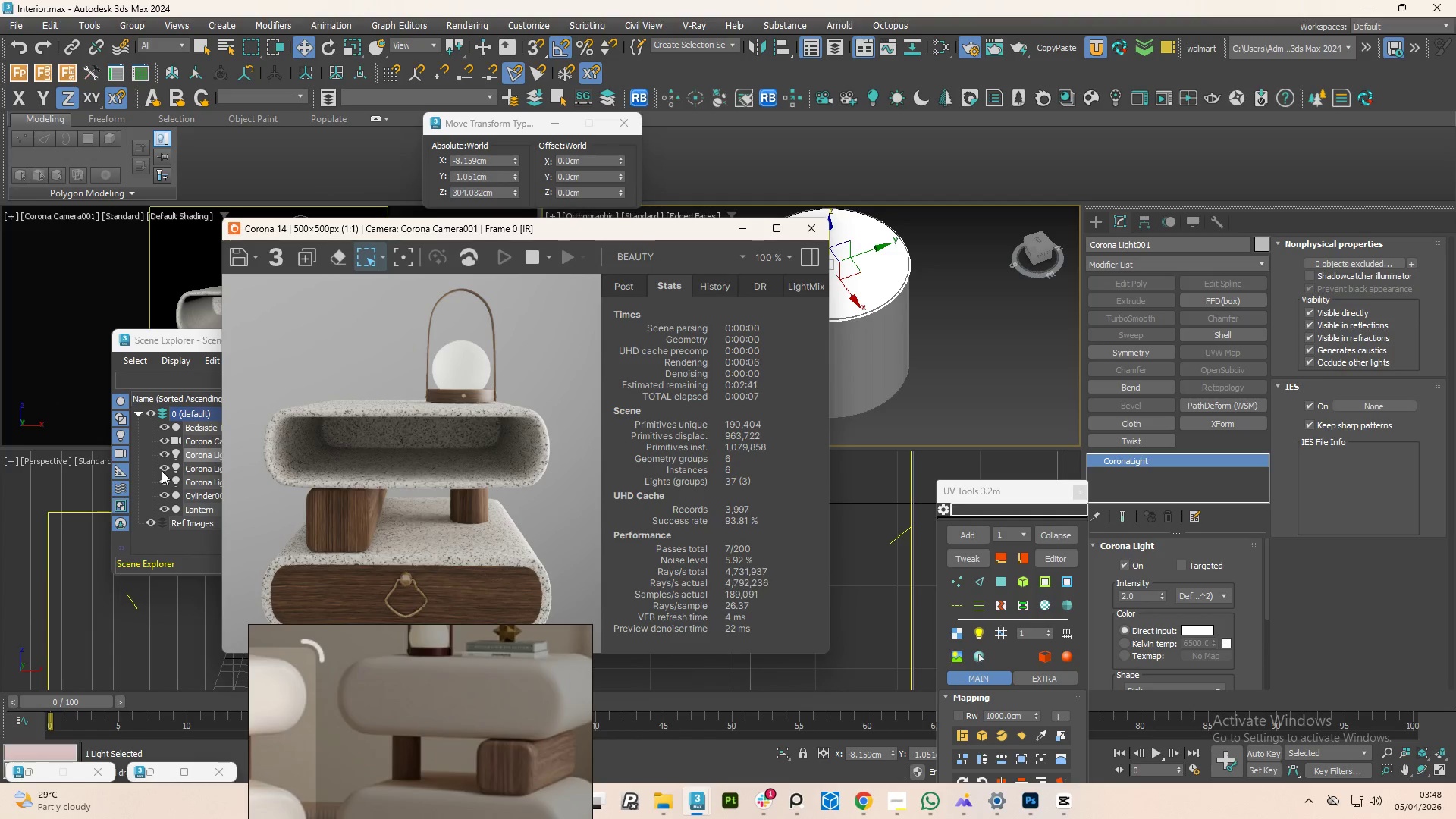 
left_click([165, 469])
 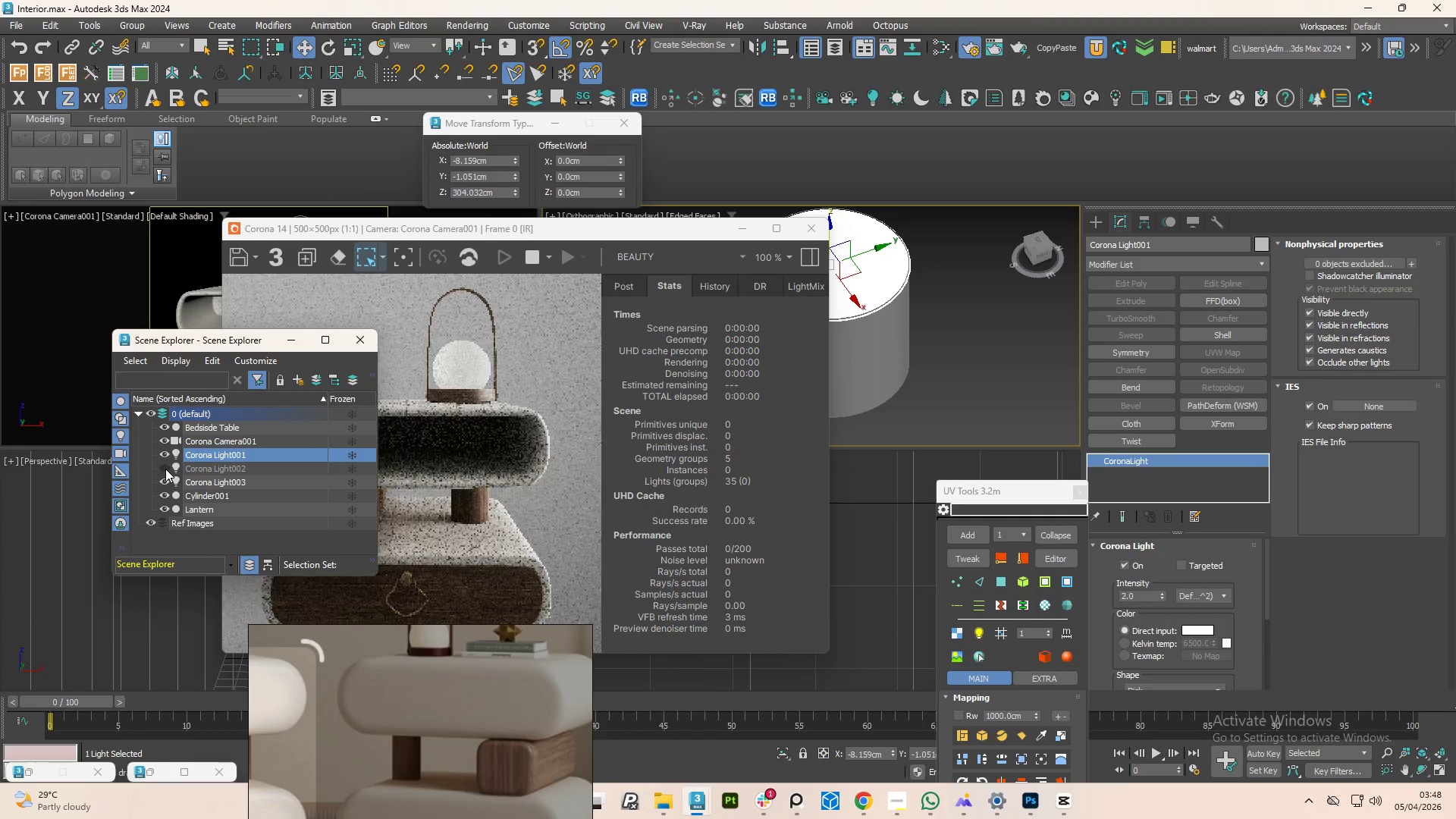 
left_click([165, 469])
 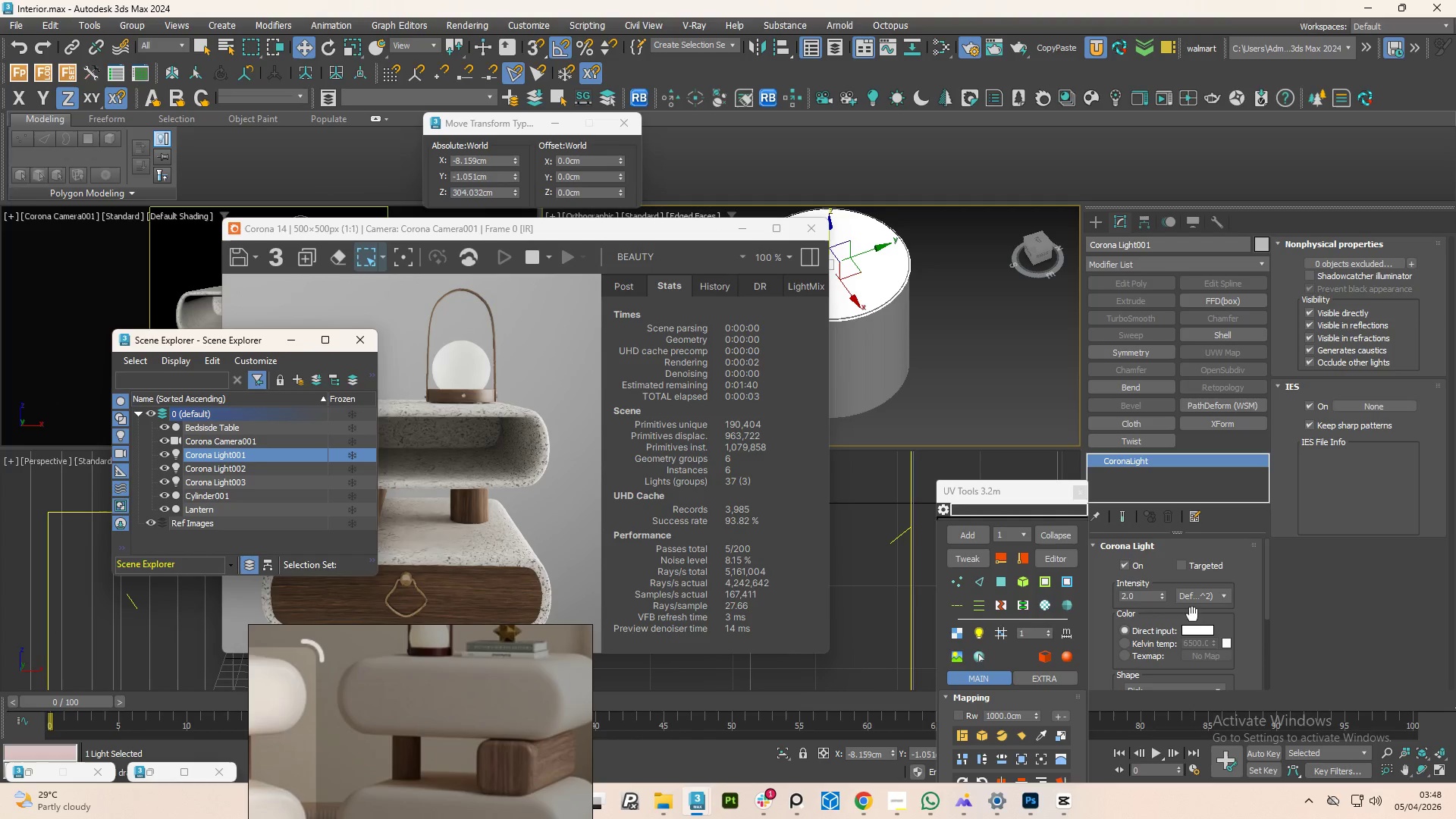 
double_click([1148, 599])
 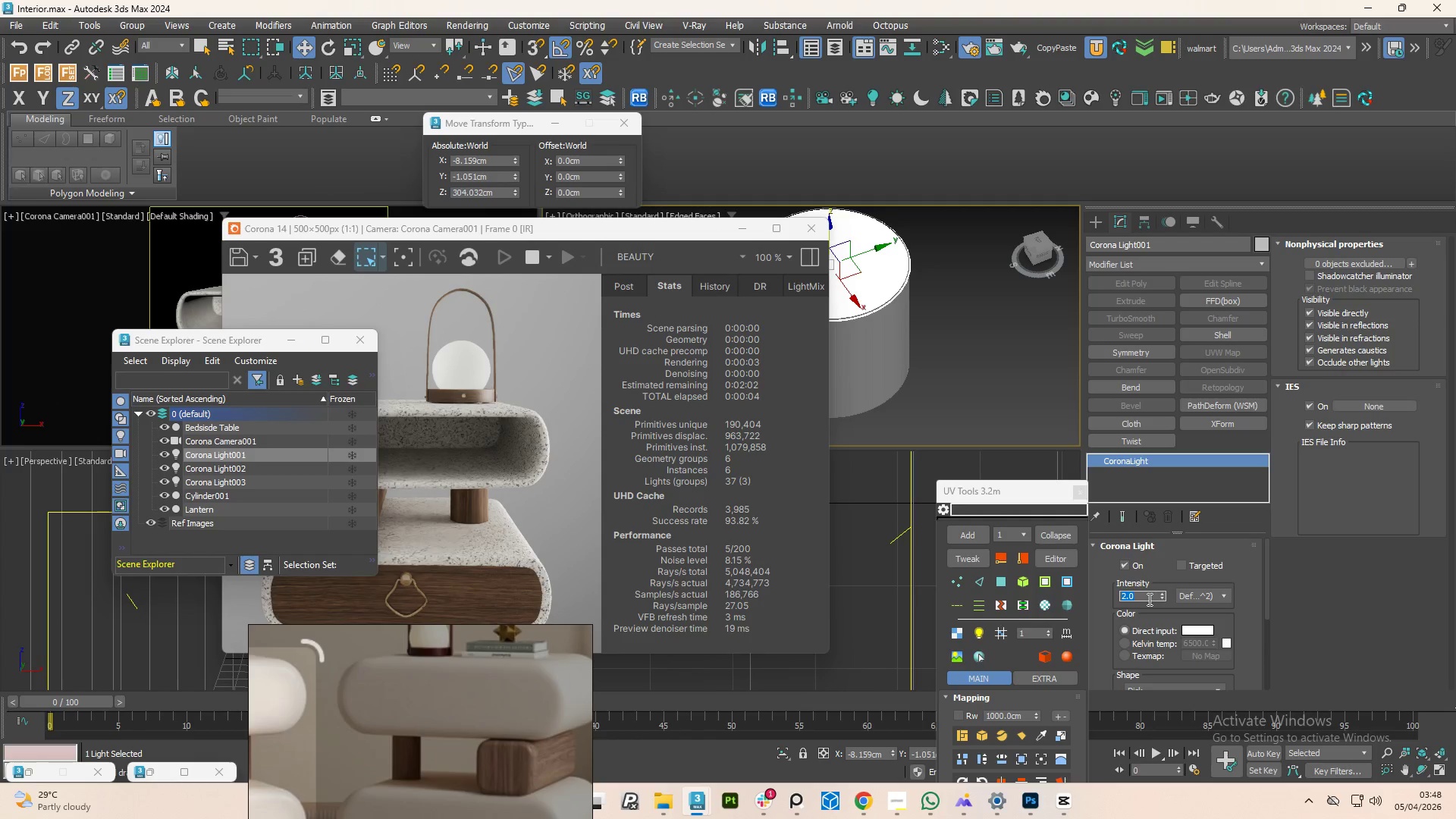 
key(Numpad5)
 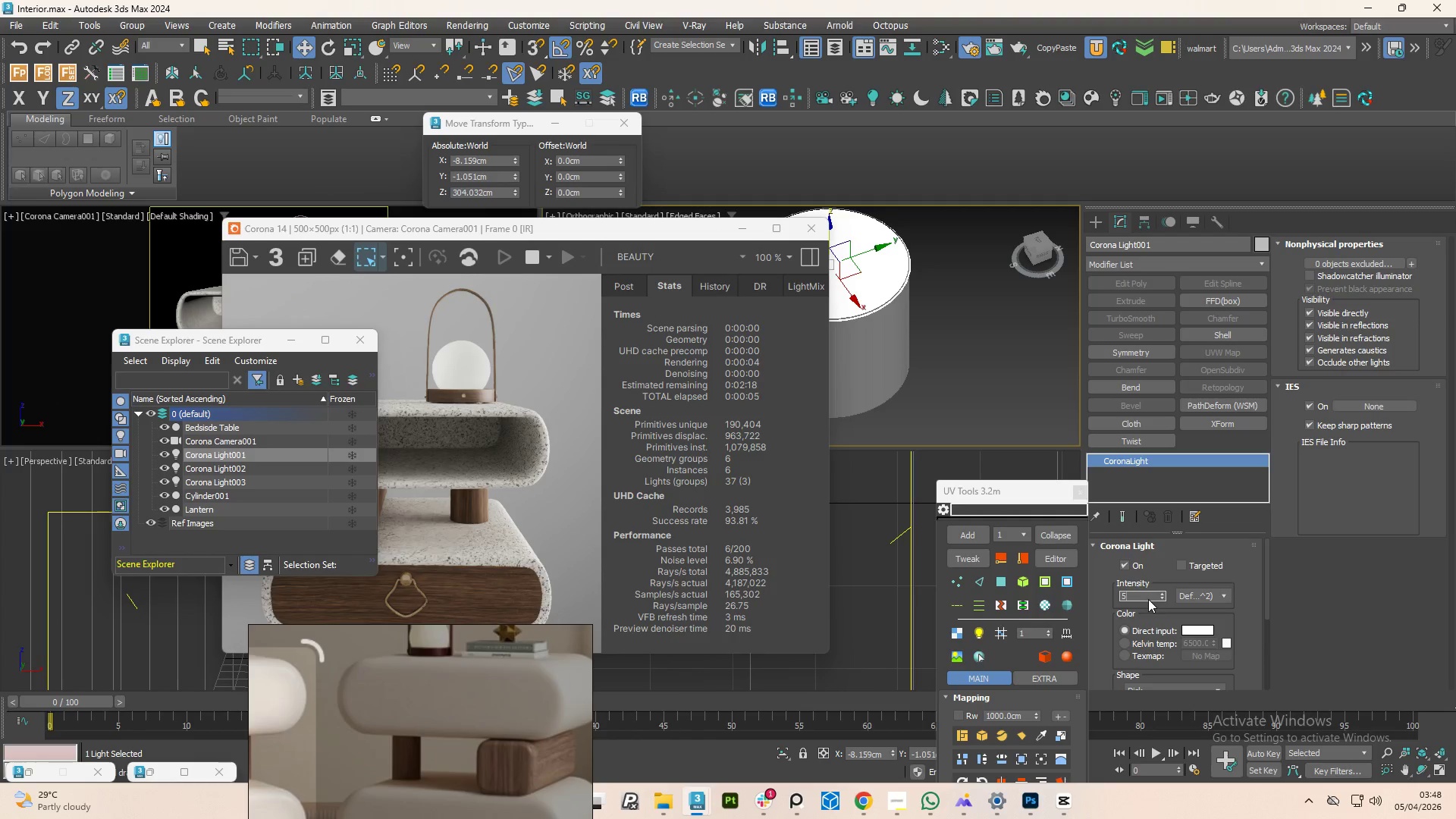 
key(NumpadEnter)
 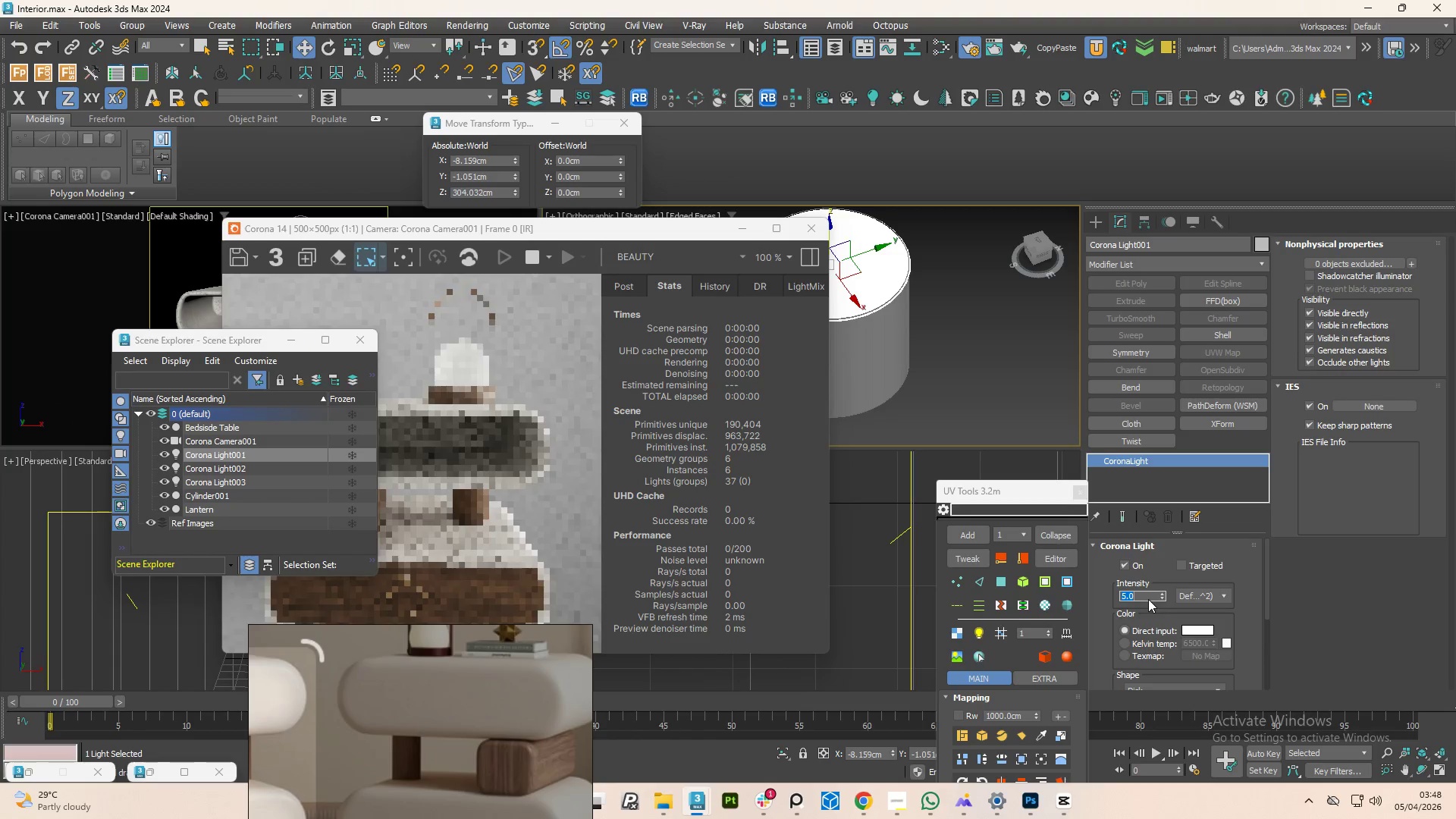 
mouse_move([1040, 595])
 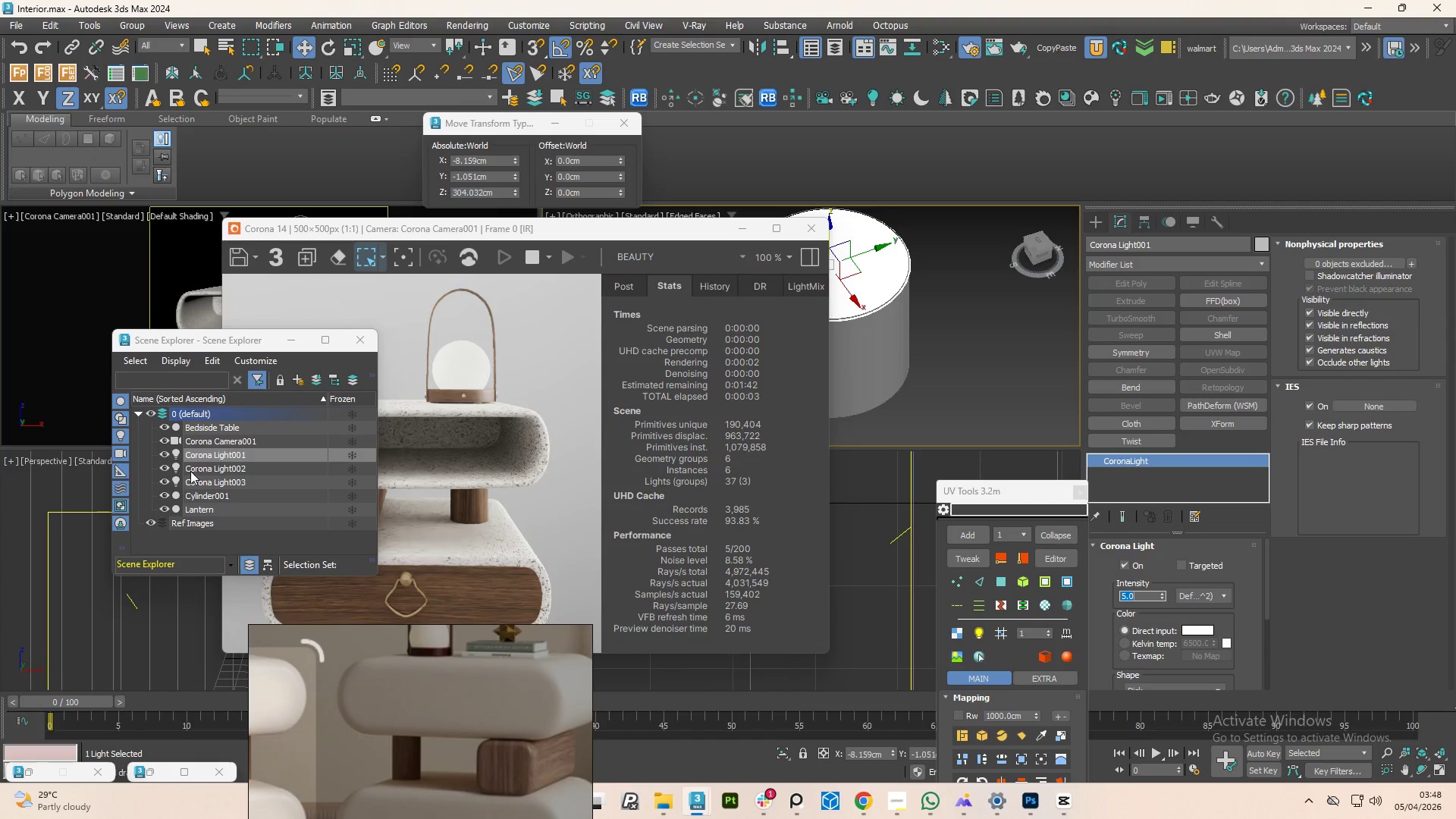 
left_click([199, 469])
 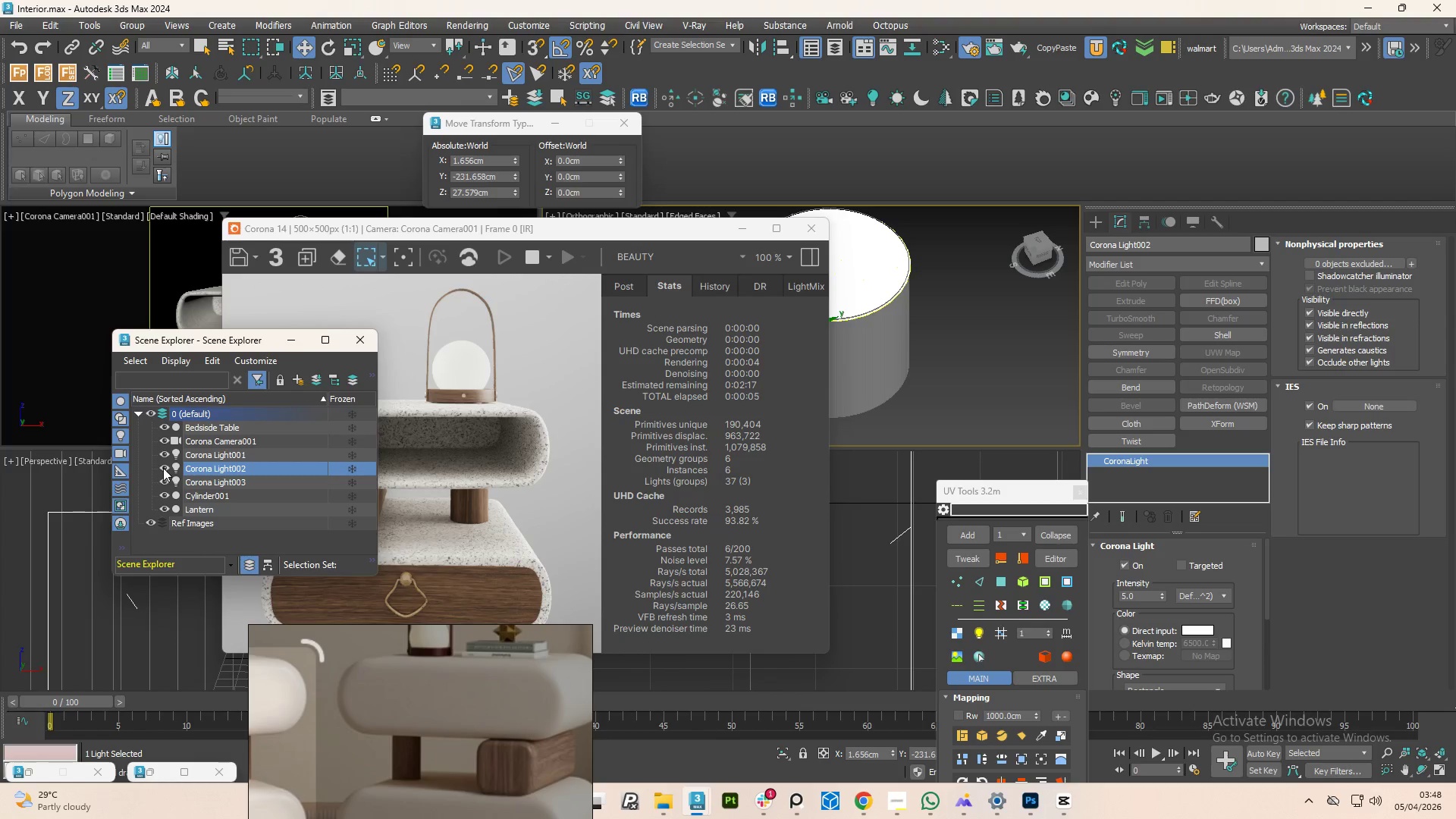 
left_click([163, 468])
 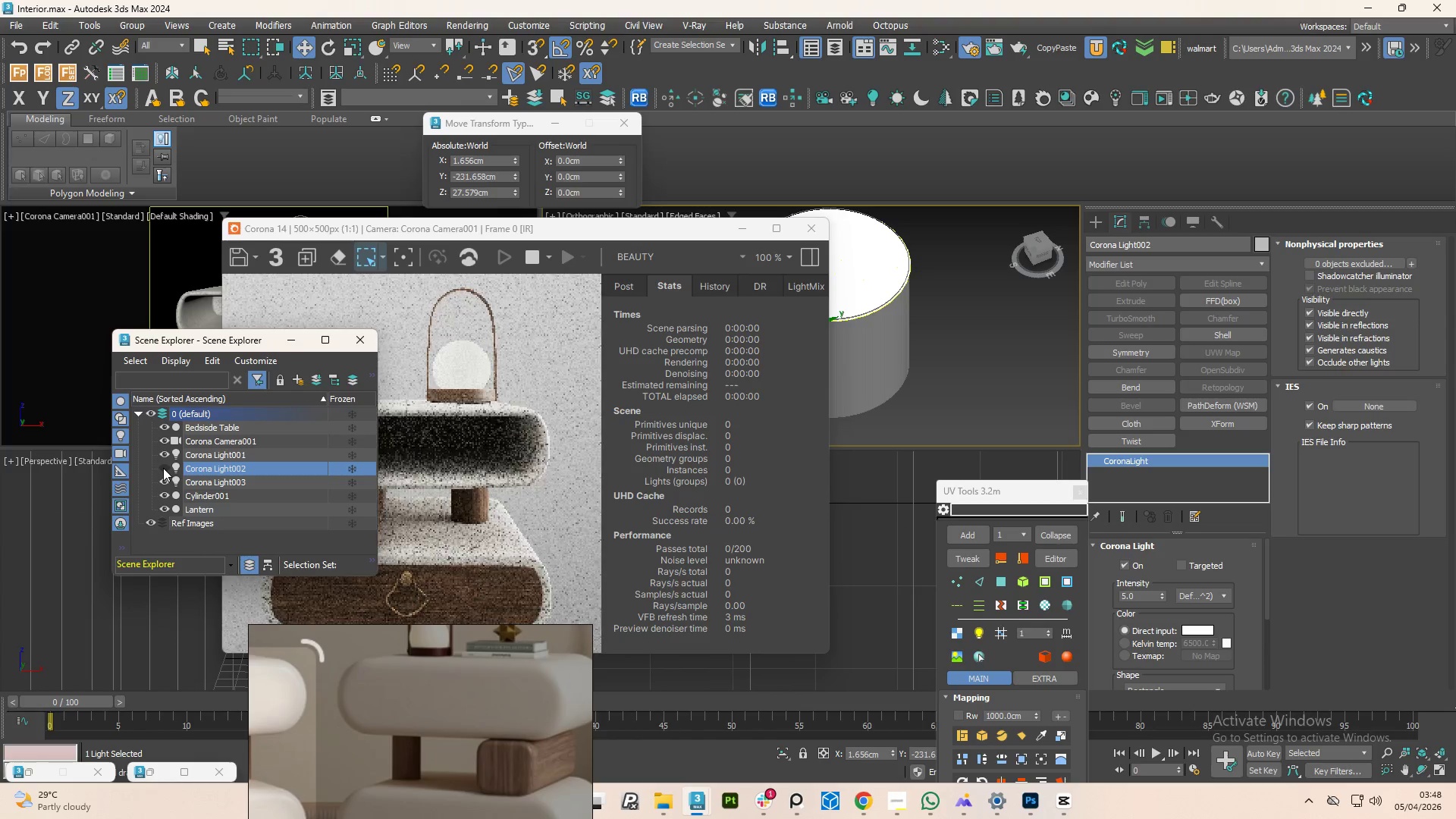 
left_click([163, 468])
 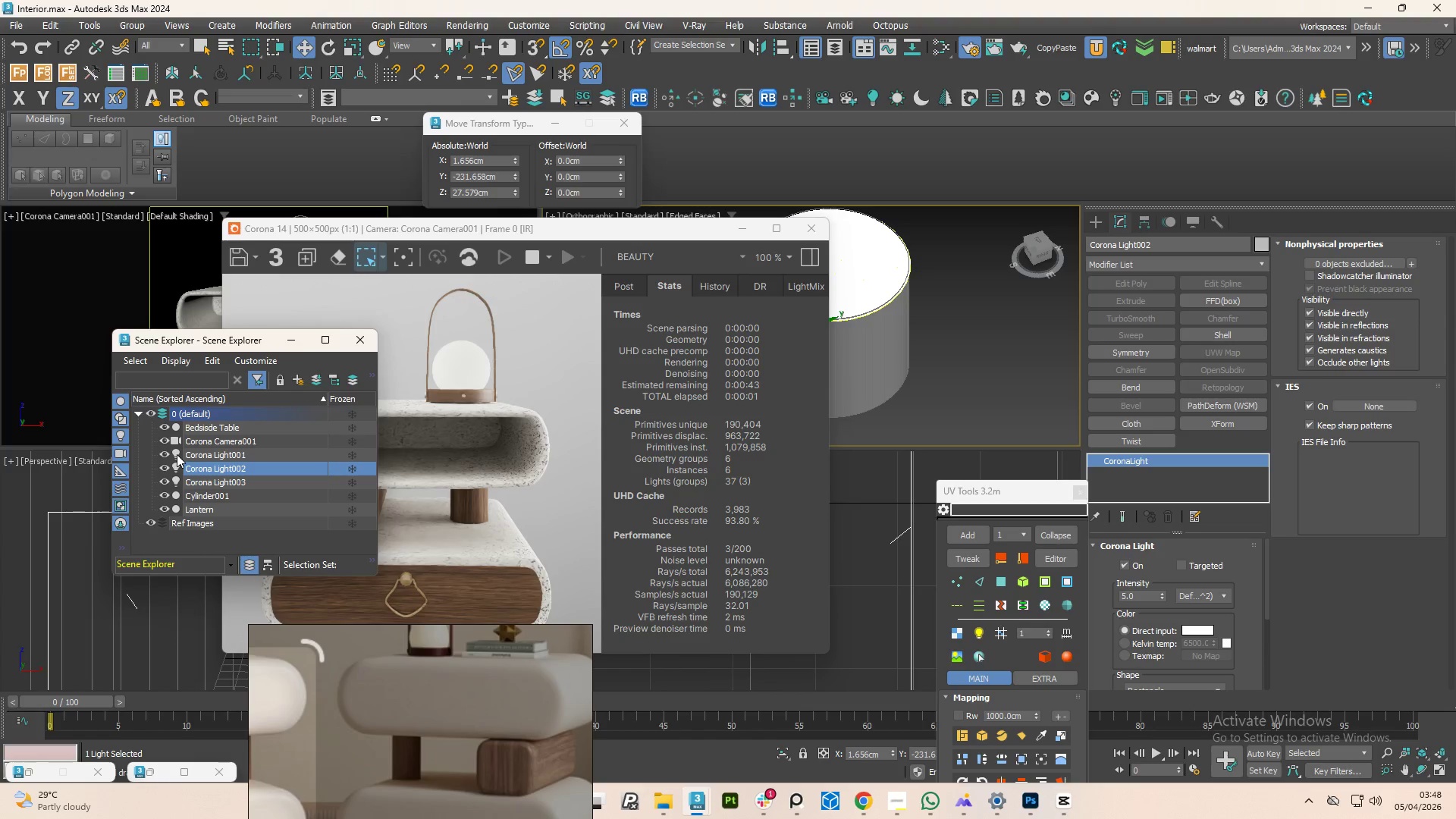 
left_click([165, 454])
 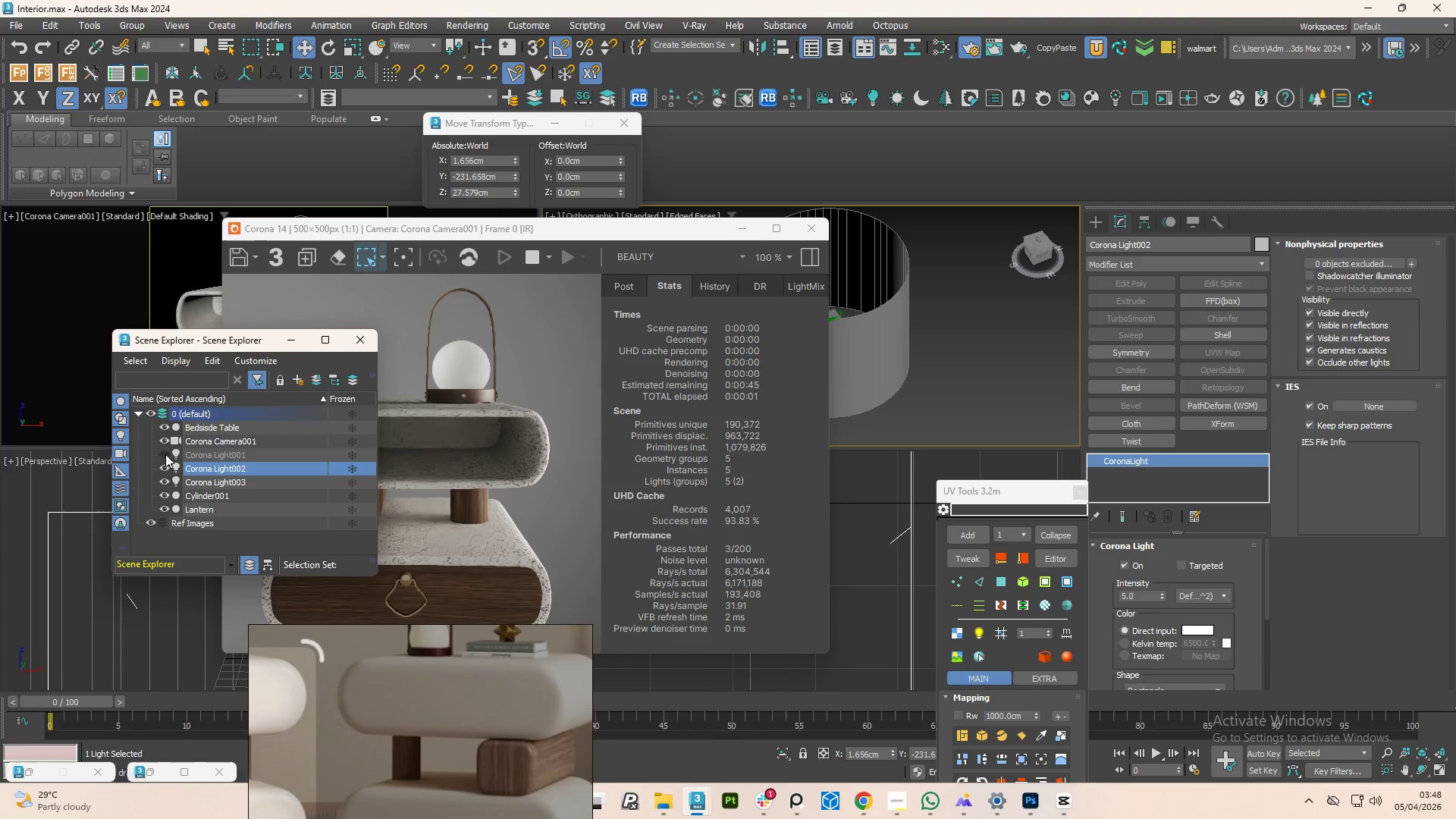 
left_click([165, 454])
 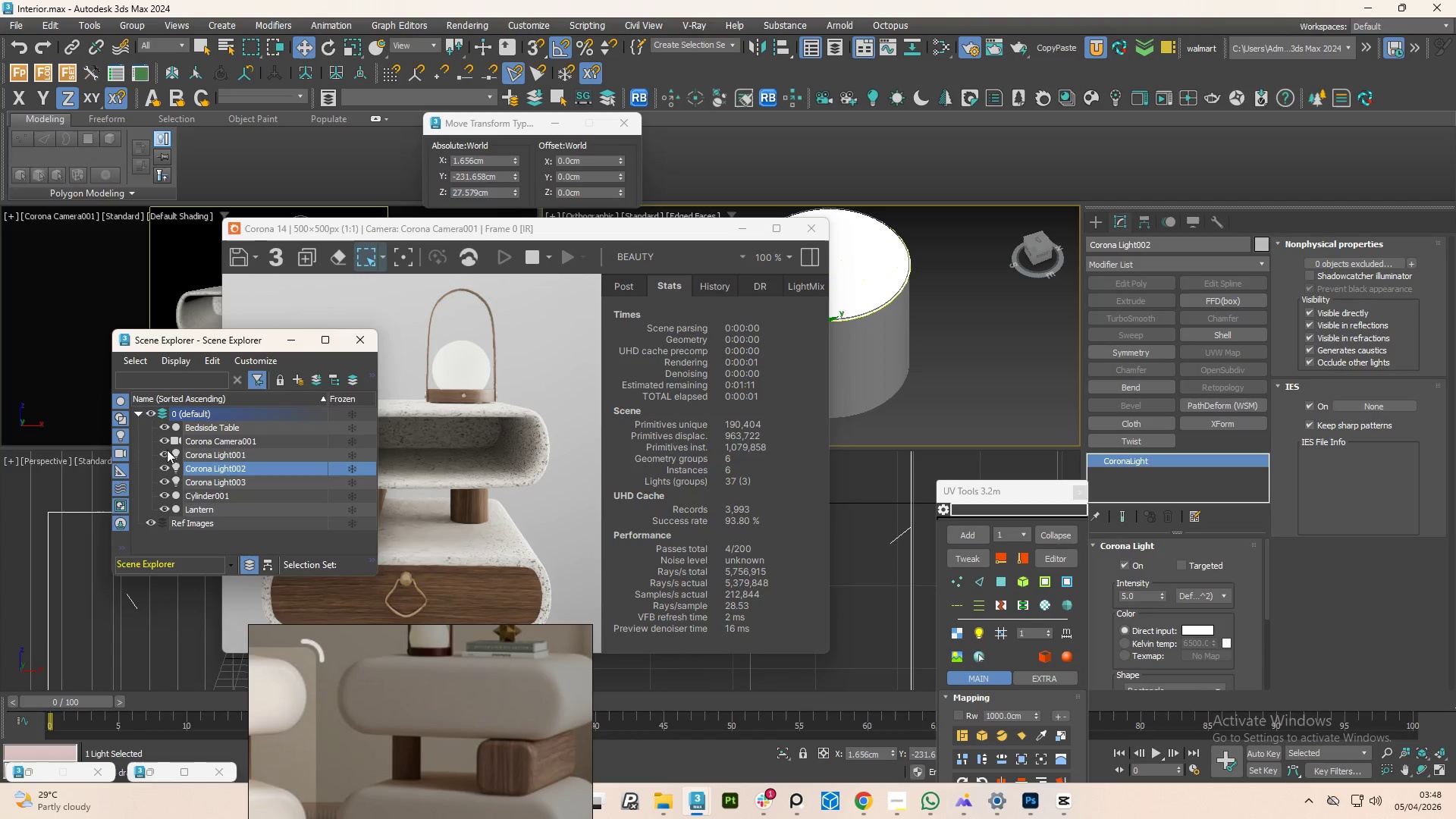 
left_click([165, 482])
 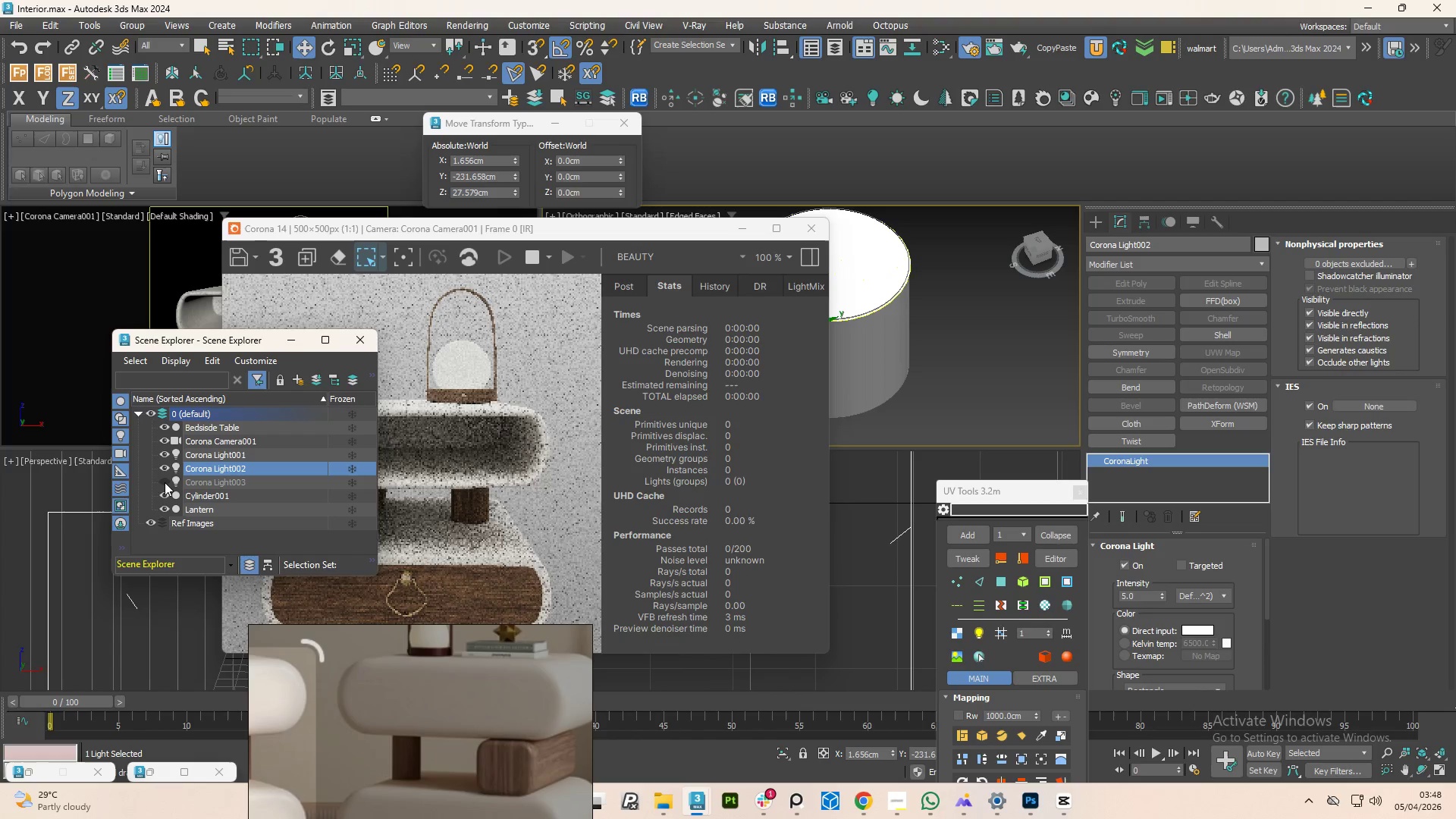 
left_click([165, 482])
 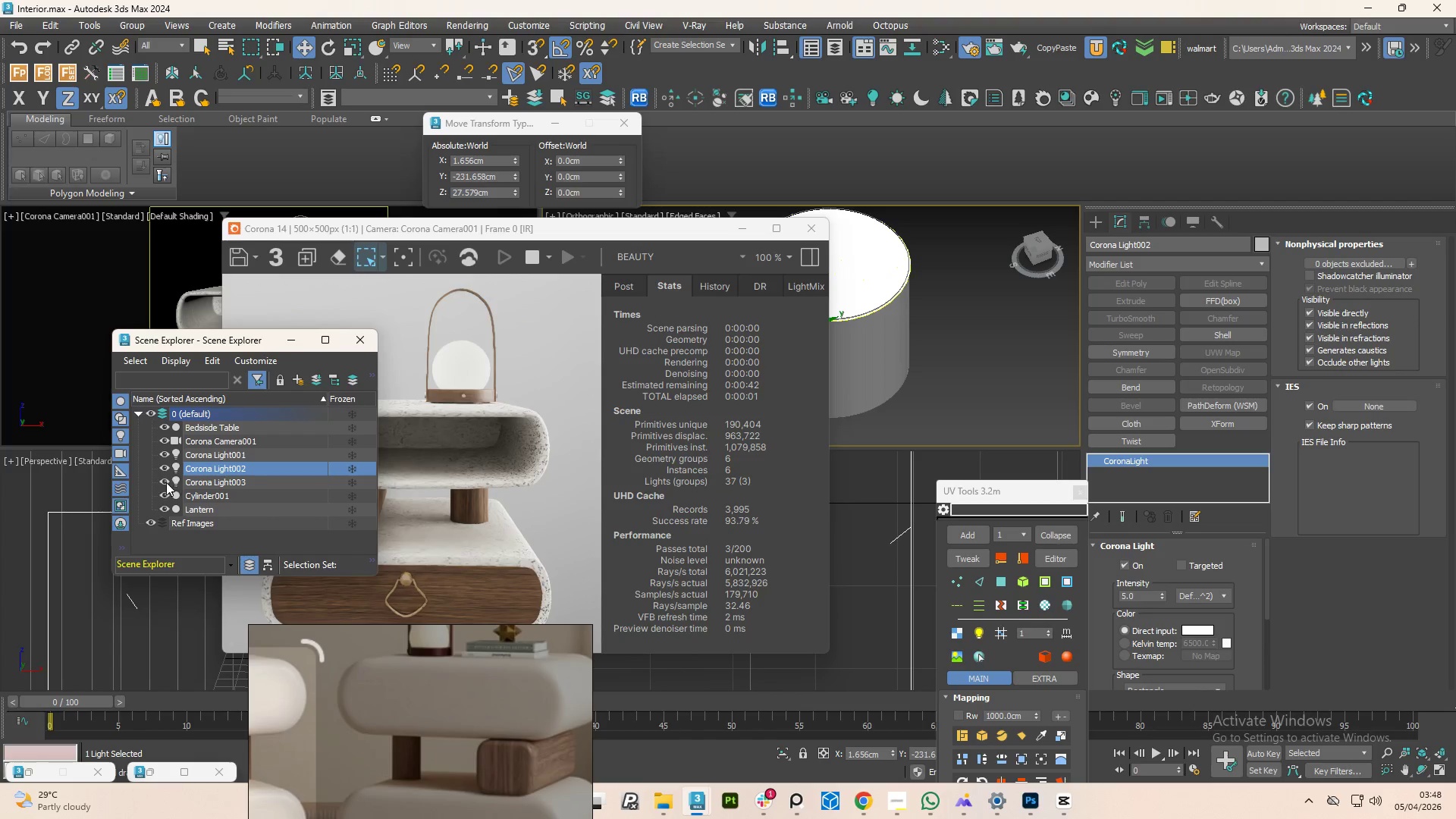 
left_click([199, 484])
 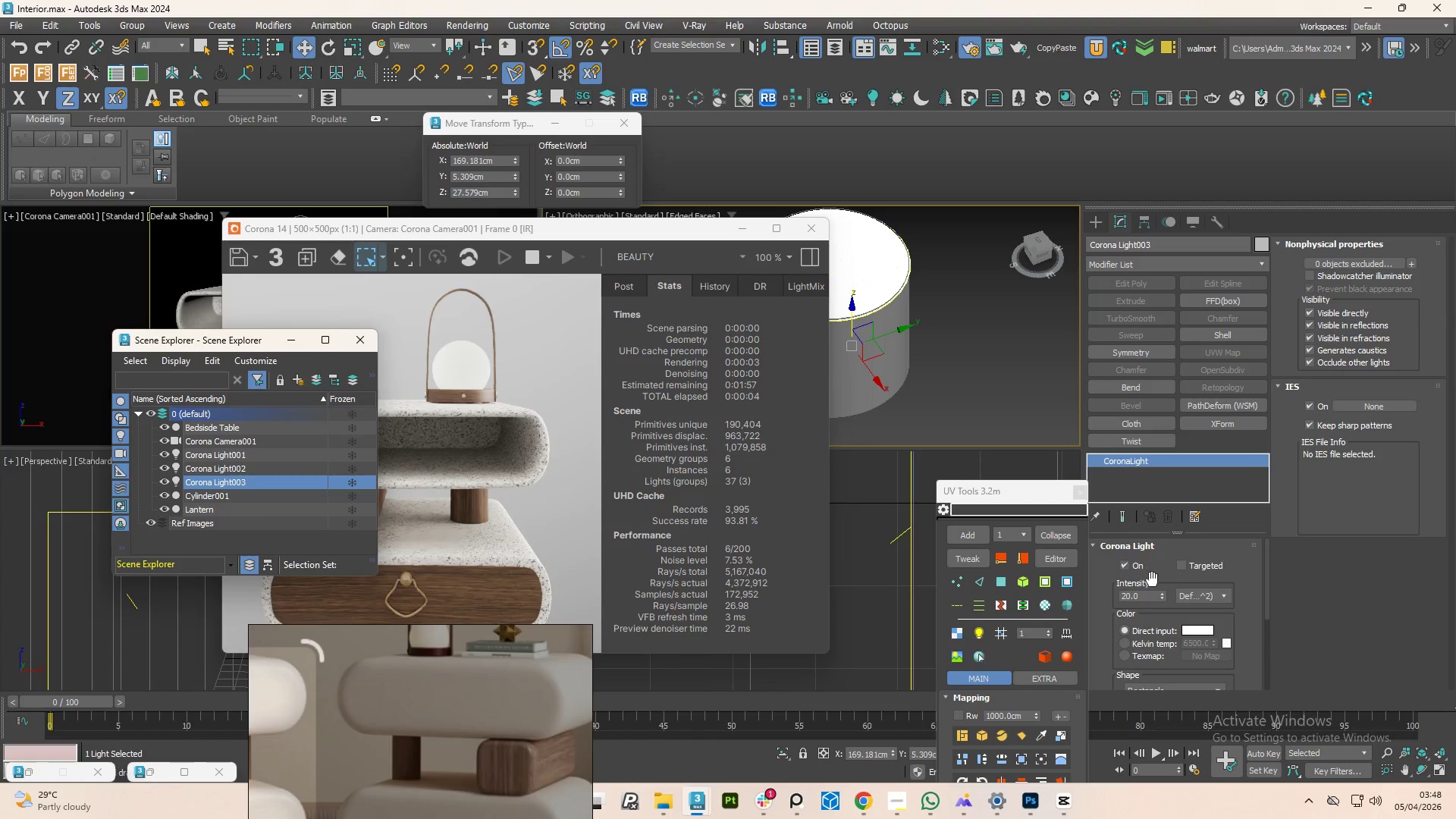 
double_click([1149, 596])
 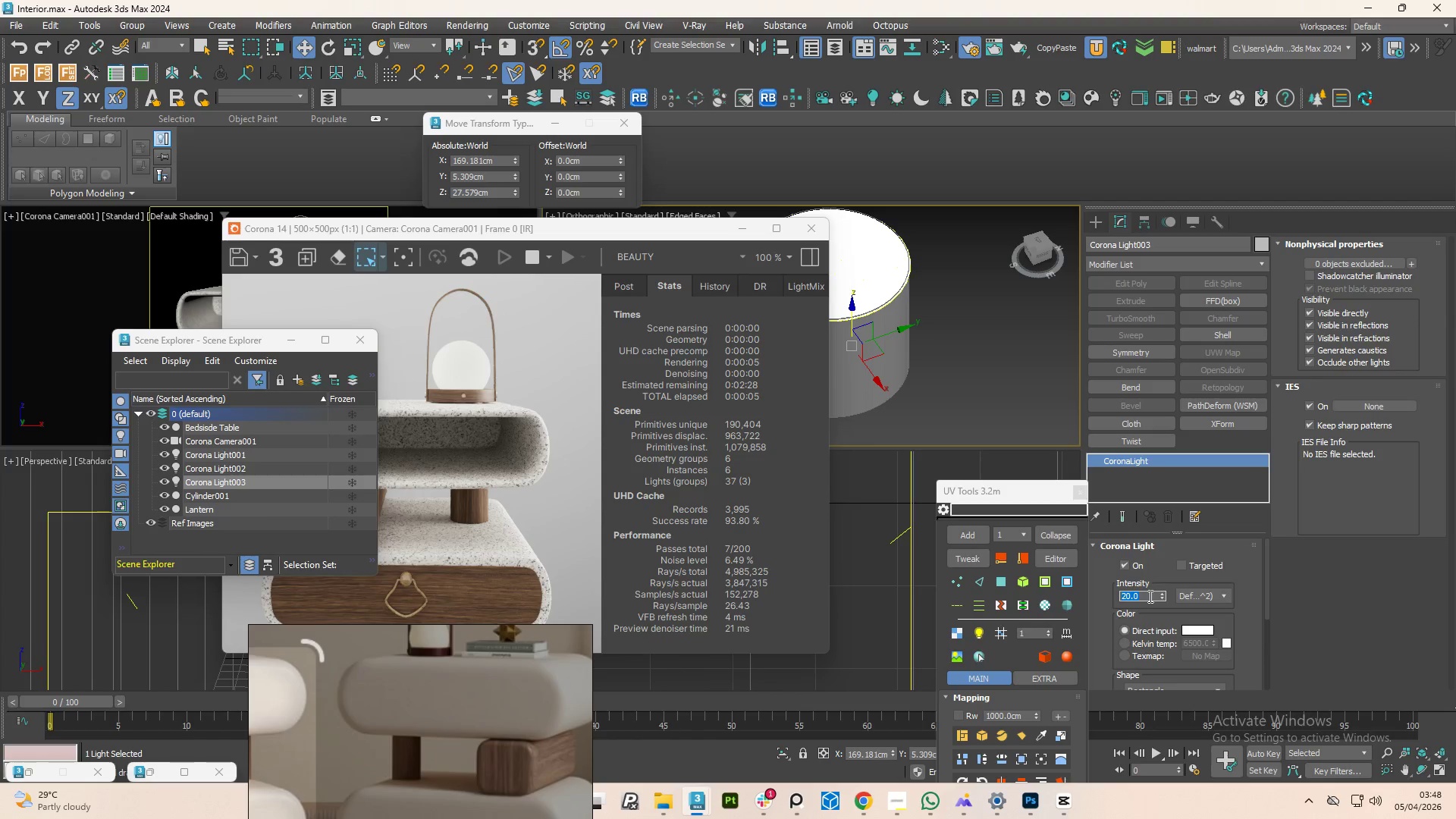 
key(Numpad1)
 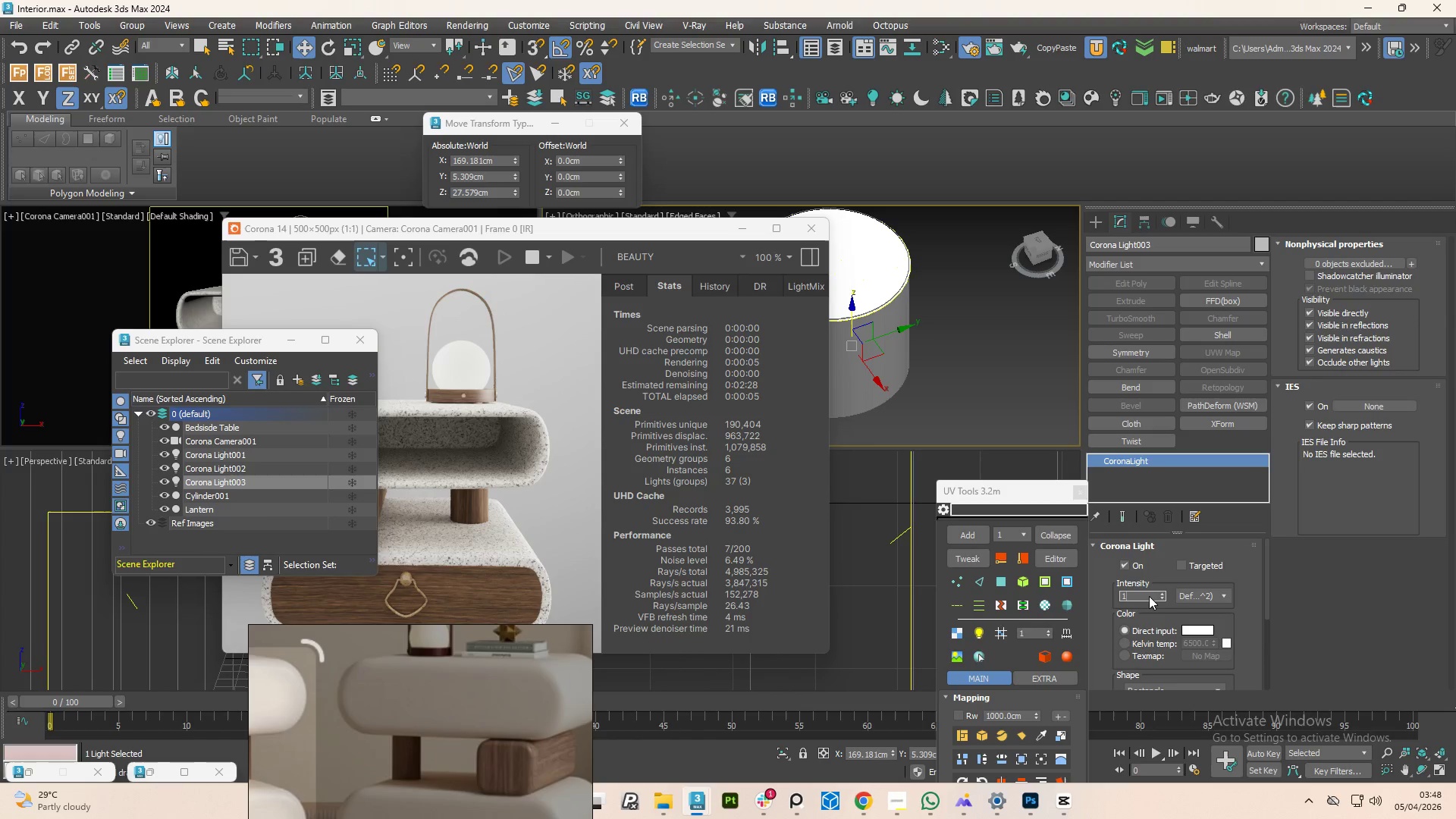 
key(Numpad0)
 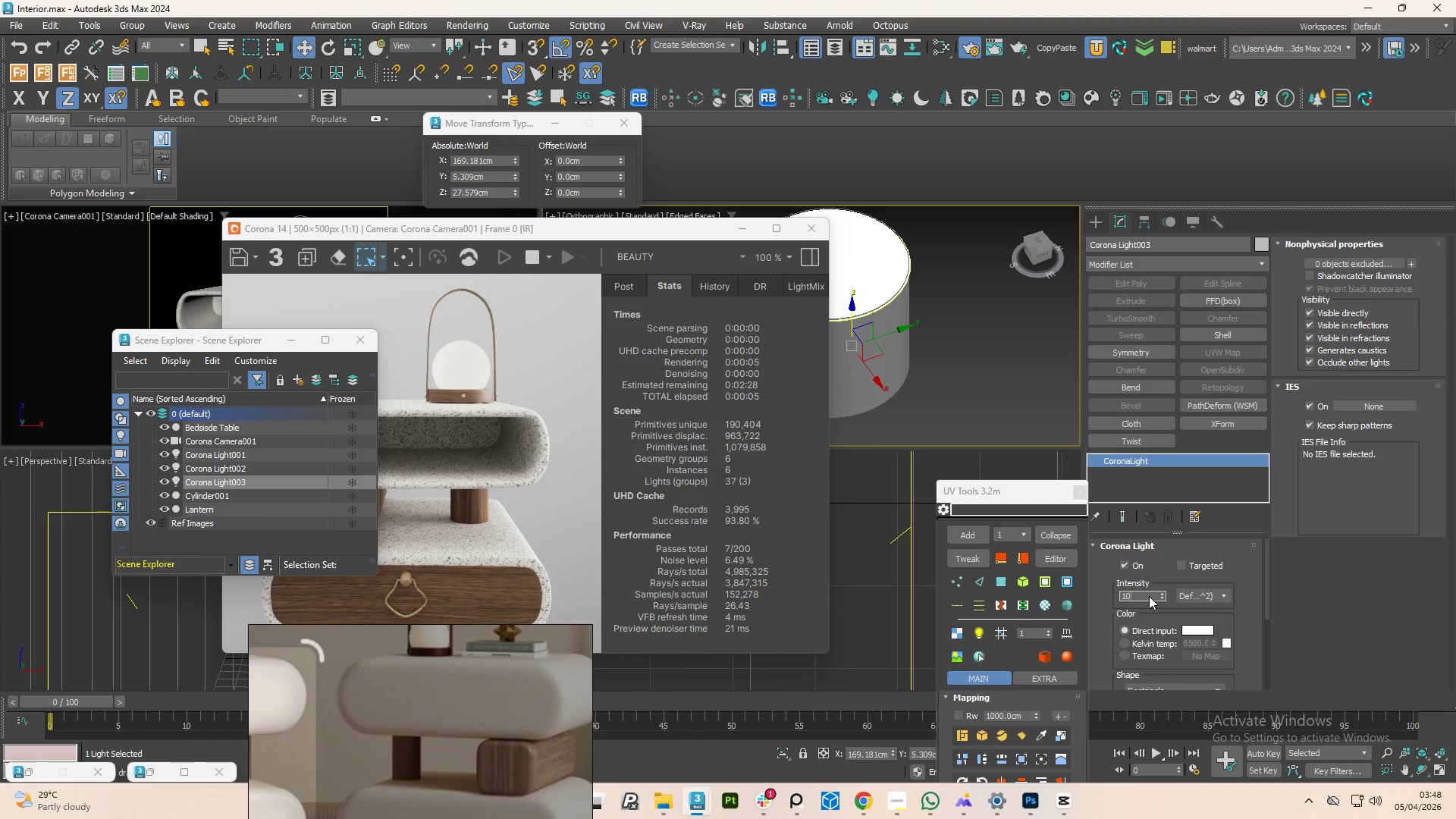 
key(NumpadEnter)
 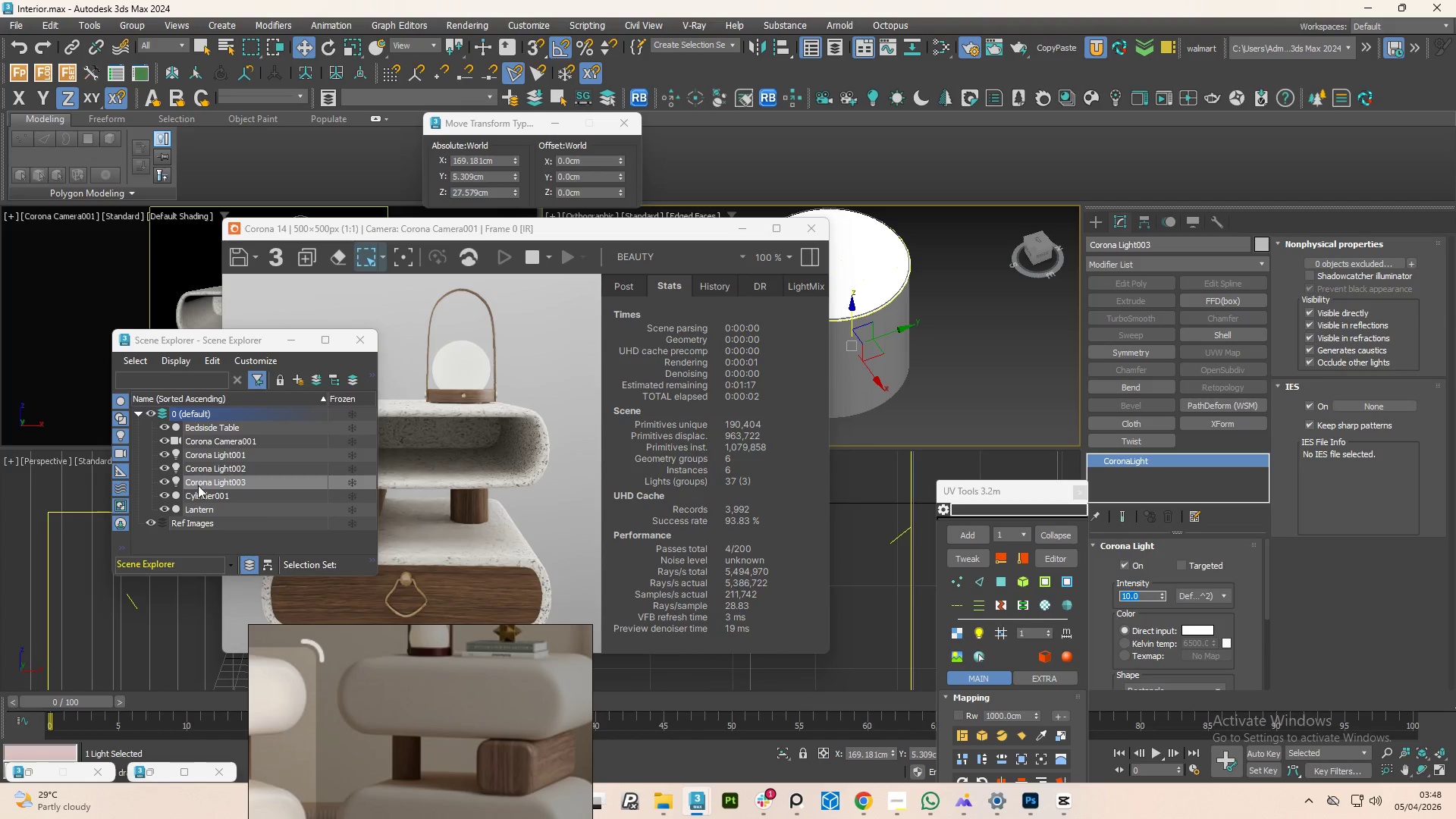 
left_click([167, 497])
 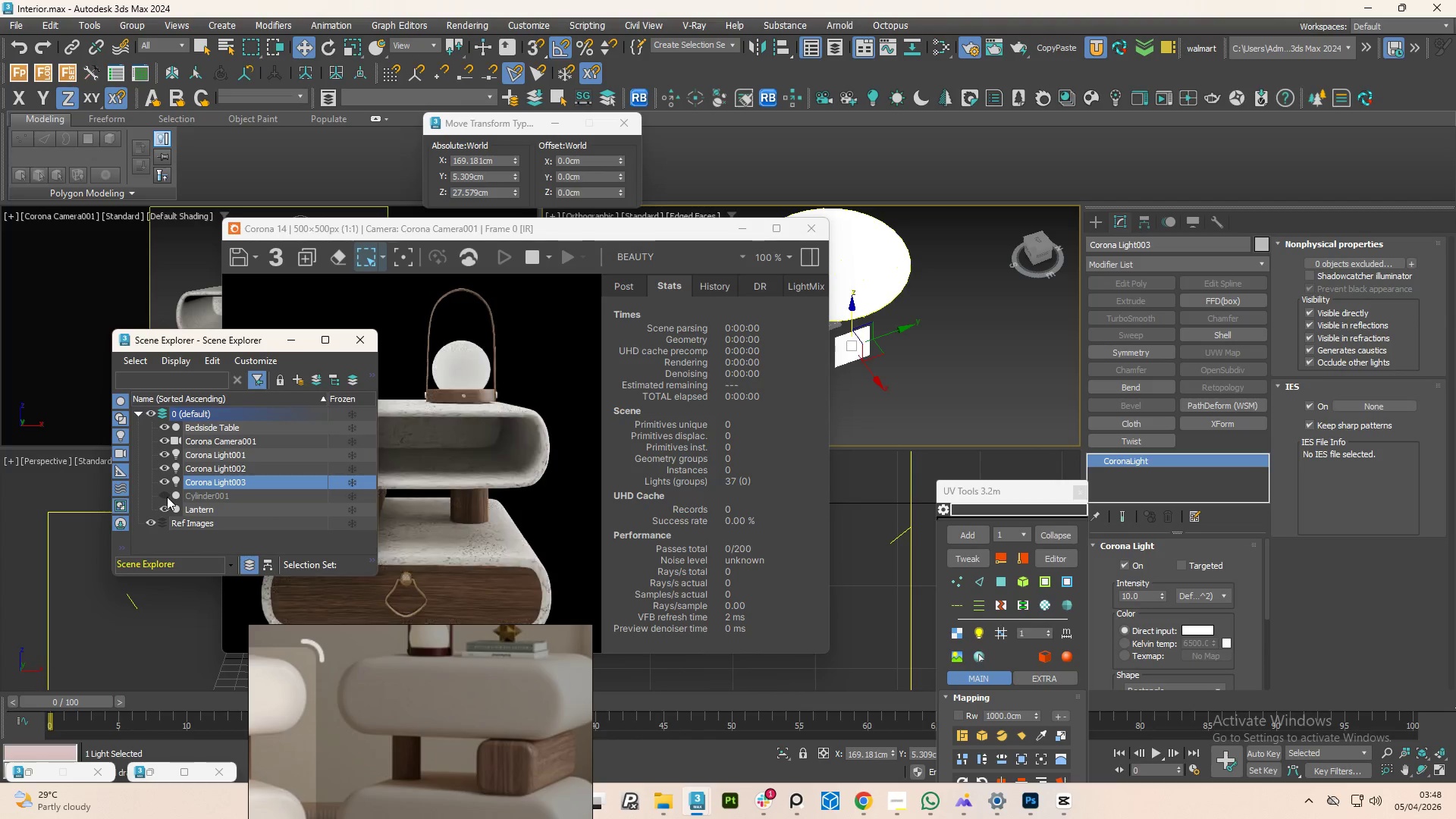 
left_click([167, 497])
 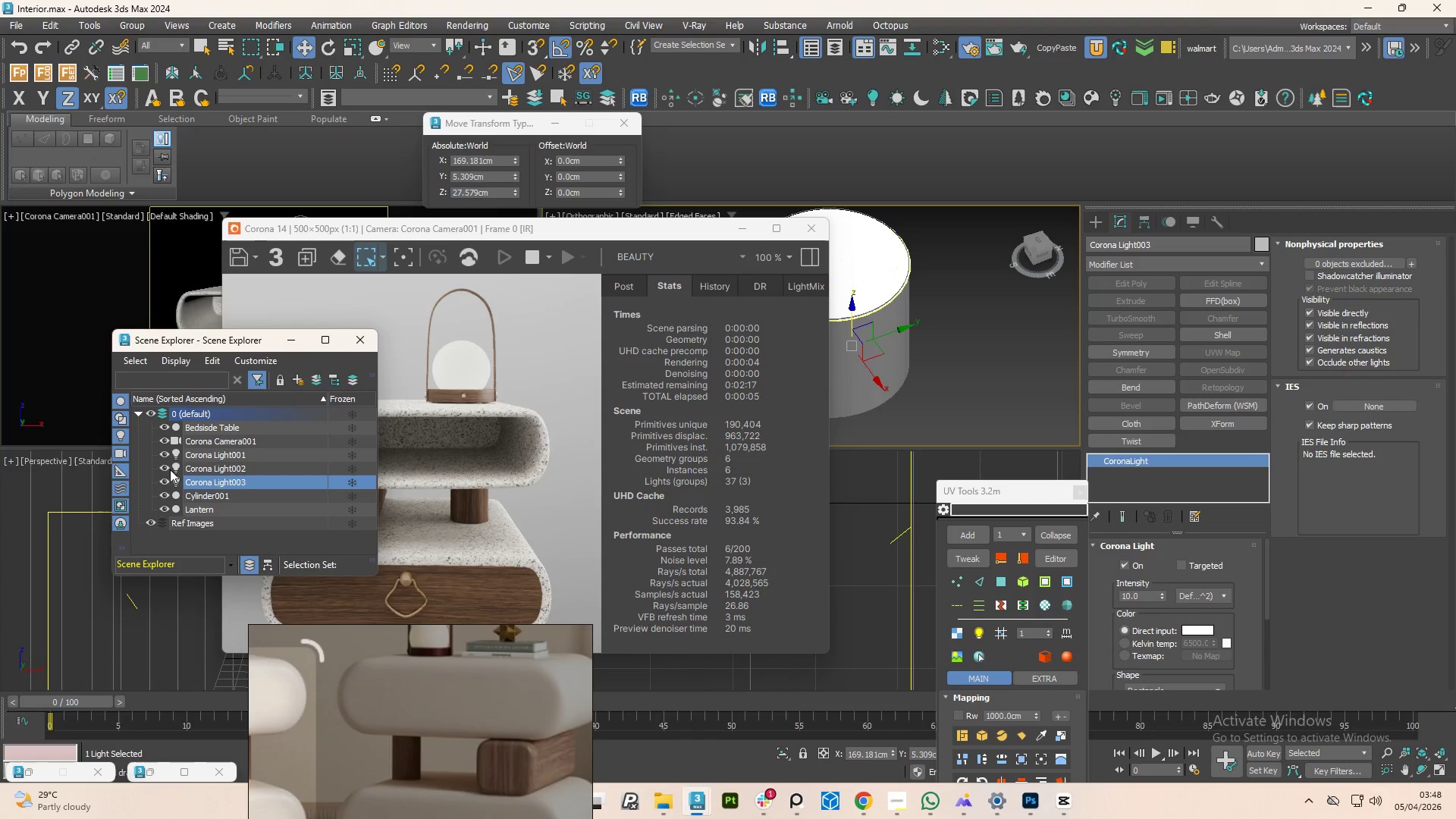 
wait(7.53)
 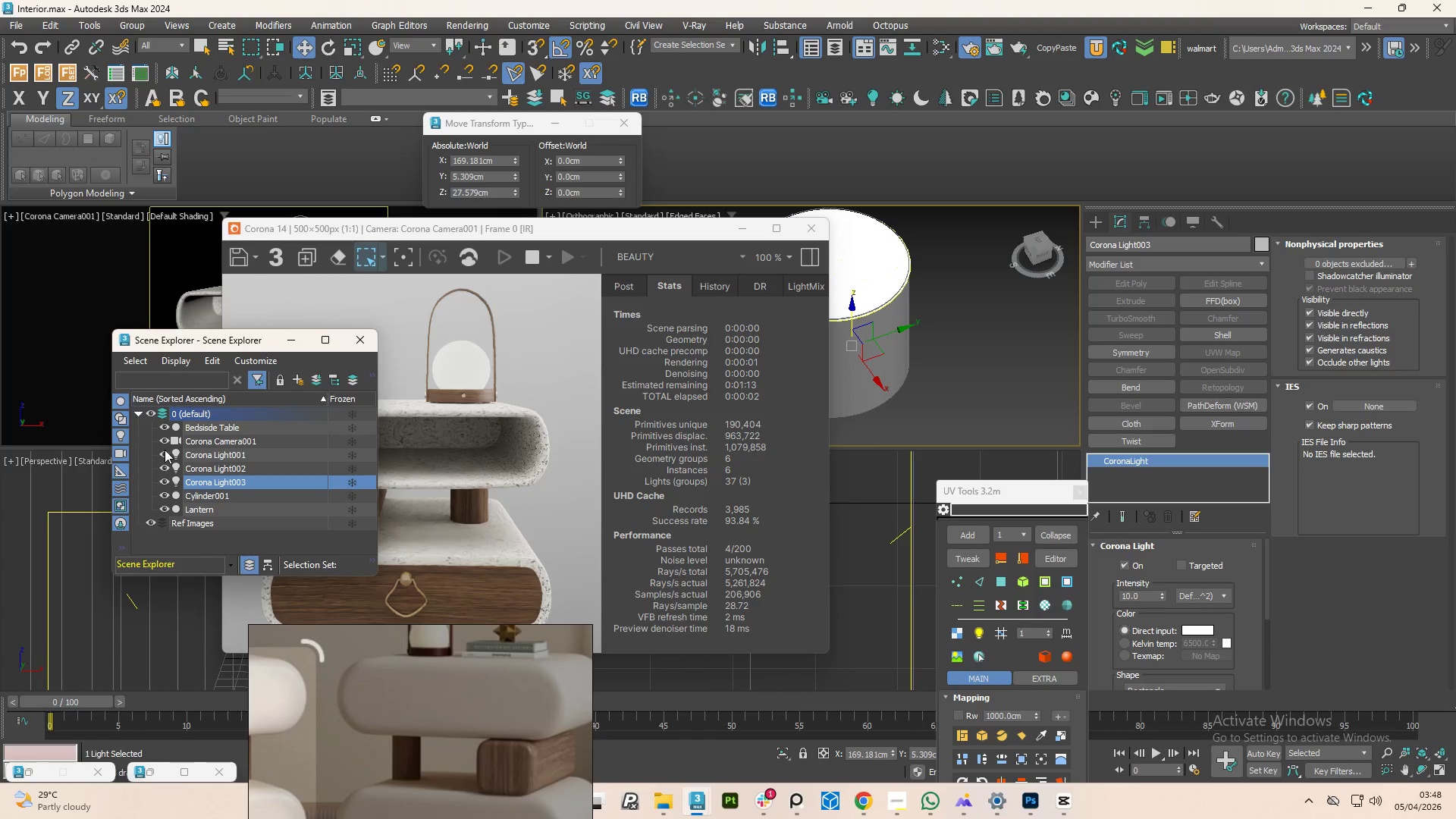 
left_click_drag(start_coordinate=[257, 332], to_coordinate=[237, 339])
 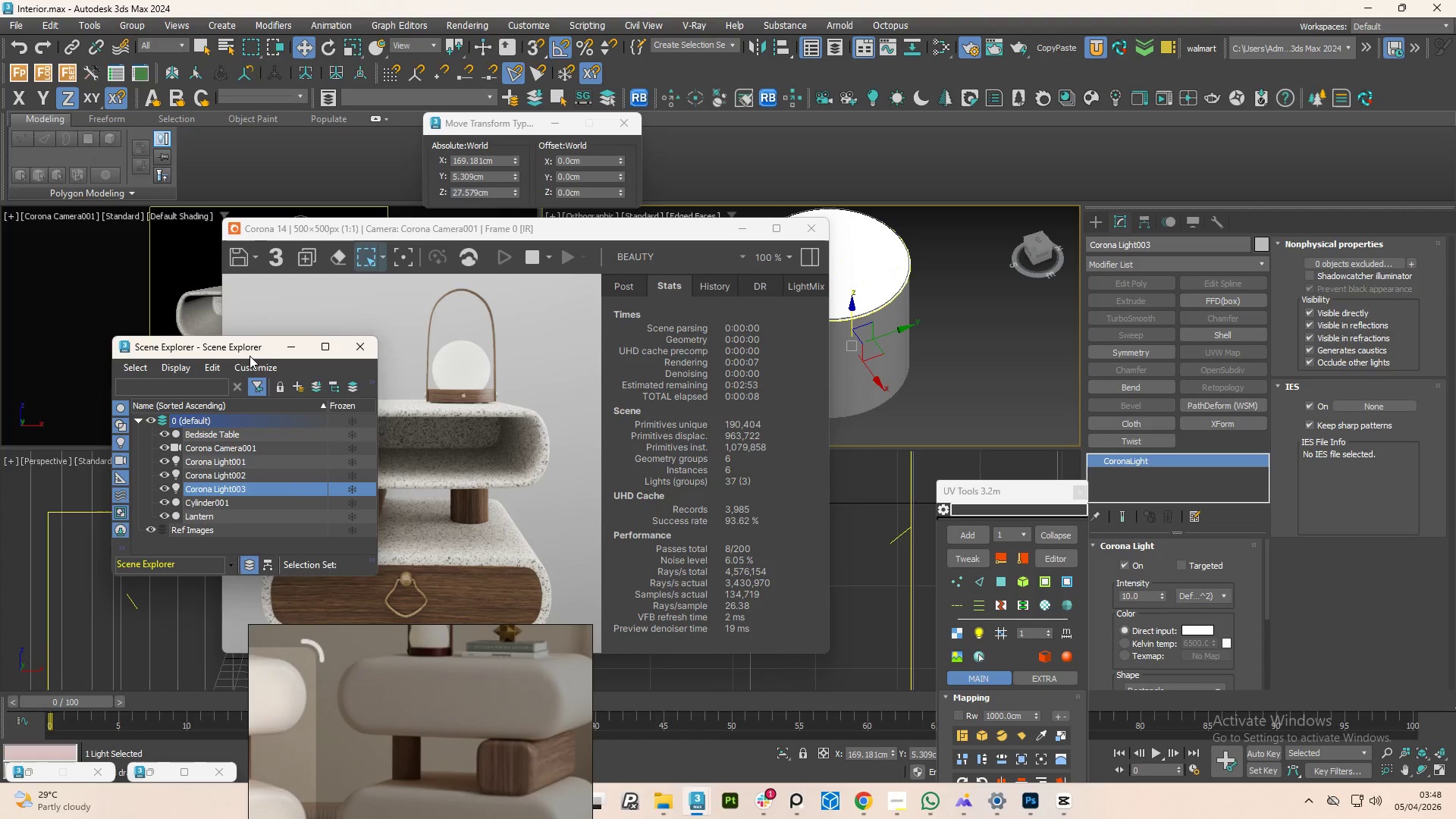 
left_click_drag(start_coordinate=[249, 356], to_coordinate=[111, 279])
 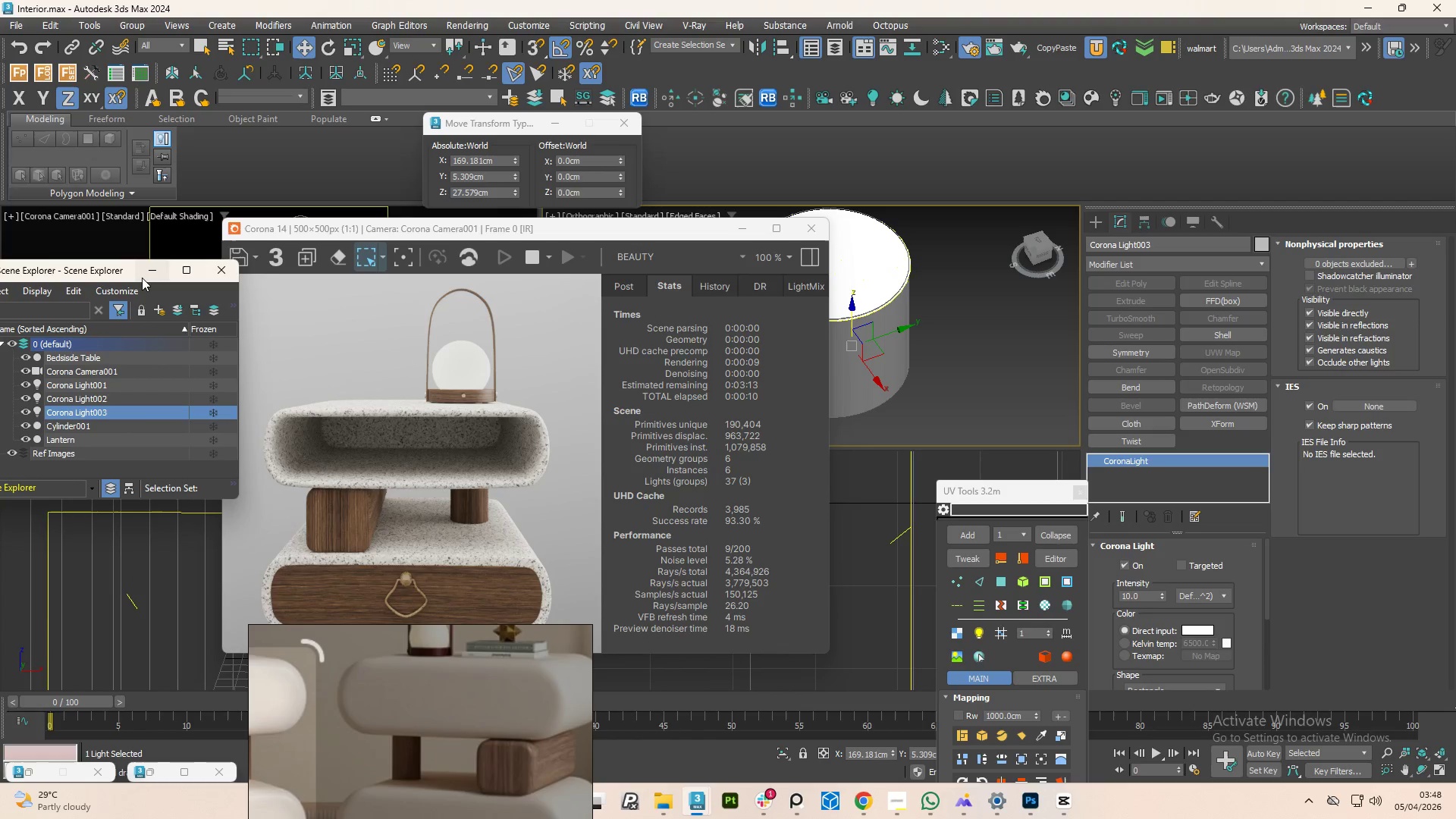 
left_click([142, 278])
 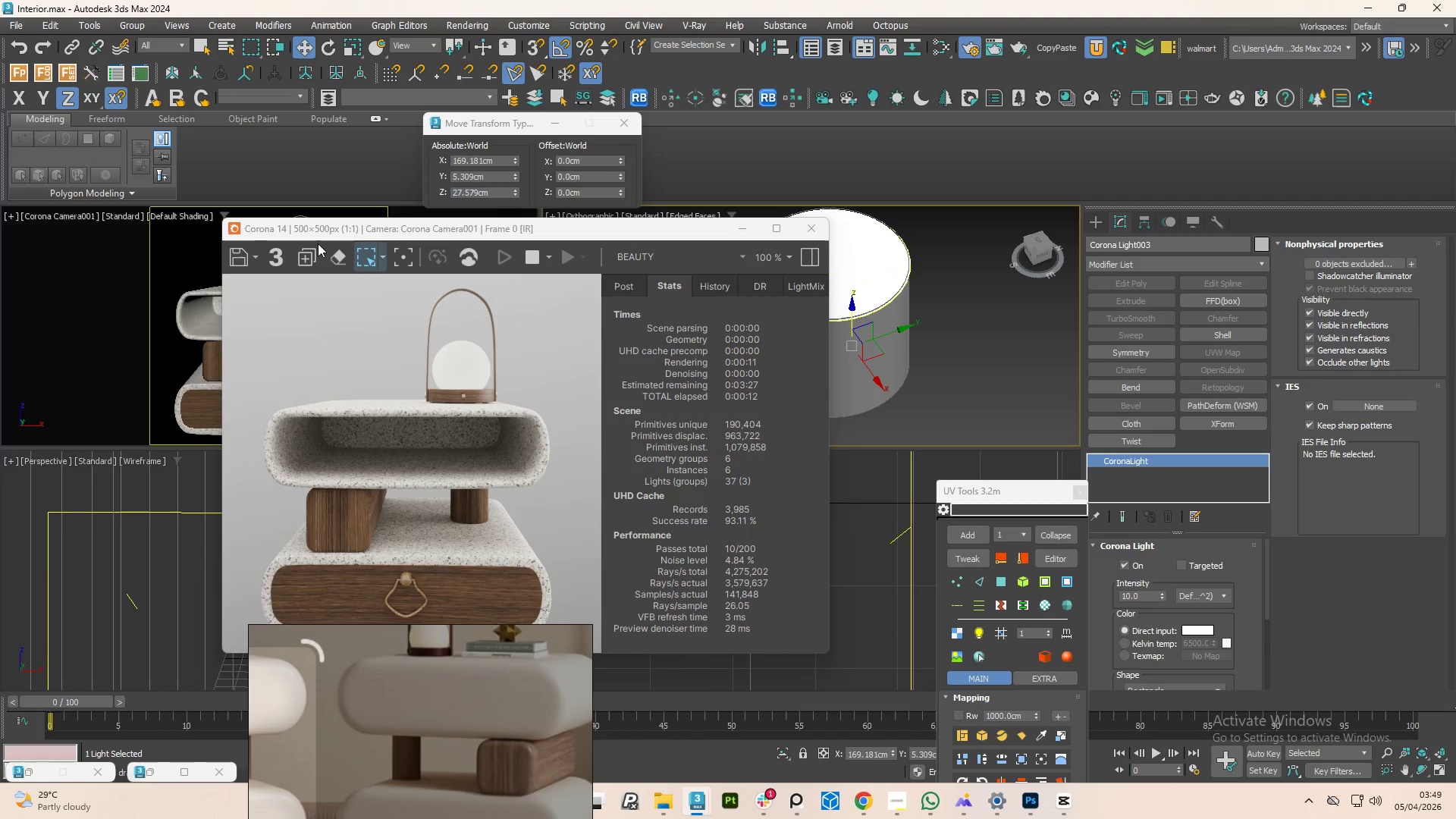 
left_click([365, 258])
 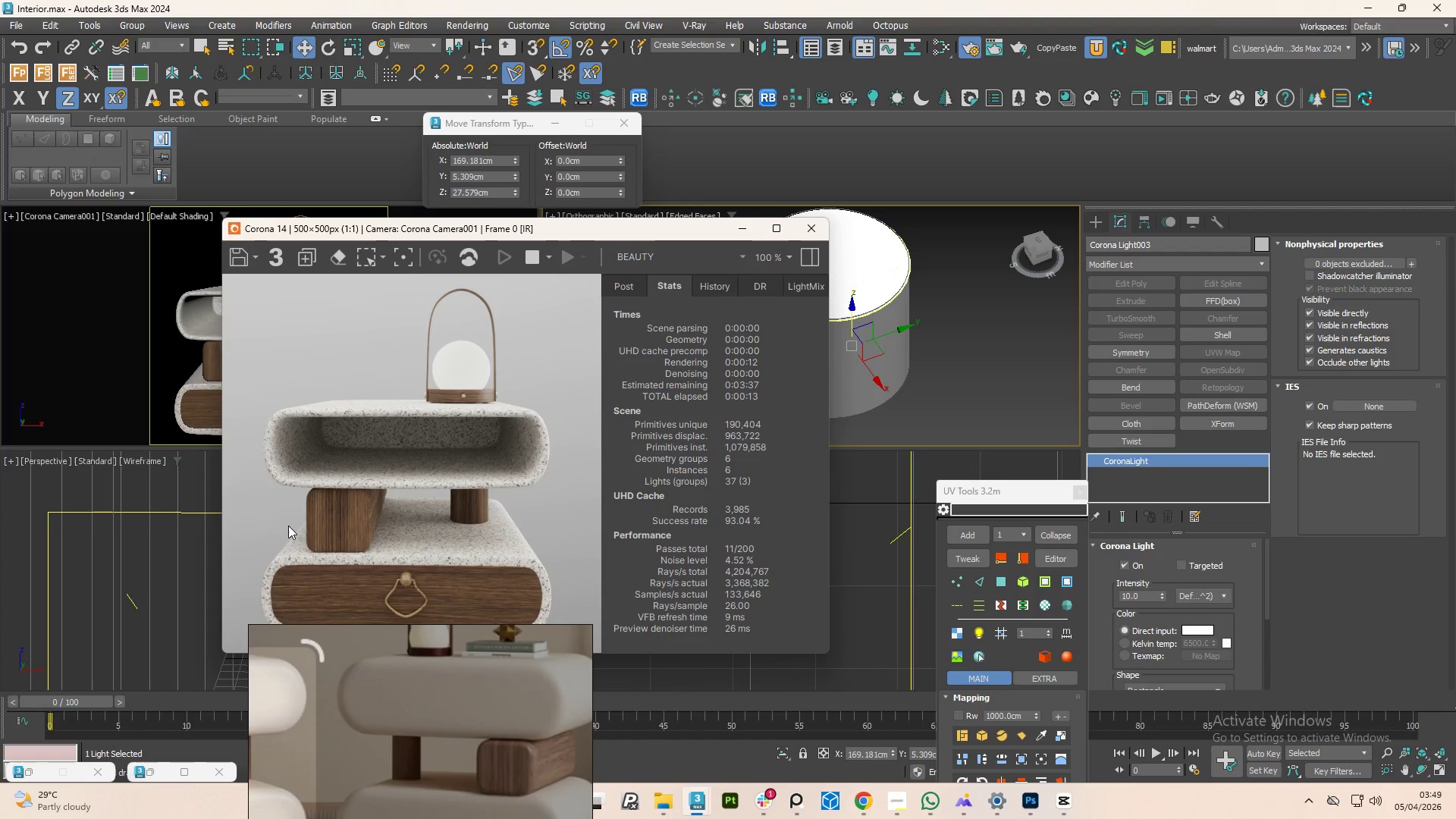 
left_click_drag(start_coordinate=[288, 526], to_coordinate=[356, 557])
 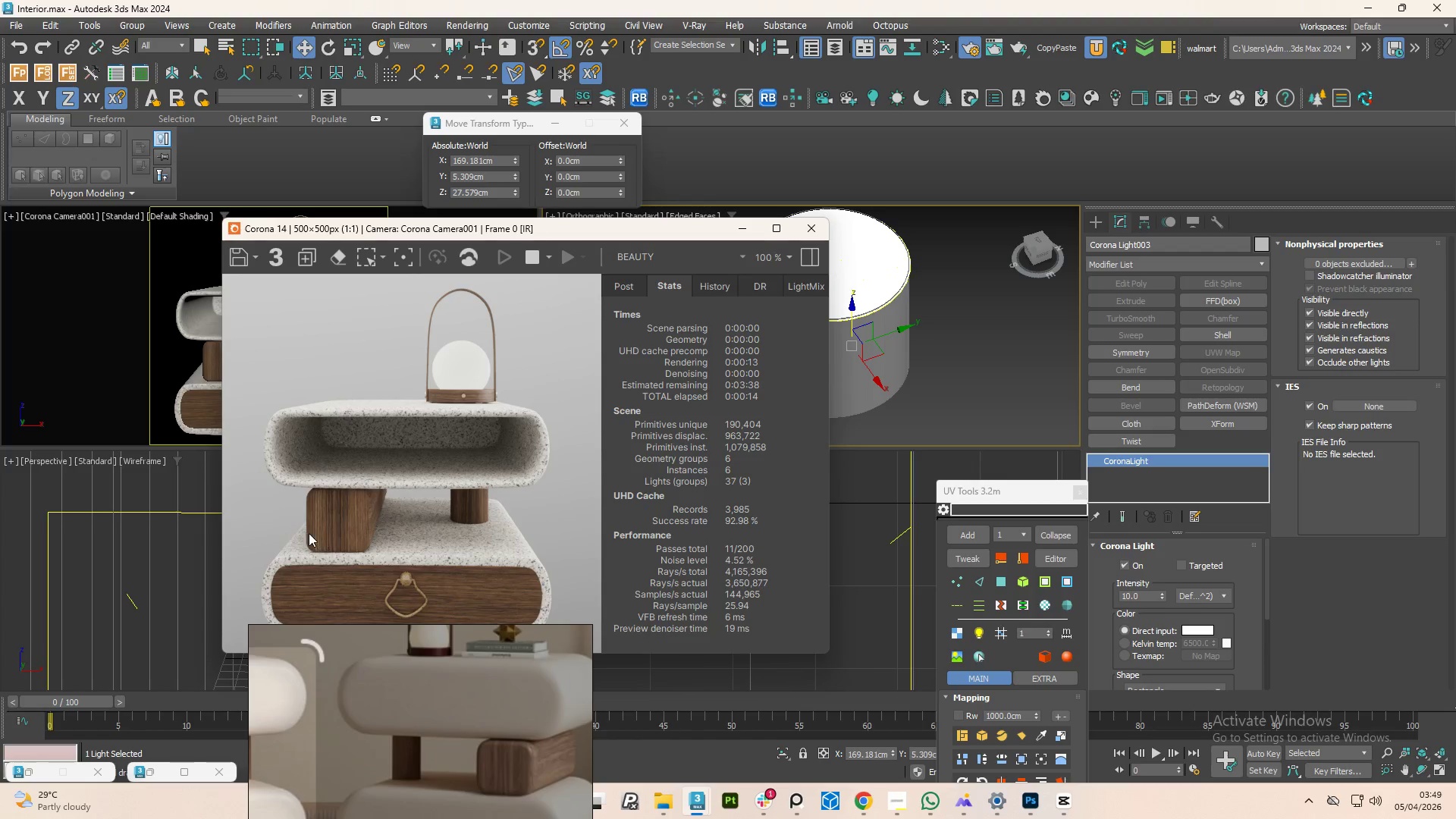 
left_click_drag(start_coordinate=[305, 531], to_coordinate=[362, 573])
 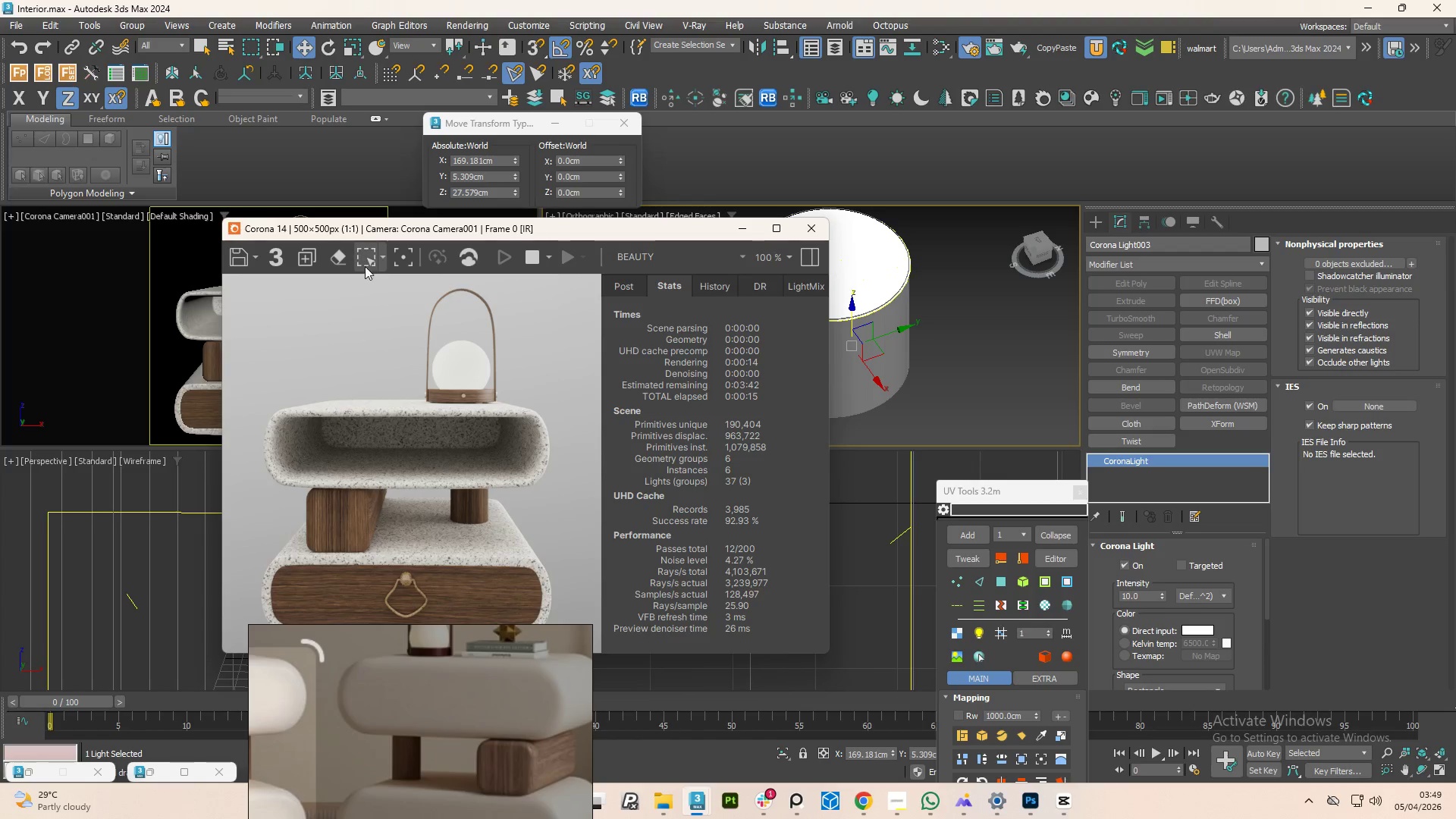 
left_click([364, 255])
 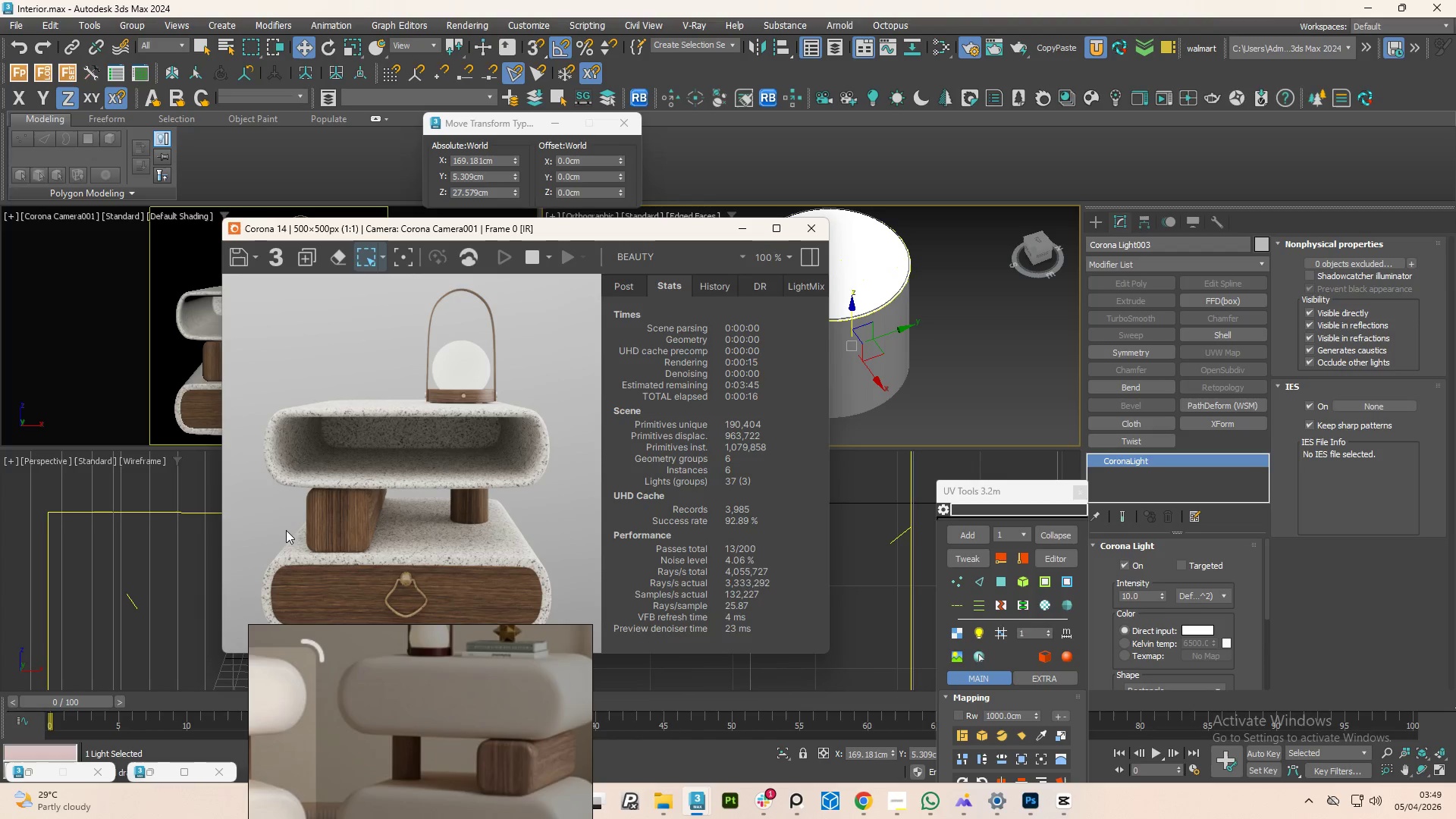 
left_click_drag(start_coordinate=[287, 529], to_coordinate=[371, 573])
 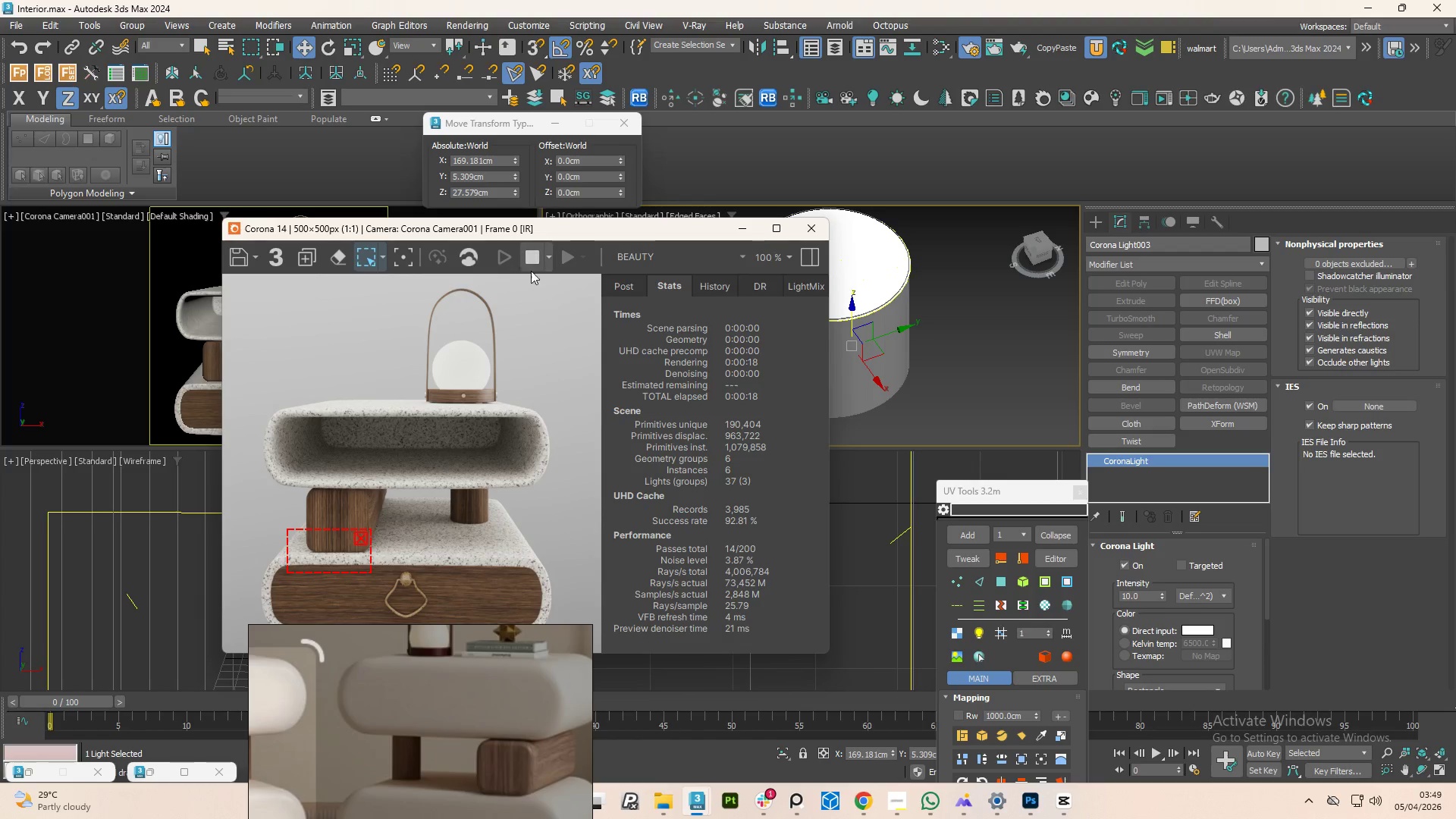 
left_click([535, 268])
 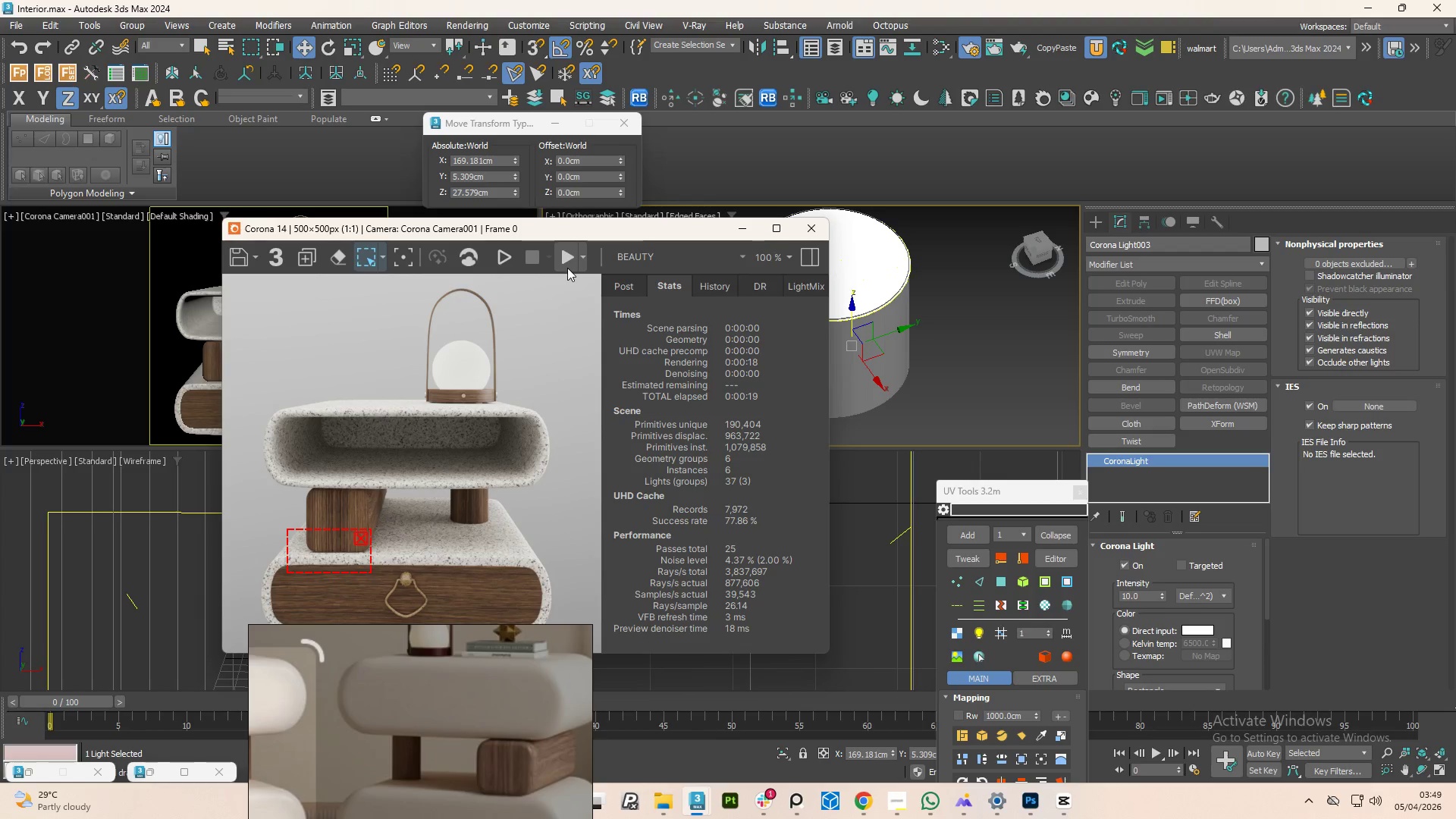 
left_click([567, 268])
 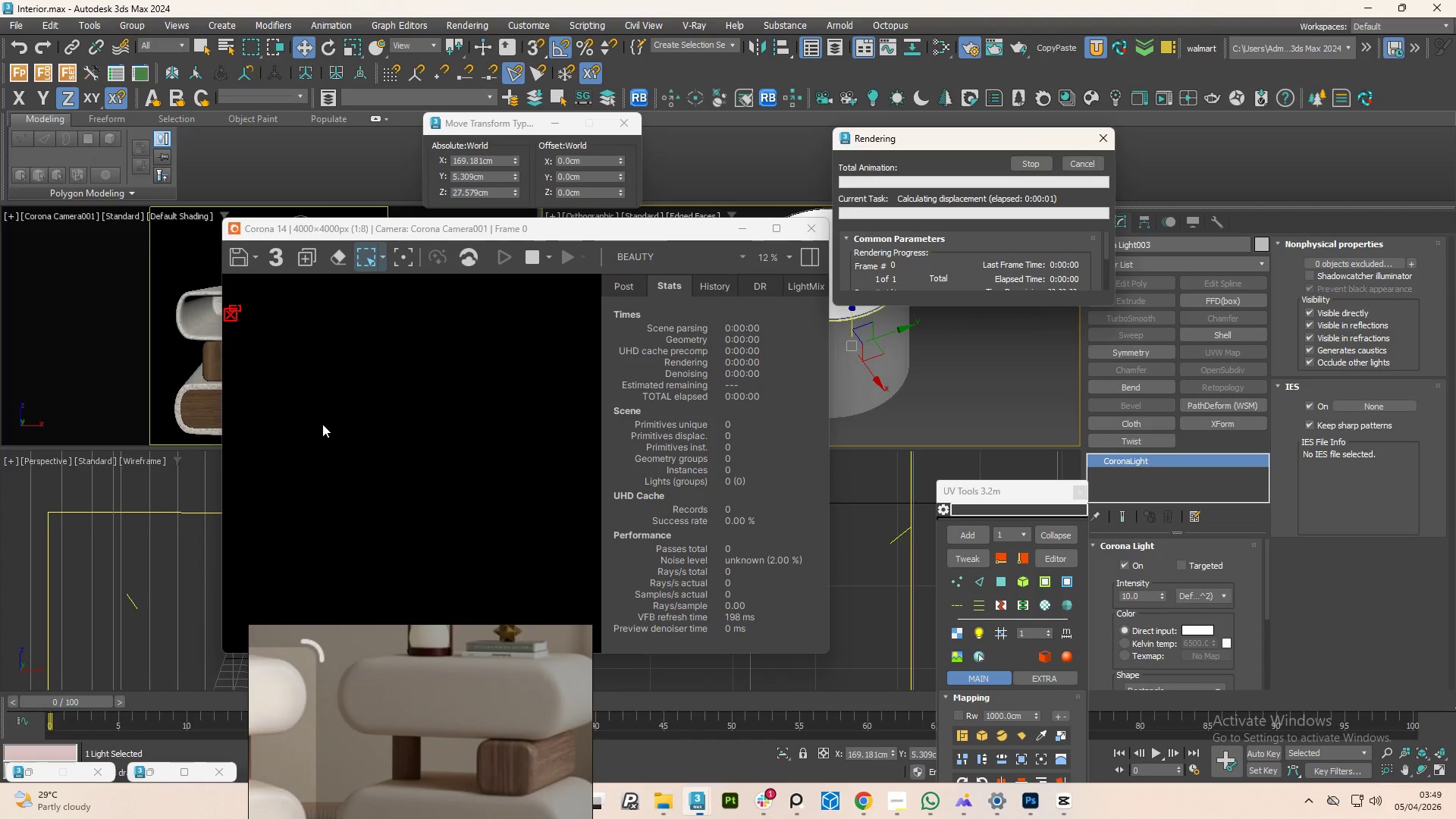 
scroll: coordinate [327, 470], scroll_direction: up, amount: 8.0
 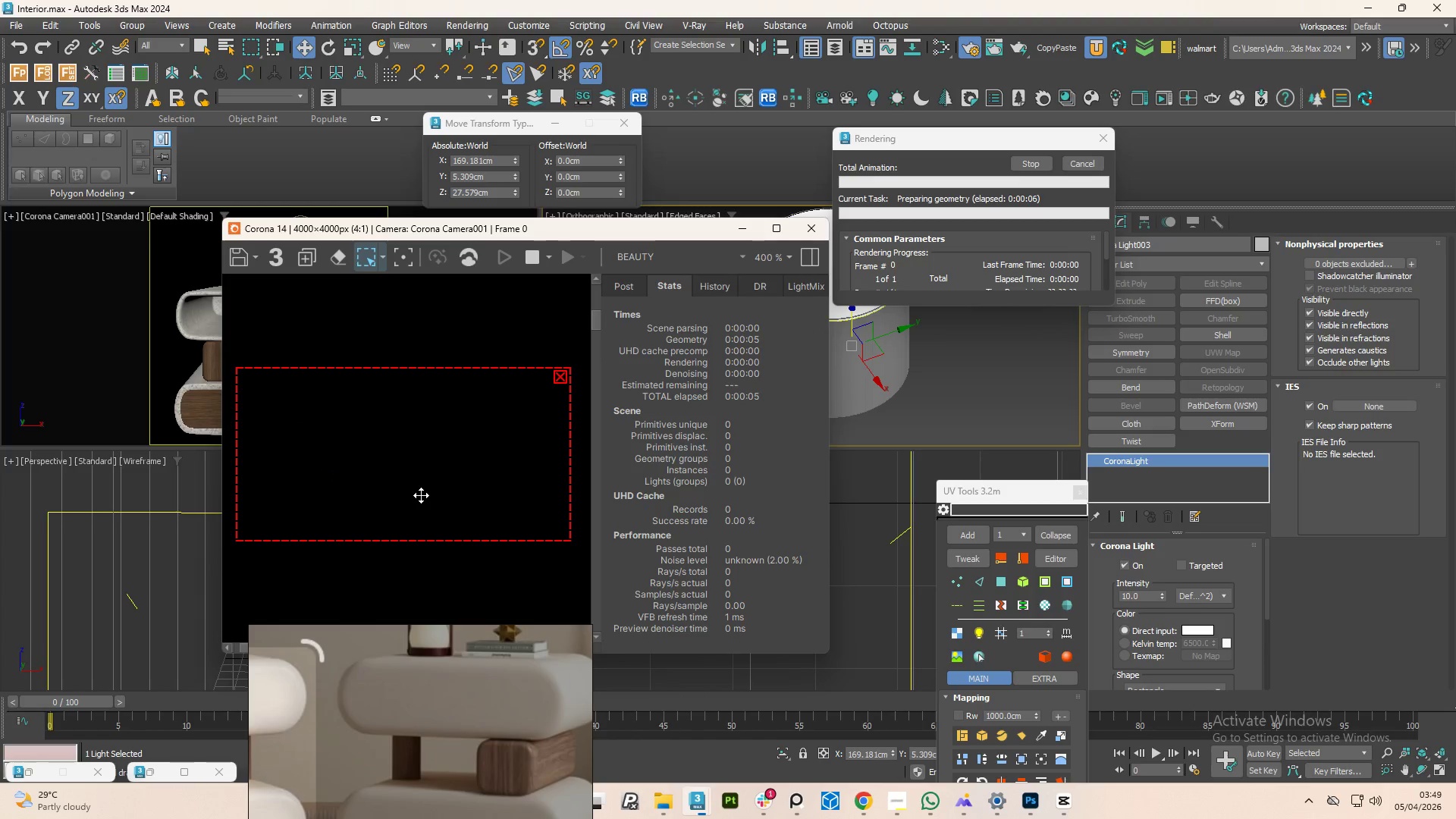 
scroll: coordinate [420, 495], scroll_direction: down, amount: 4.0
 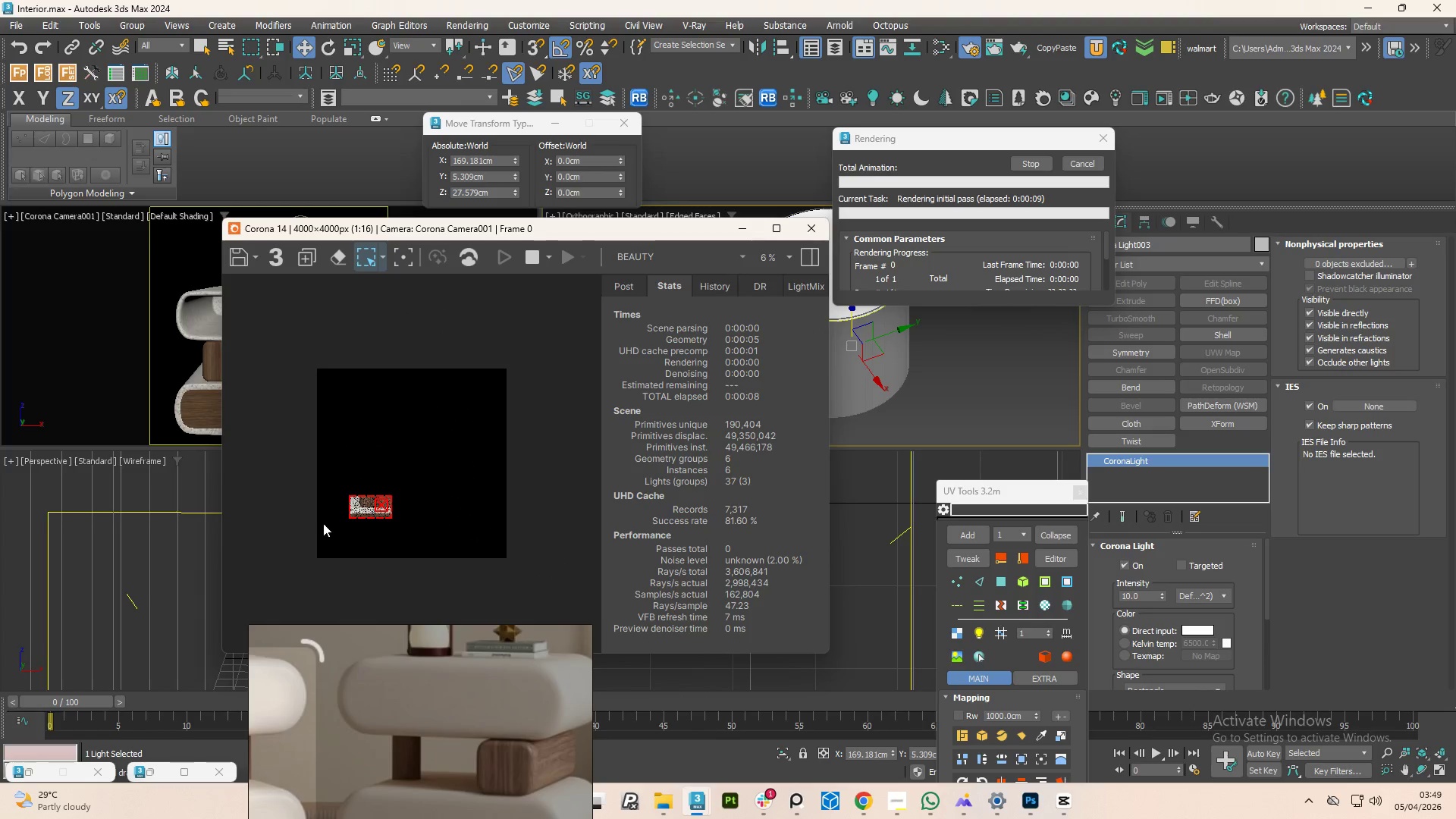 
scroll: coordinate [446, 532], scroll_direction: up, amount: 4.0
 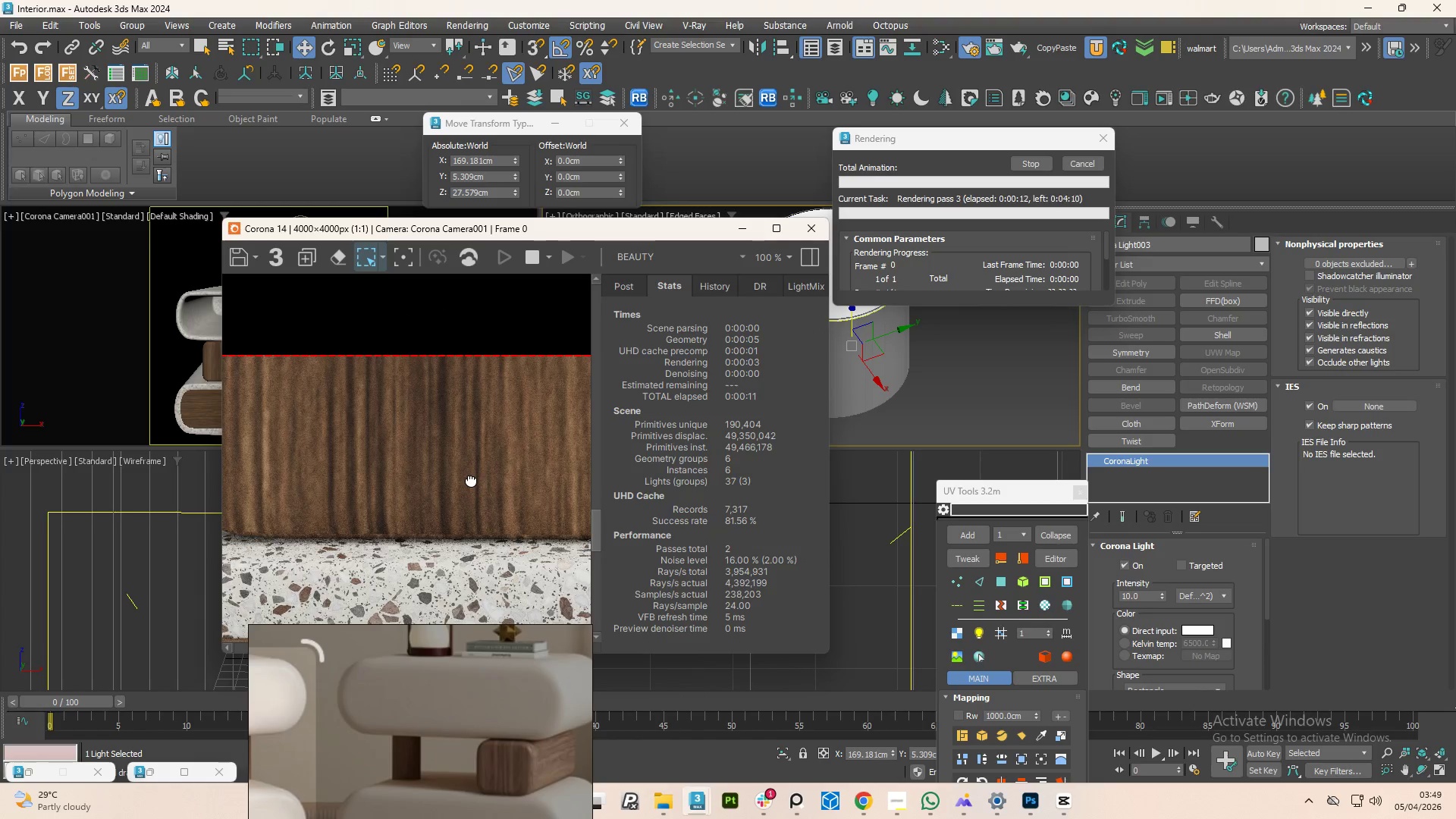 
scroll: coordinate [471, 487], scroll_direction: down, amount: 1.0
 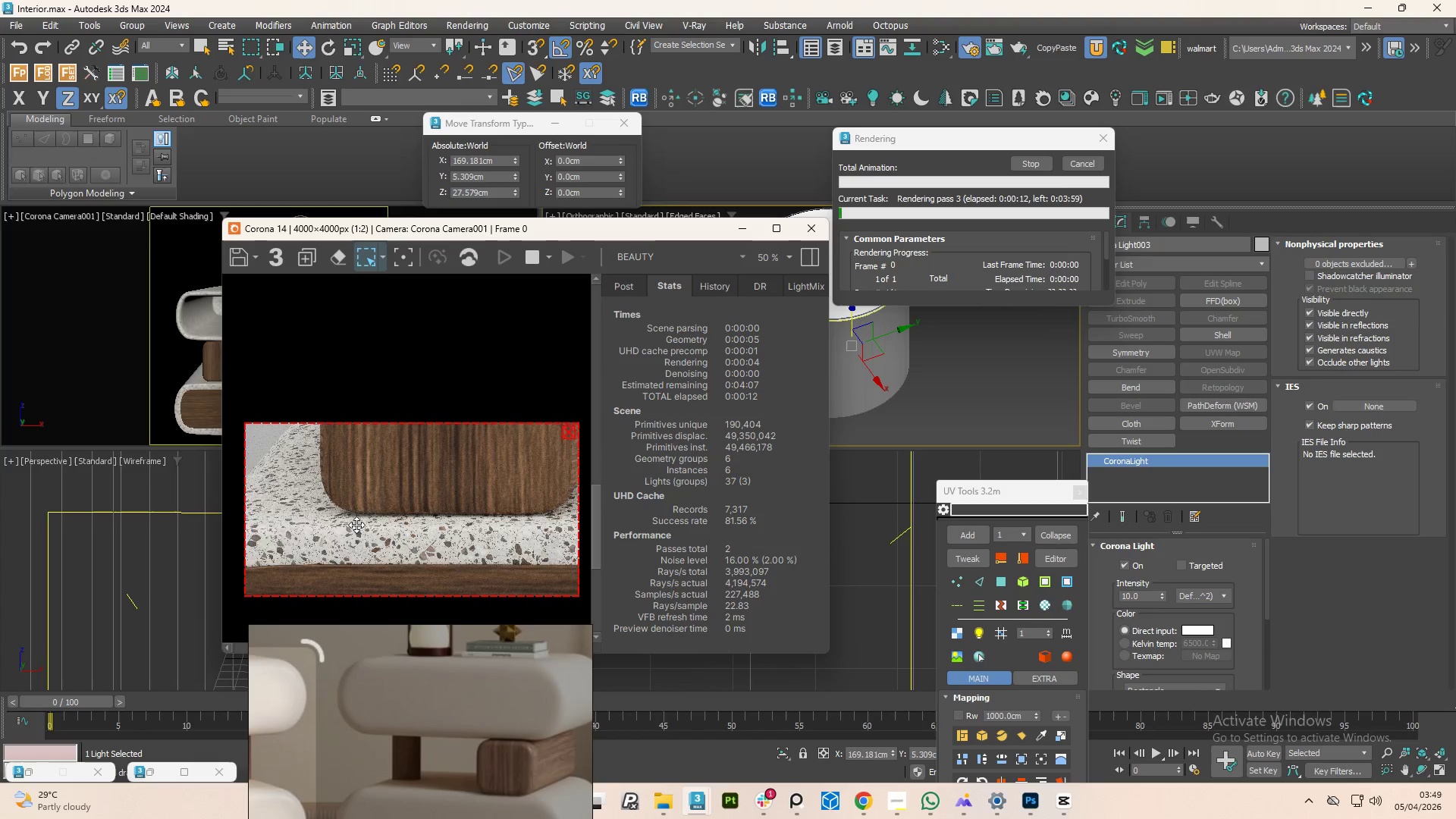 
scroll: coordinate [356, 526], scroll_direction: up, amount: 1.0
 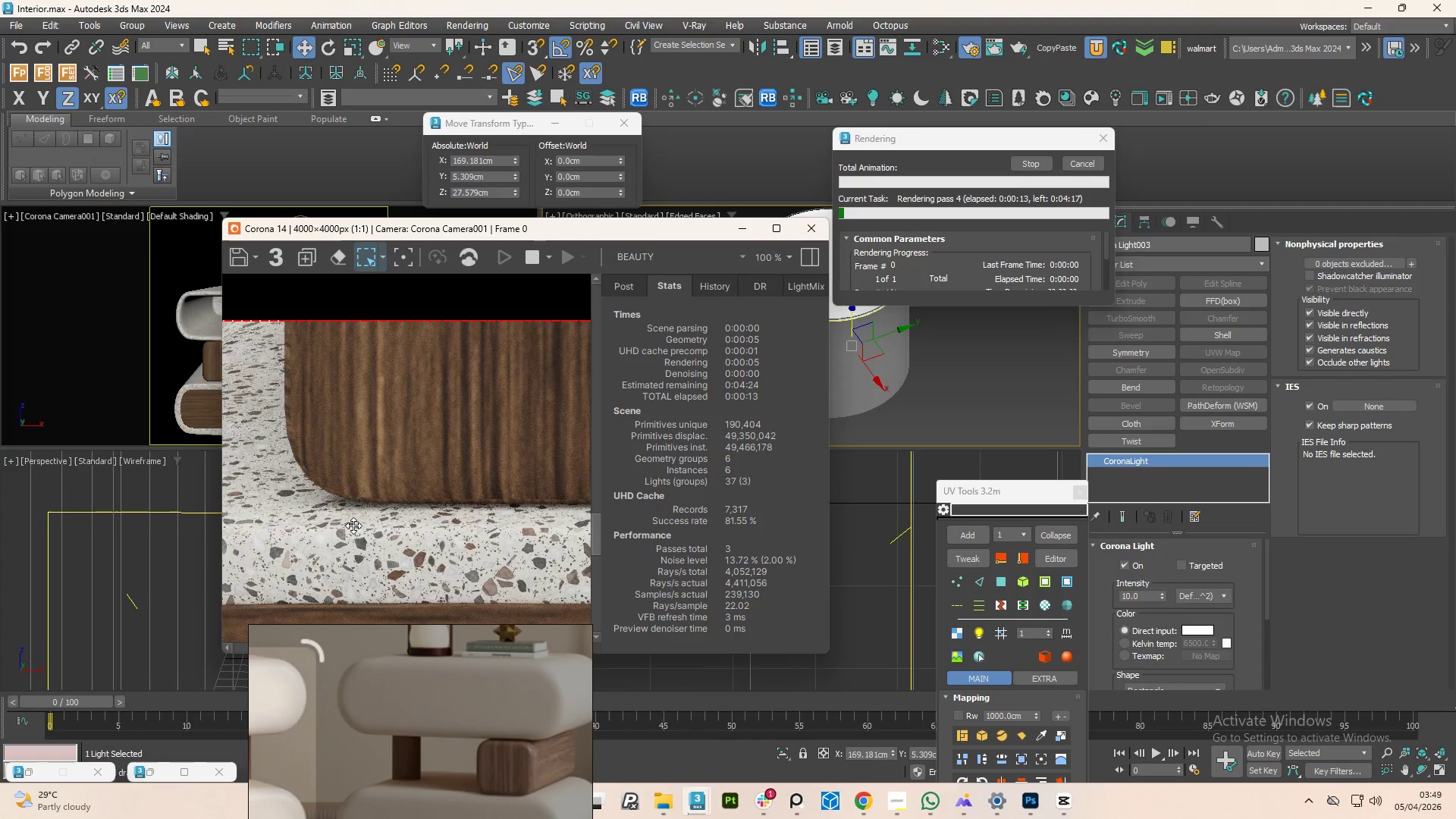 
scroll: coordinate [353, 526], scroll_direction: down, amount: 2.0
 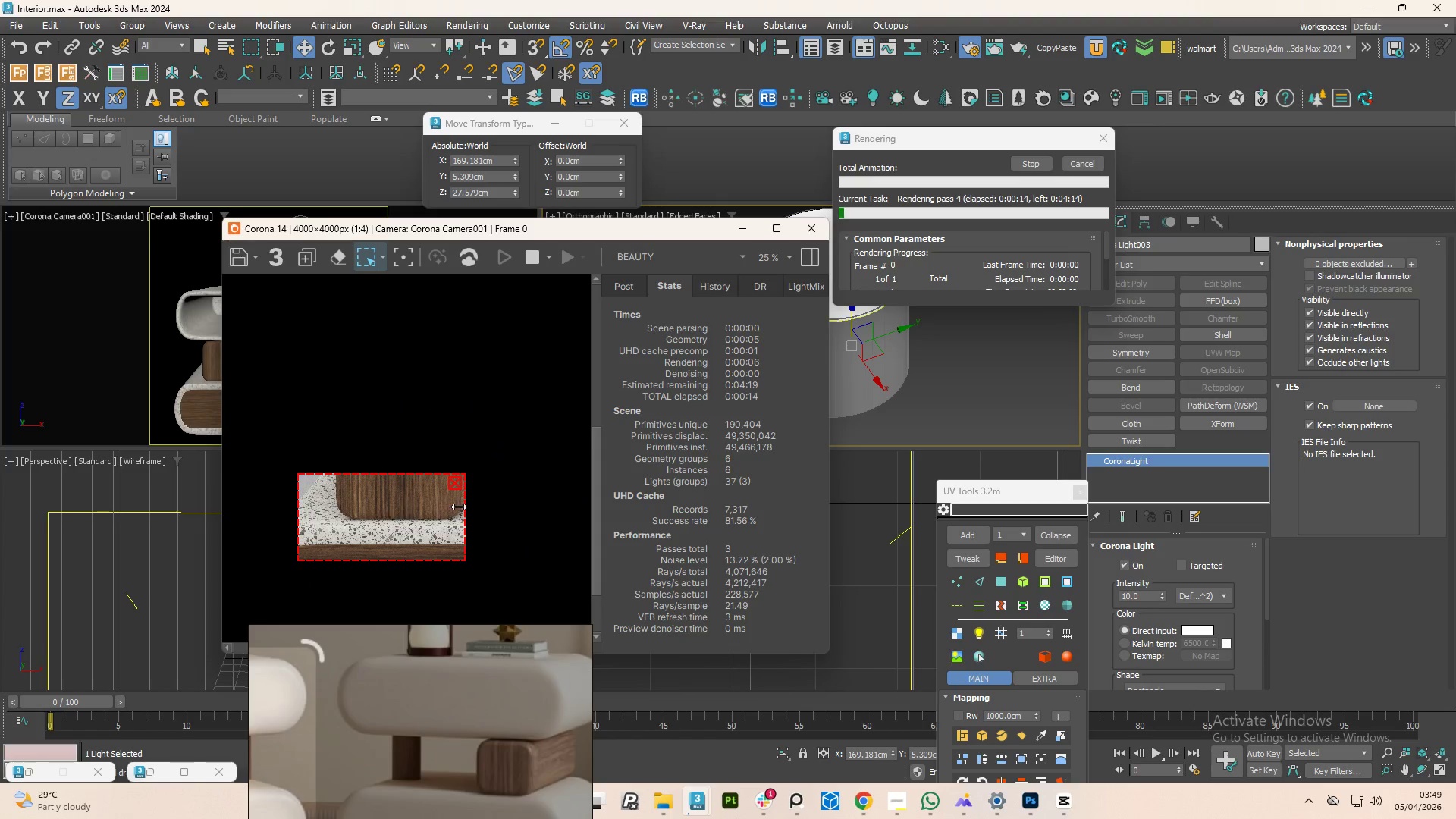 
scroll: coordinate [391, 563], scroll_direction: up, amount: 3.0
 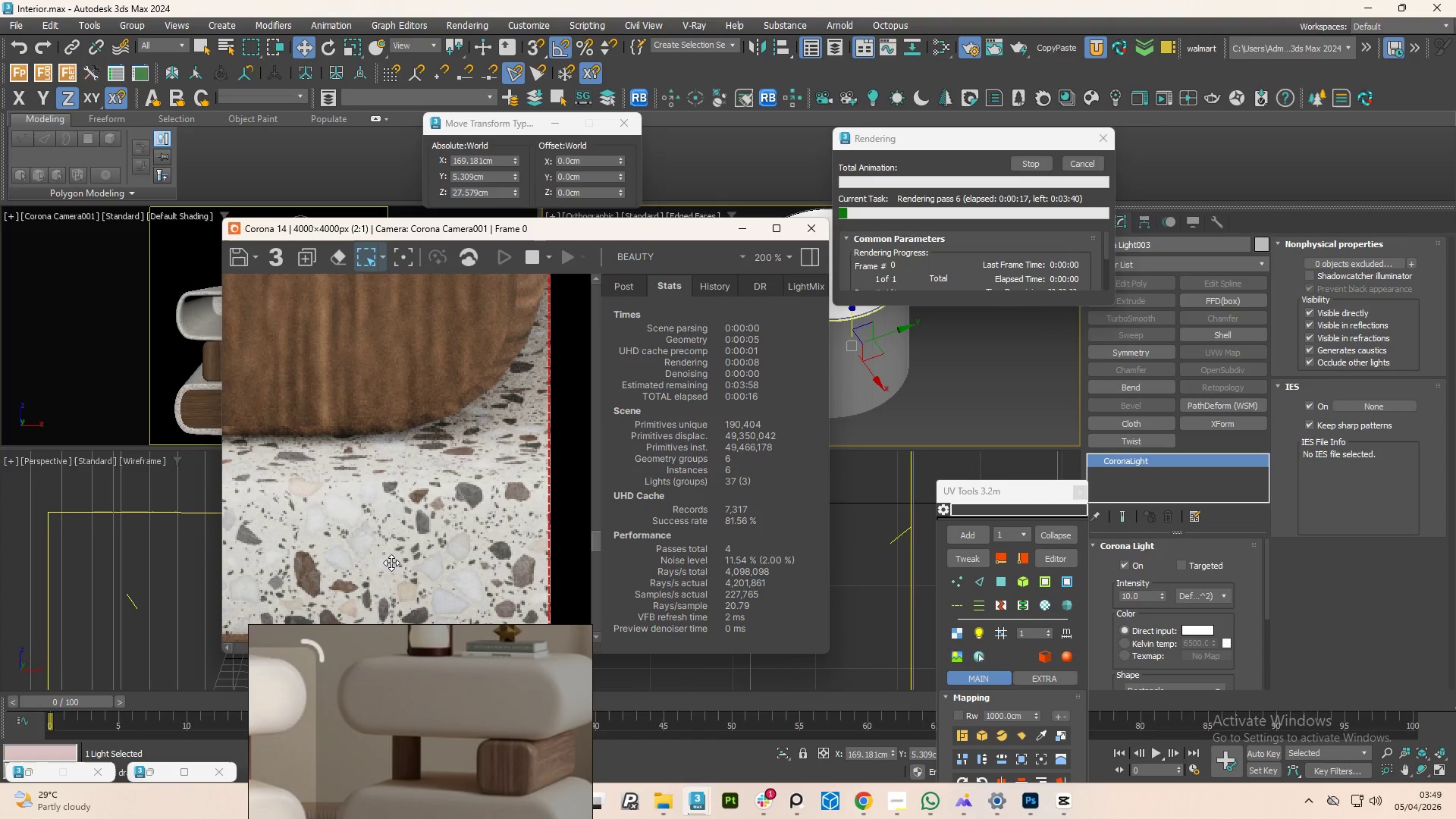 
scroll: coordinate [391, 563], scroll_direction: down, amount: 2.0
 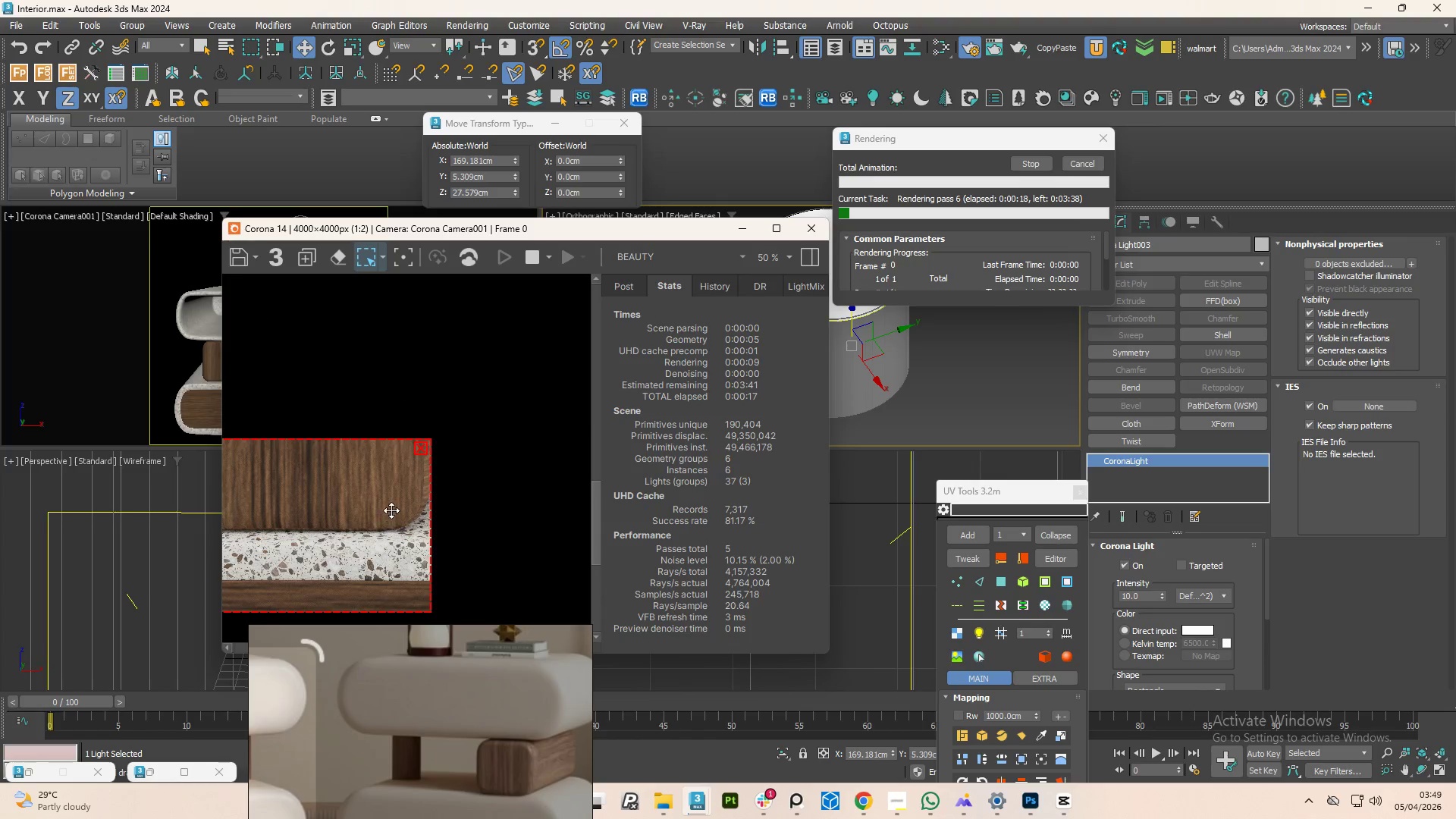 
scroll: coordinate [391, 501], scroll_direction: up, amount: 1.0
 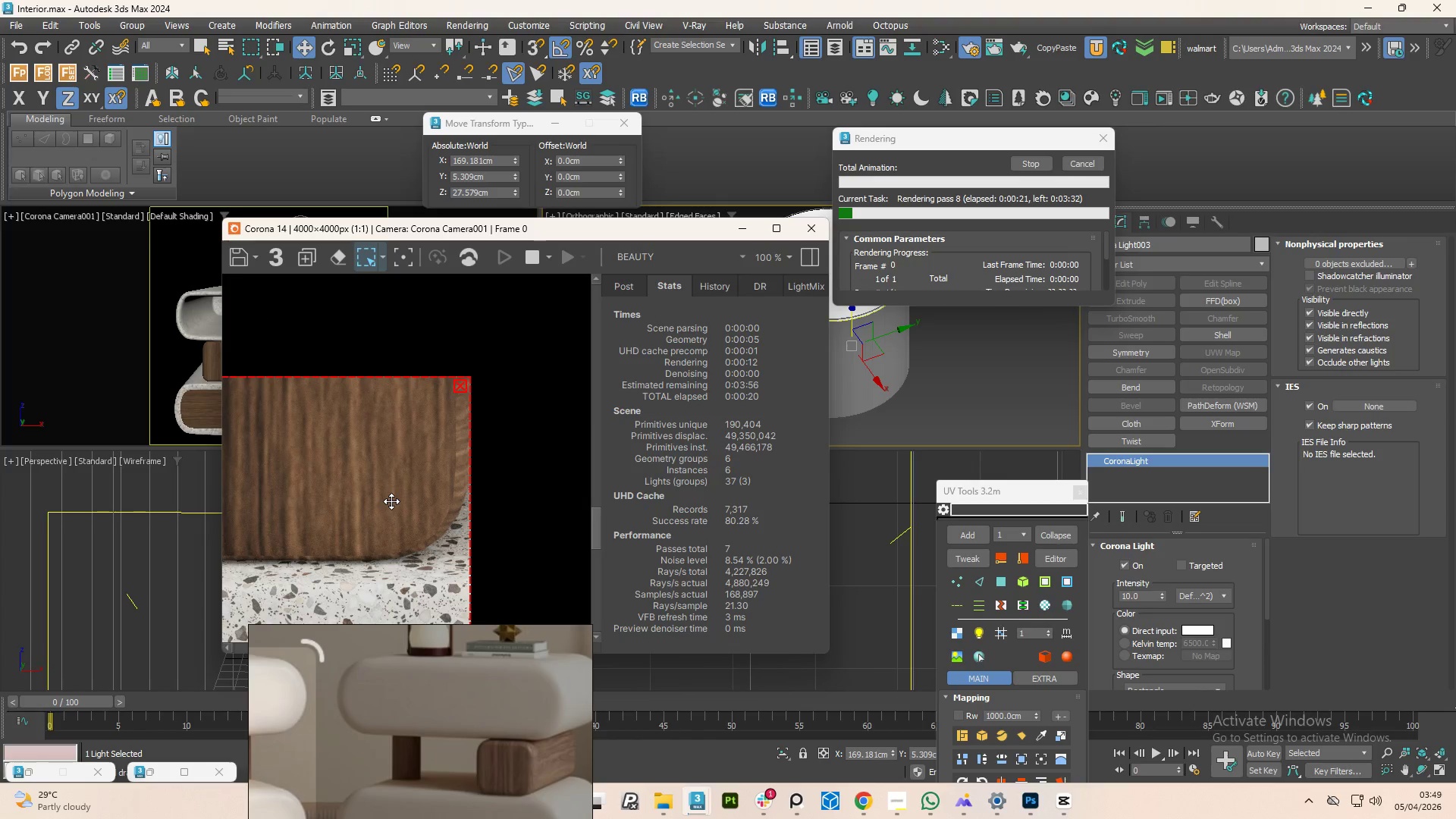 
scroll: coordinate [391, 501], scroll_direction: down, amount: 1.0
 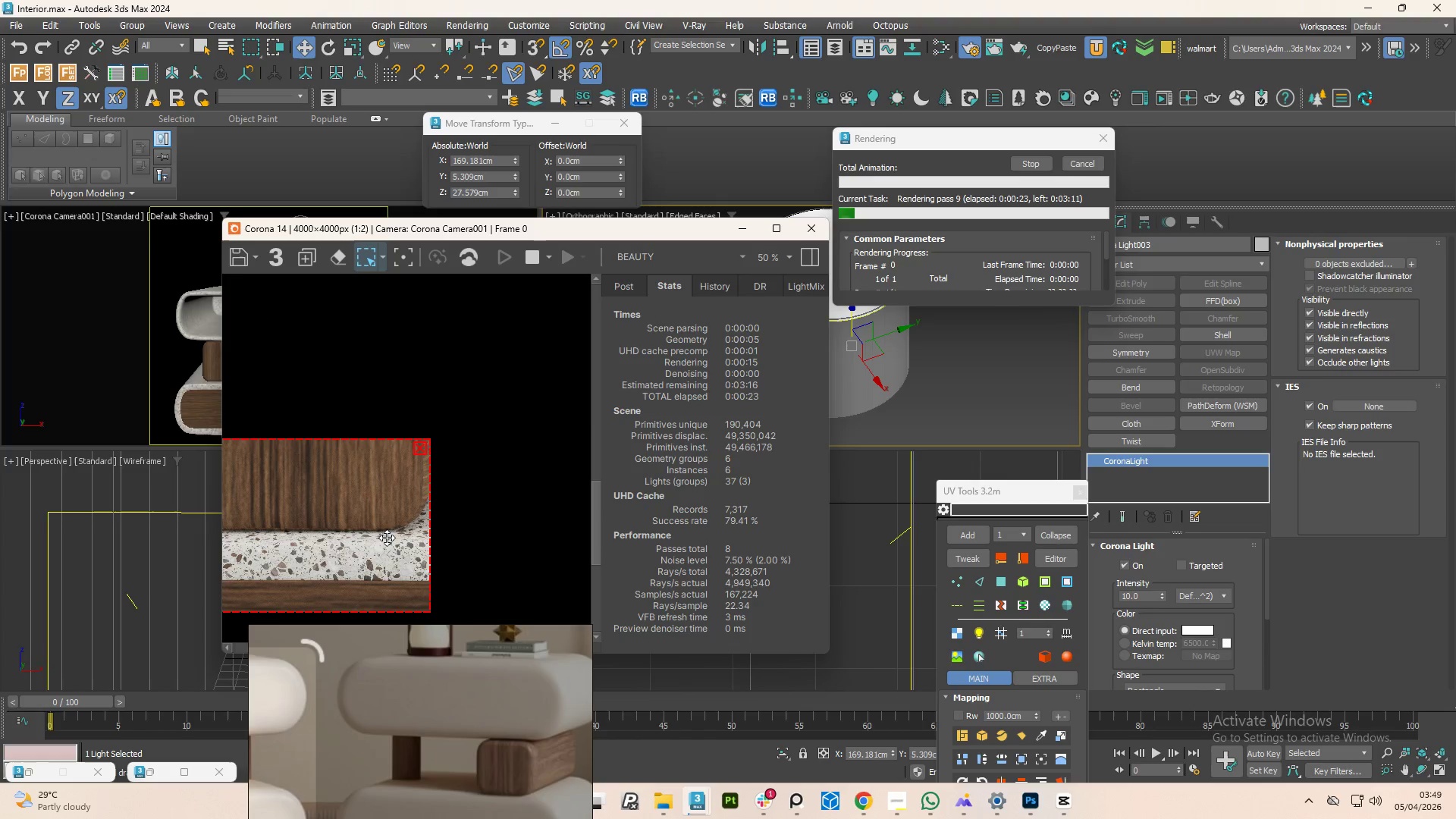 
scroll: coordinate [377, 570], scroll_direction: up, amount: 2.0
 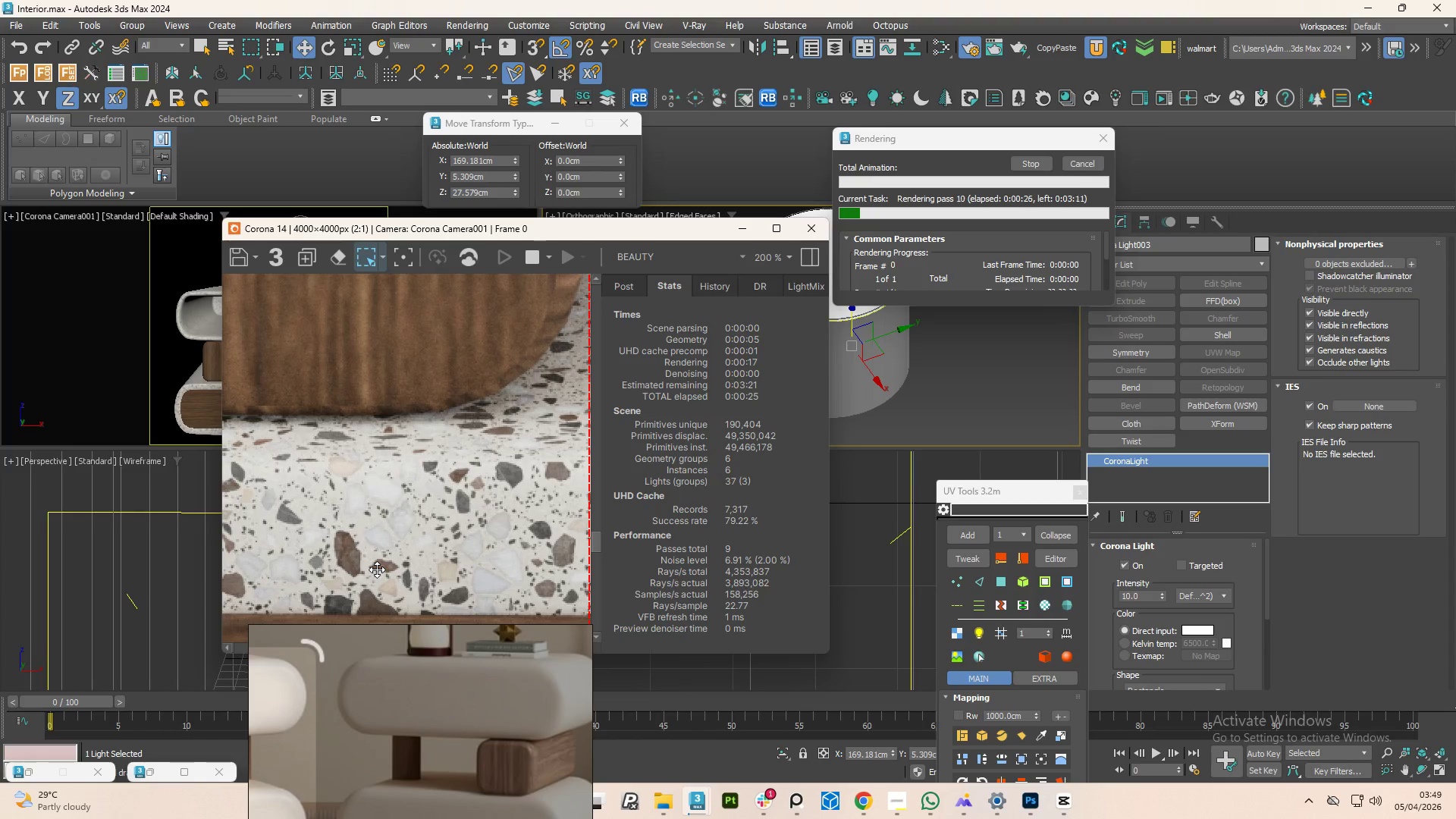 
scroll: coordinate [377, 570], scroll_direction: down, amount: 2.0
 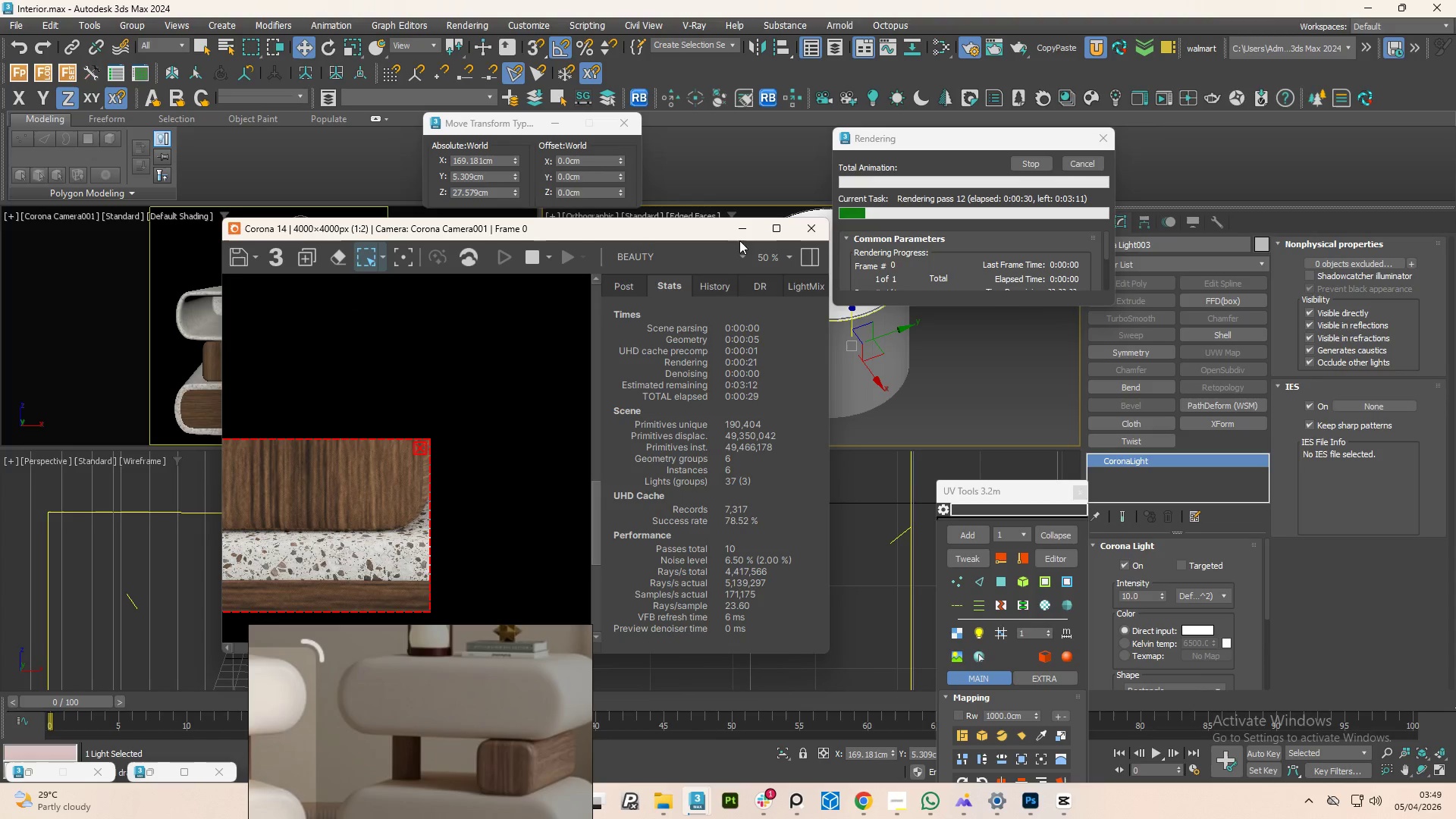 
left_click([532, 259])
 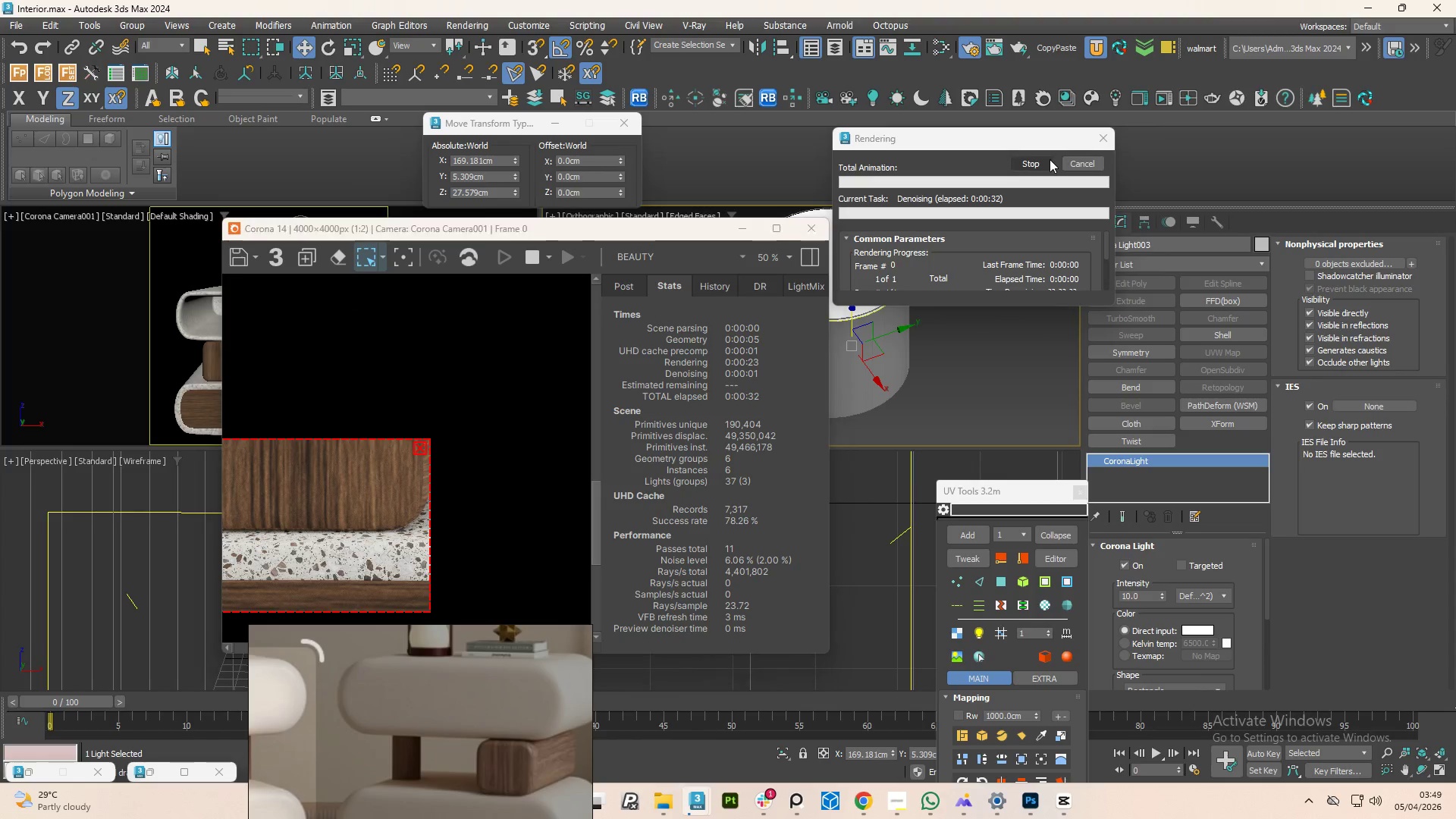 
left_click([1074, 162])
 